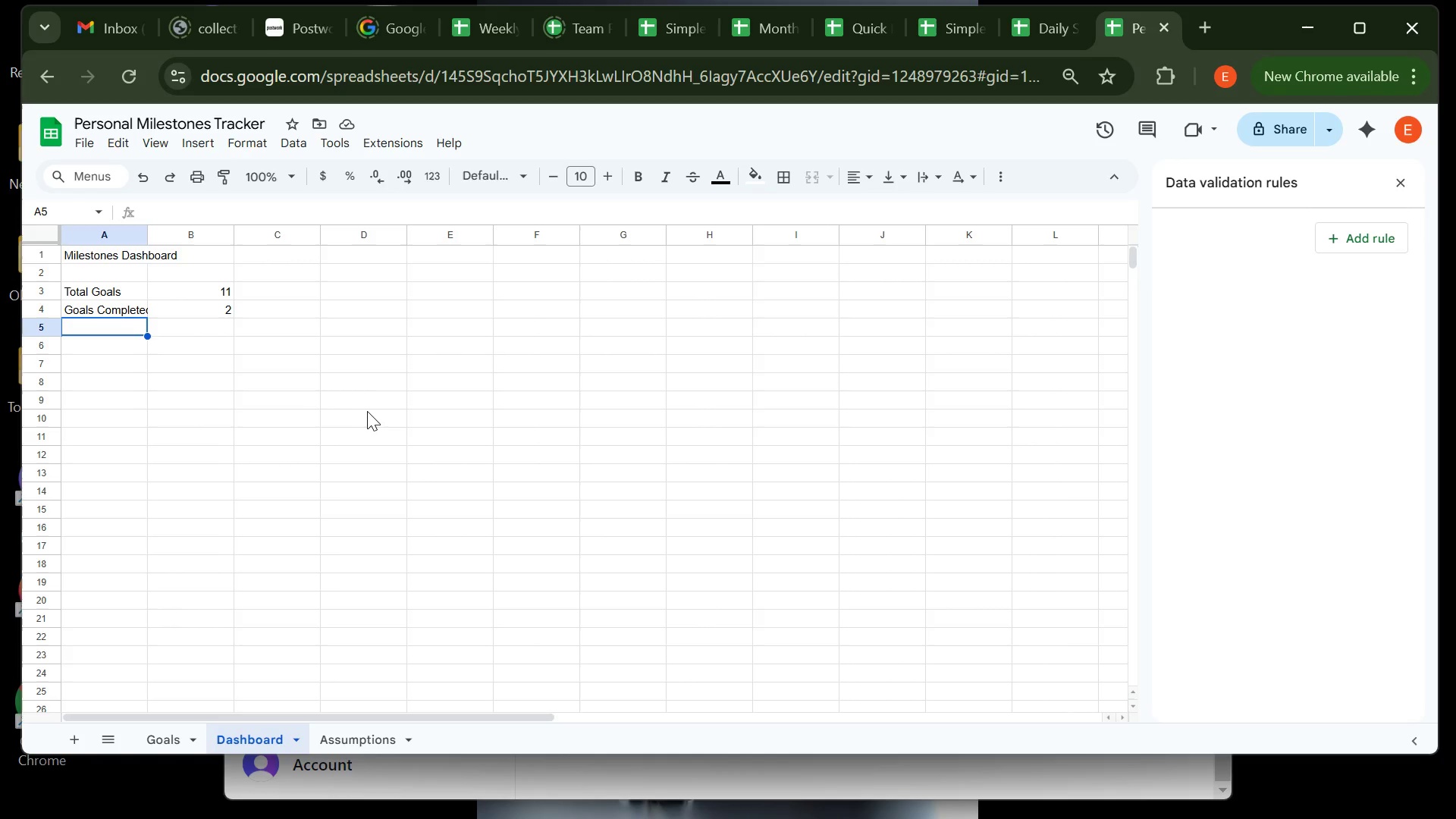 
wait(14.94)
 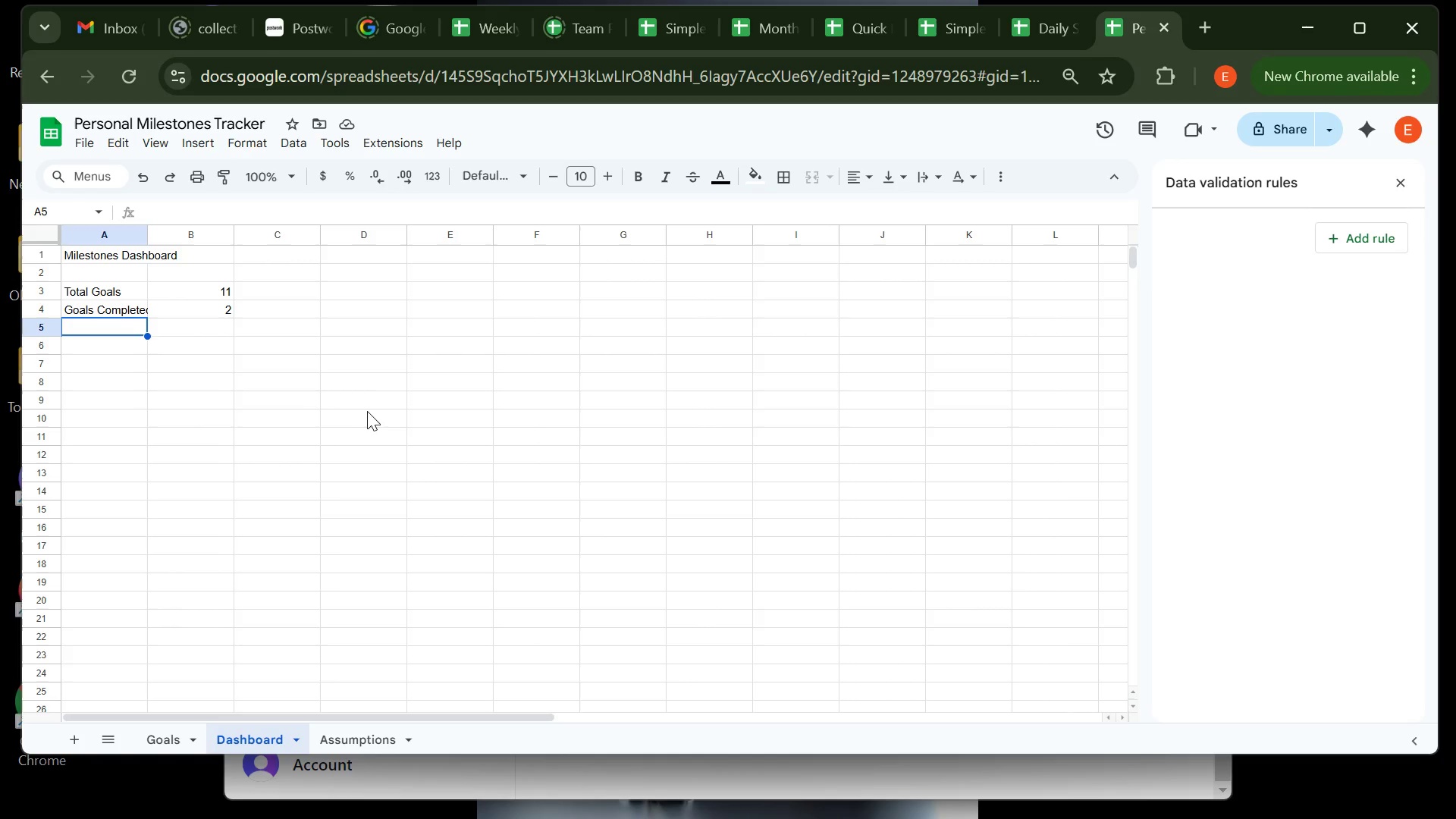 
type(Ongoing)
 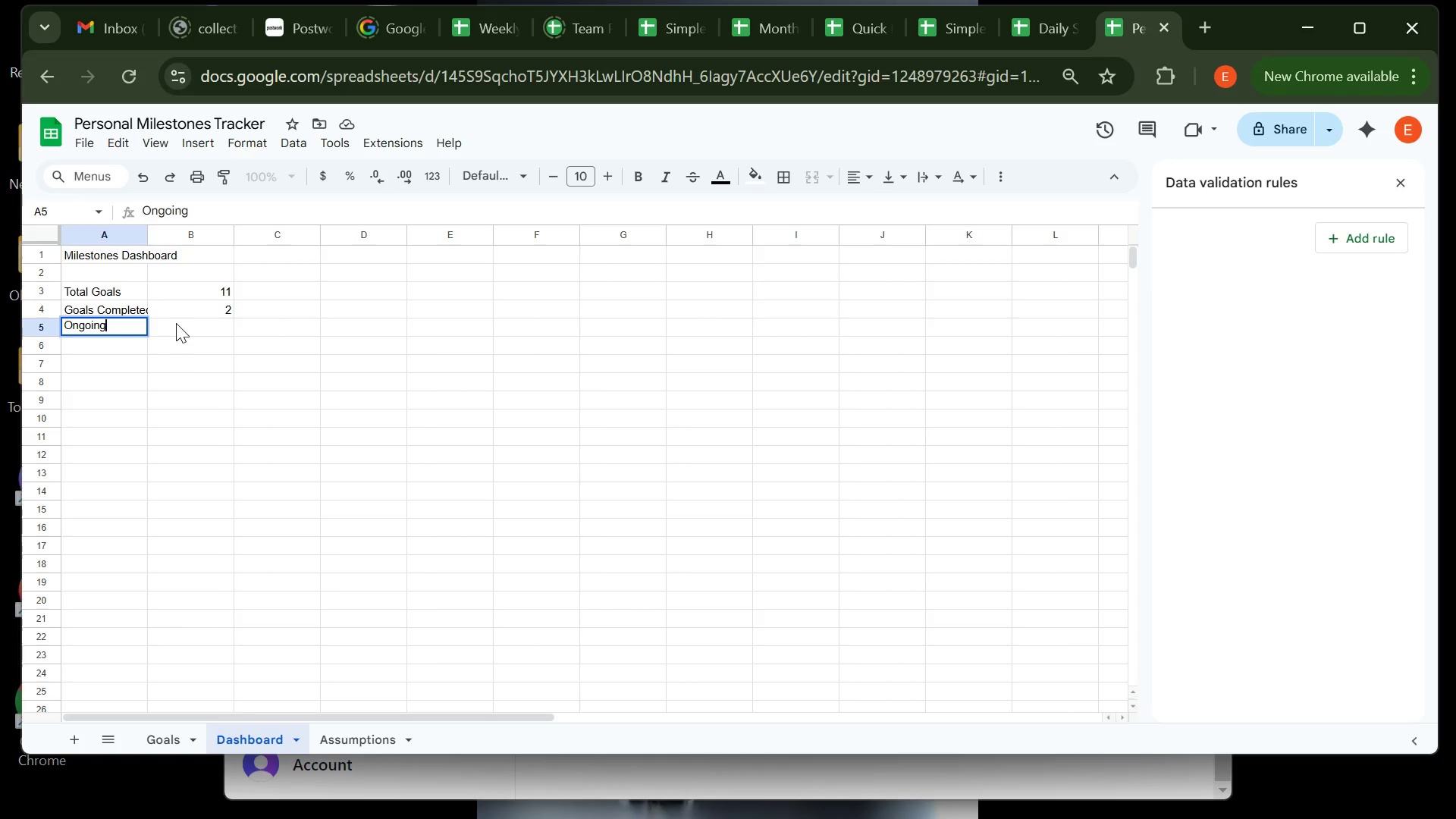 
left_click([176, 323])
 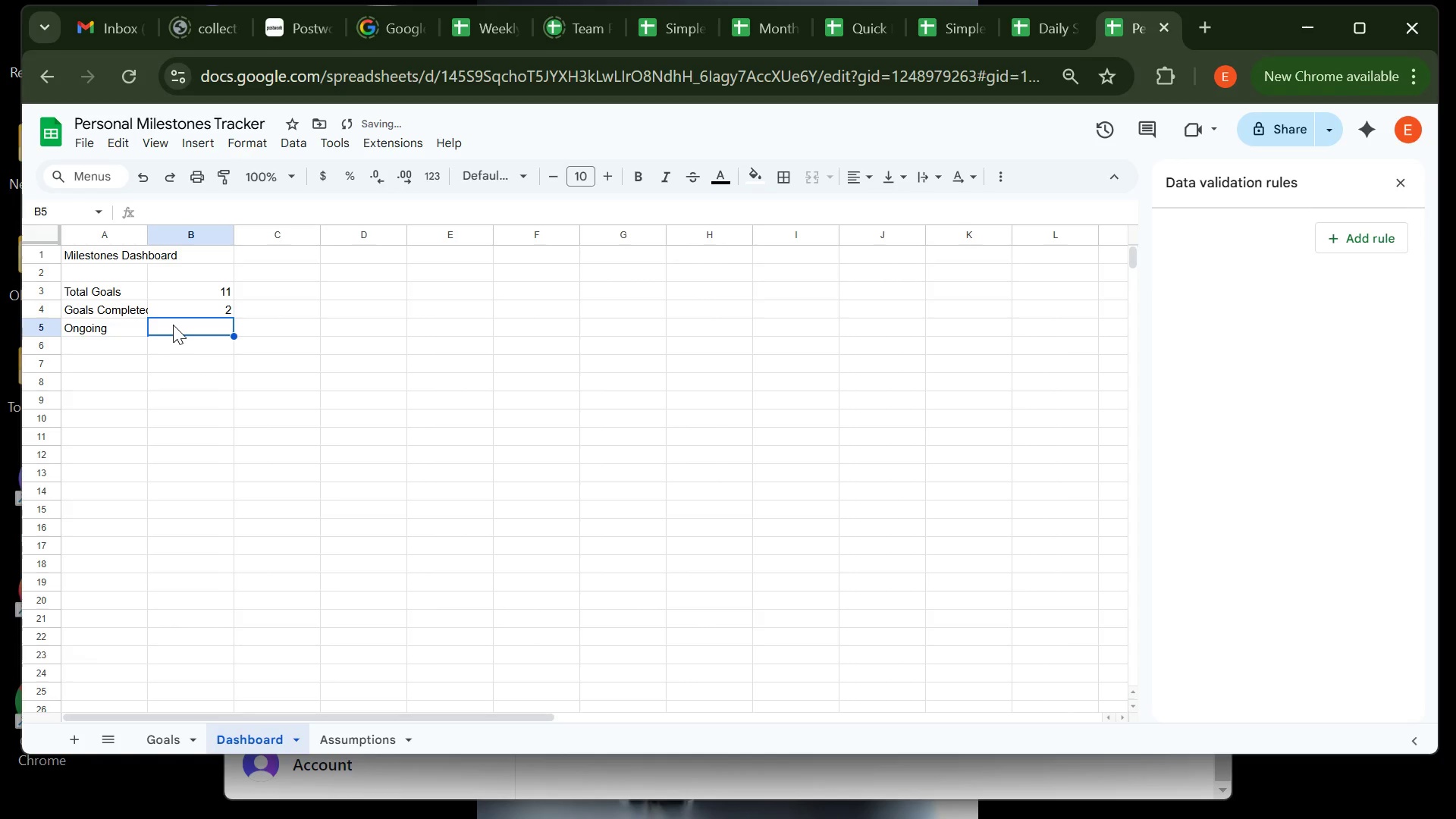 
type(=countif)
 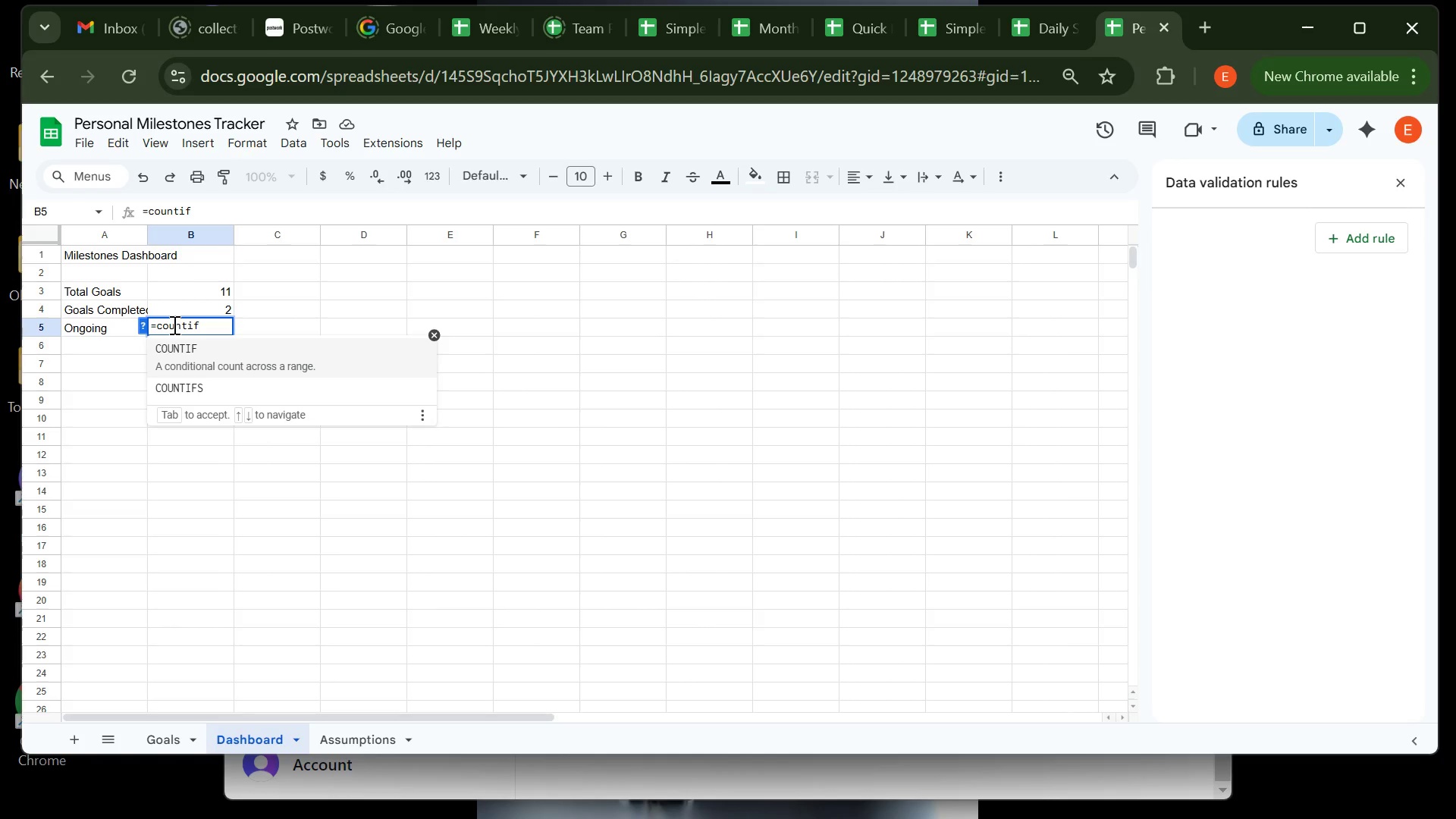 
type((Goals!)
 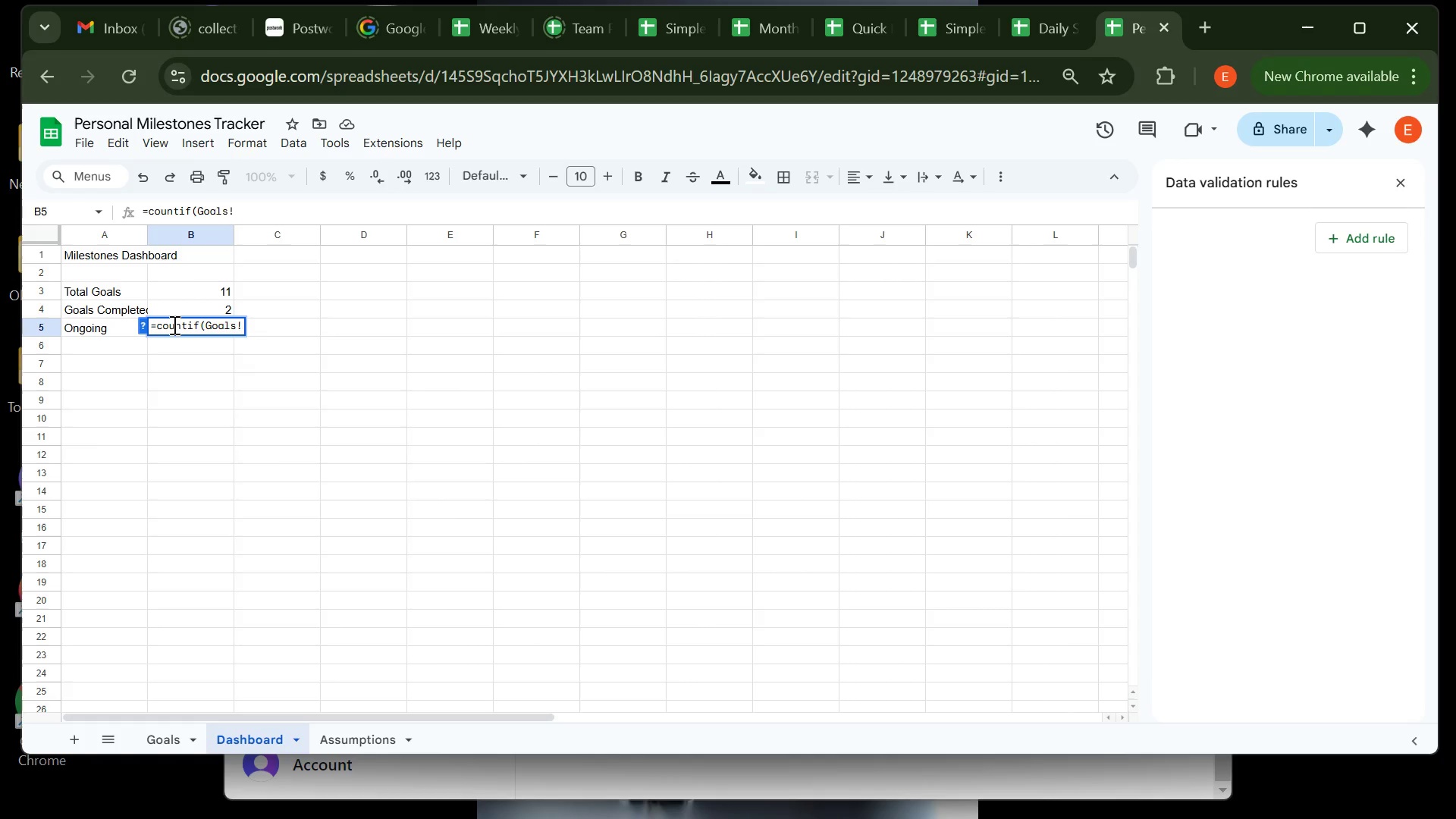 
type(E2:E)
 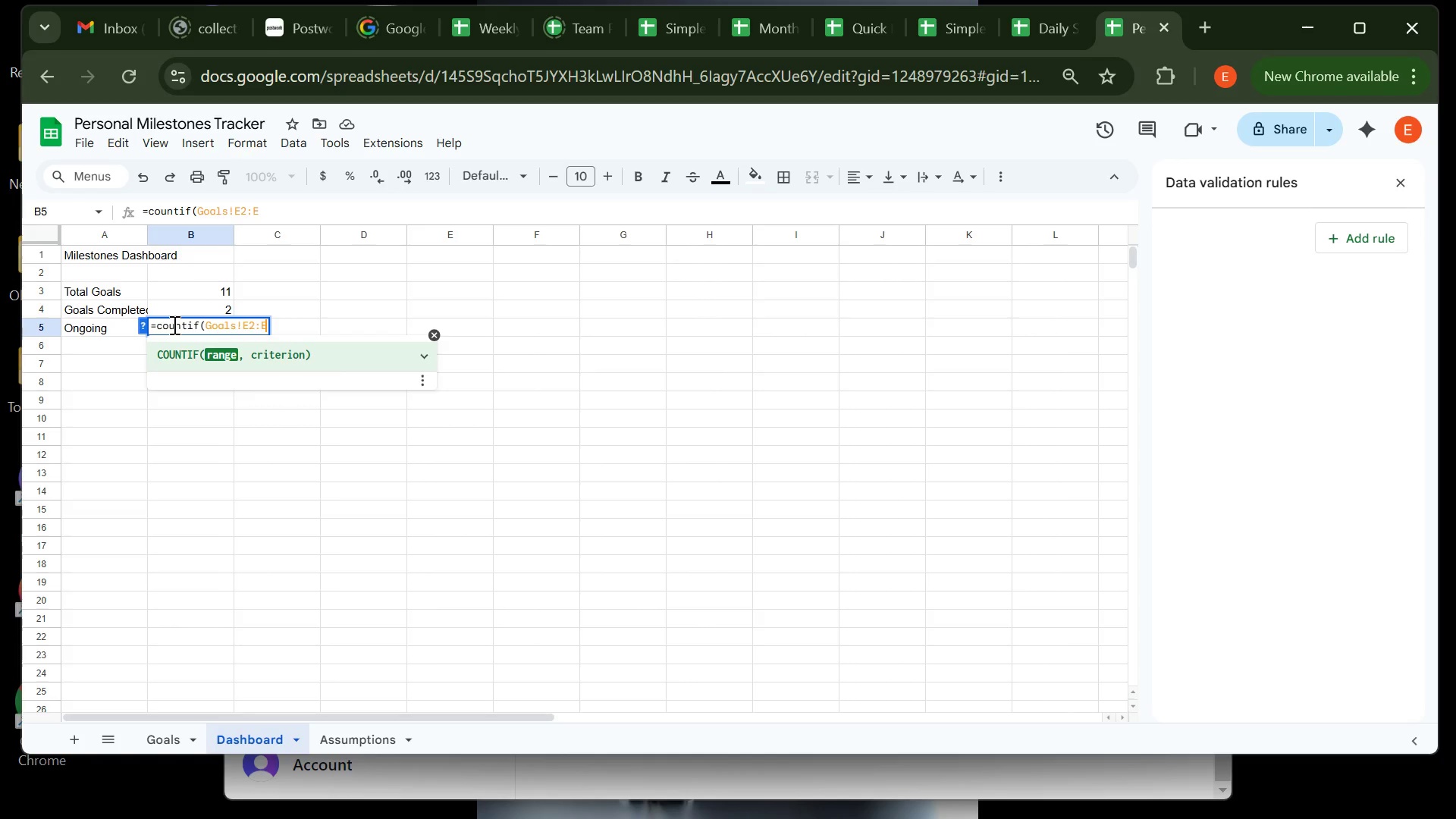 
type(,"In Progress"))
 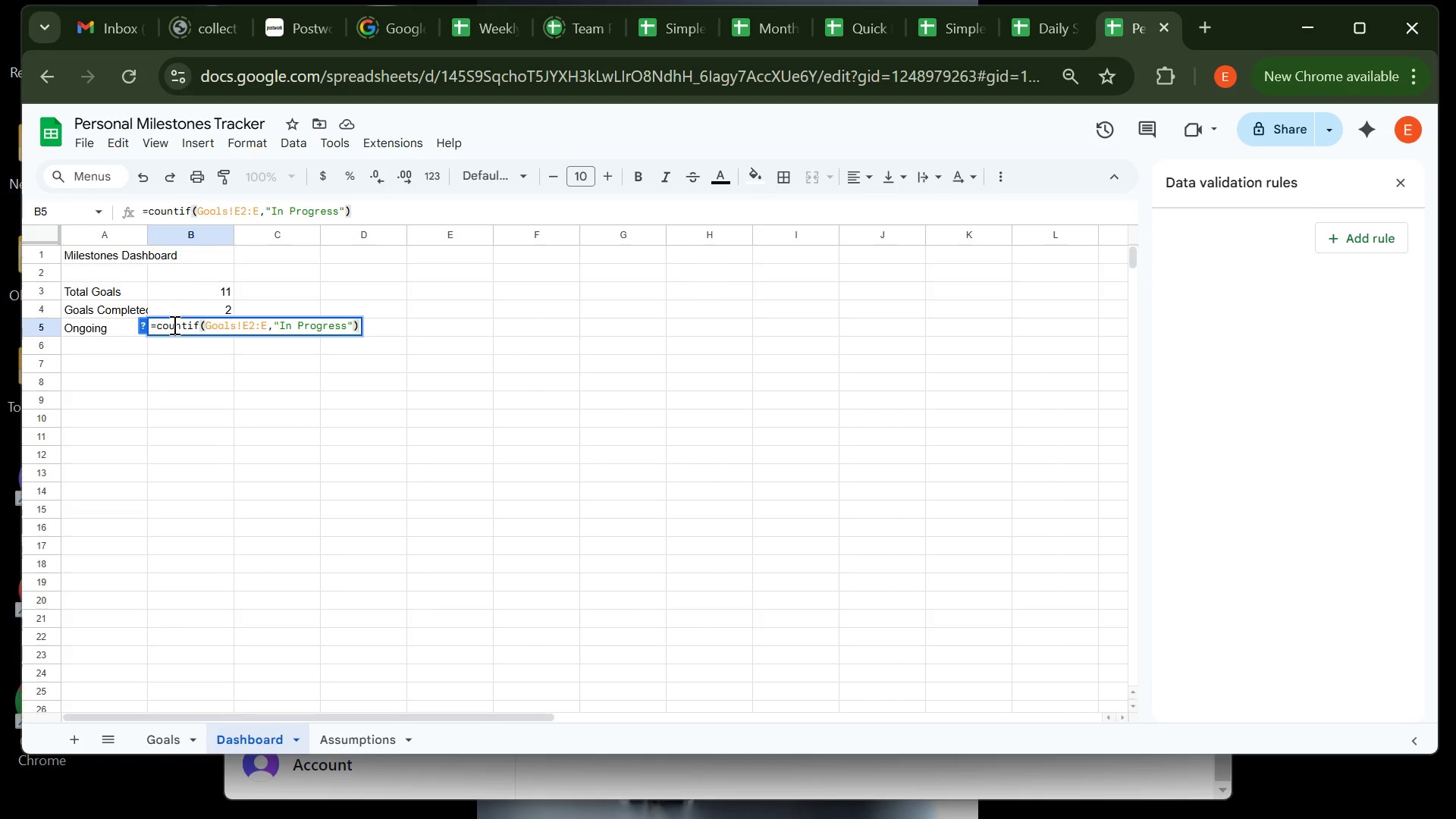 
key(Enter)
 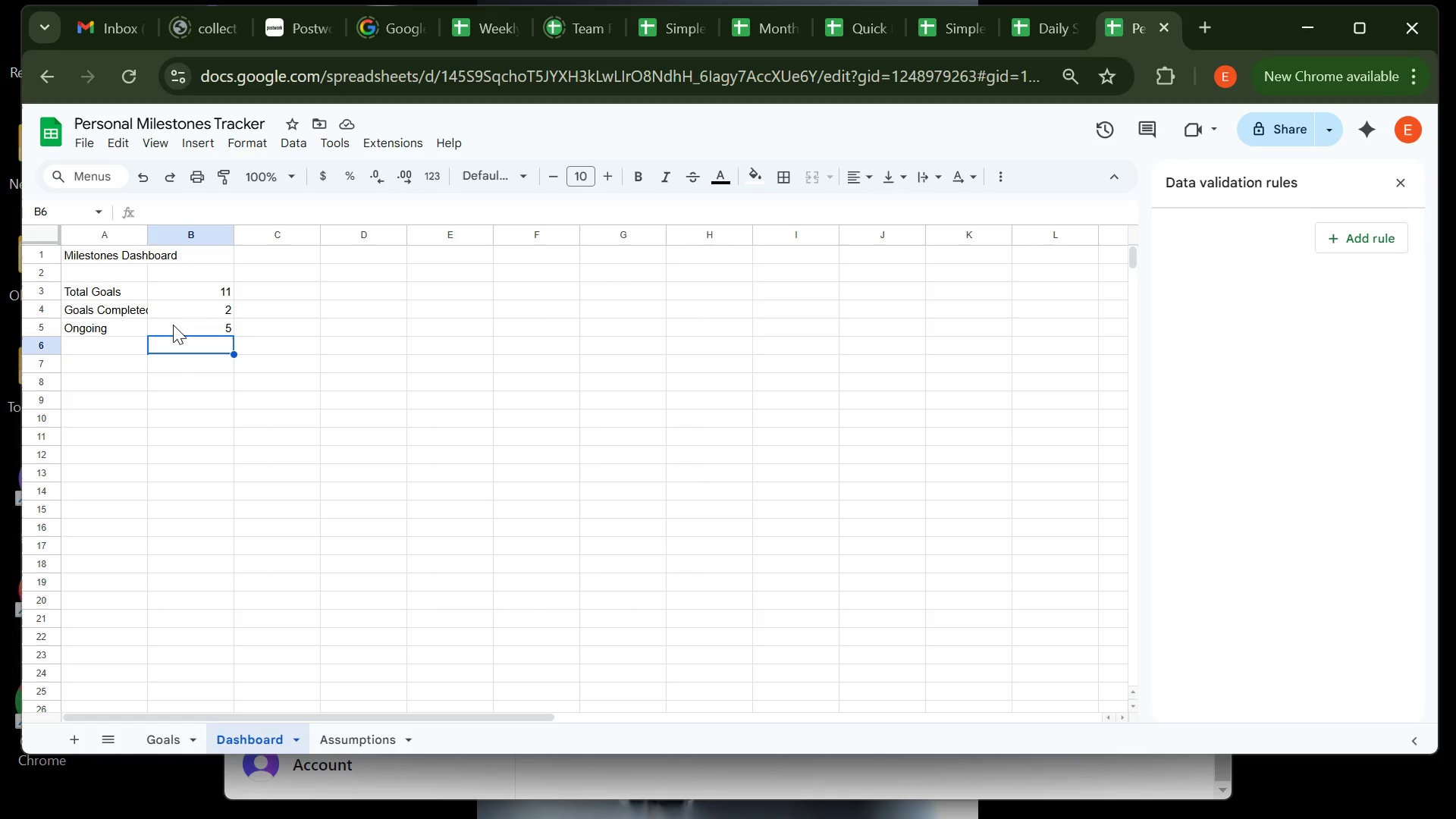 
wait(48.34)
 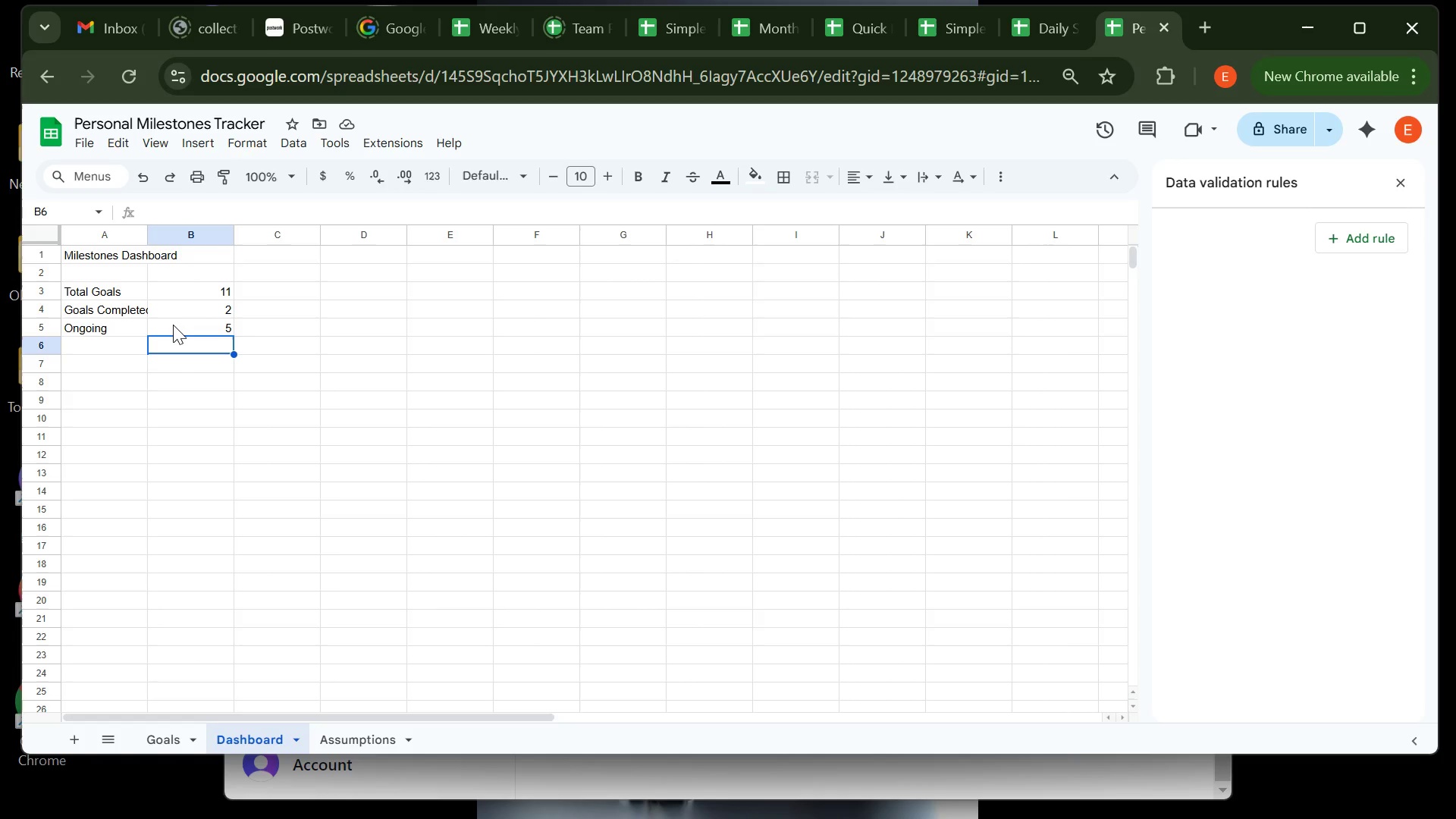 
left_click([130, 340])
 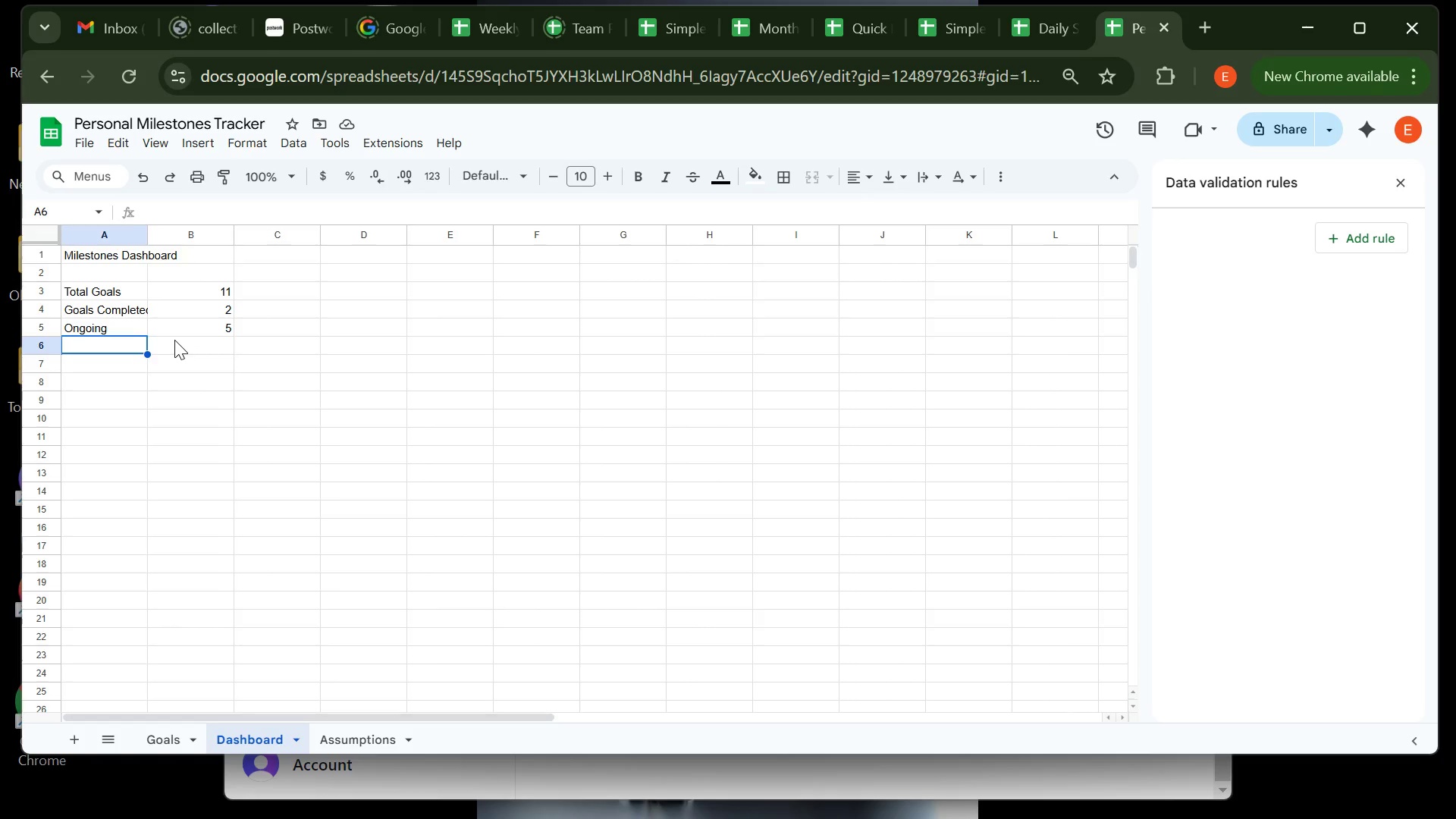 
left_click([174, 340])
 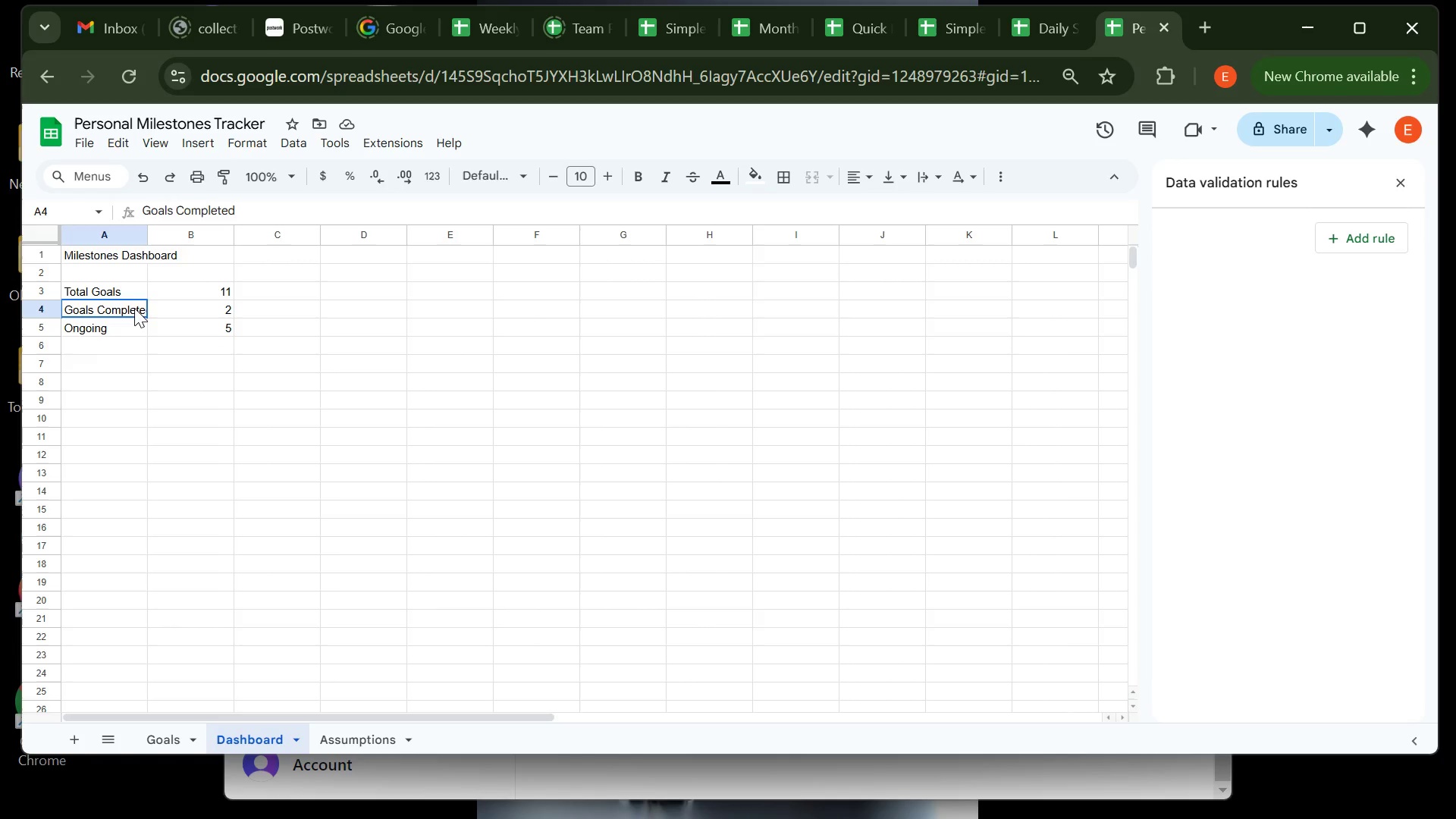 
left_click([134, 308])
 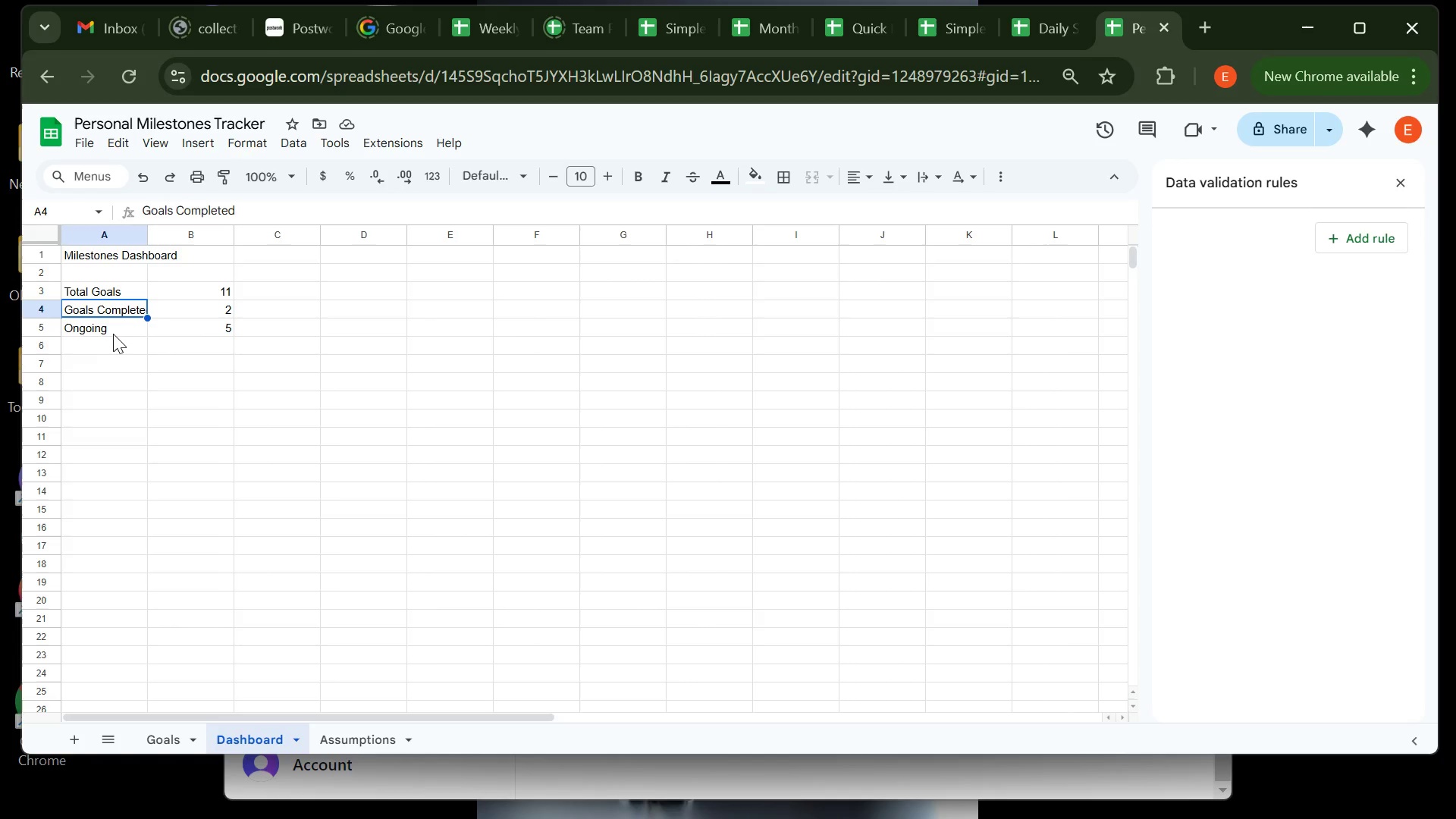 
wait(11.5)
 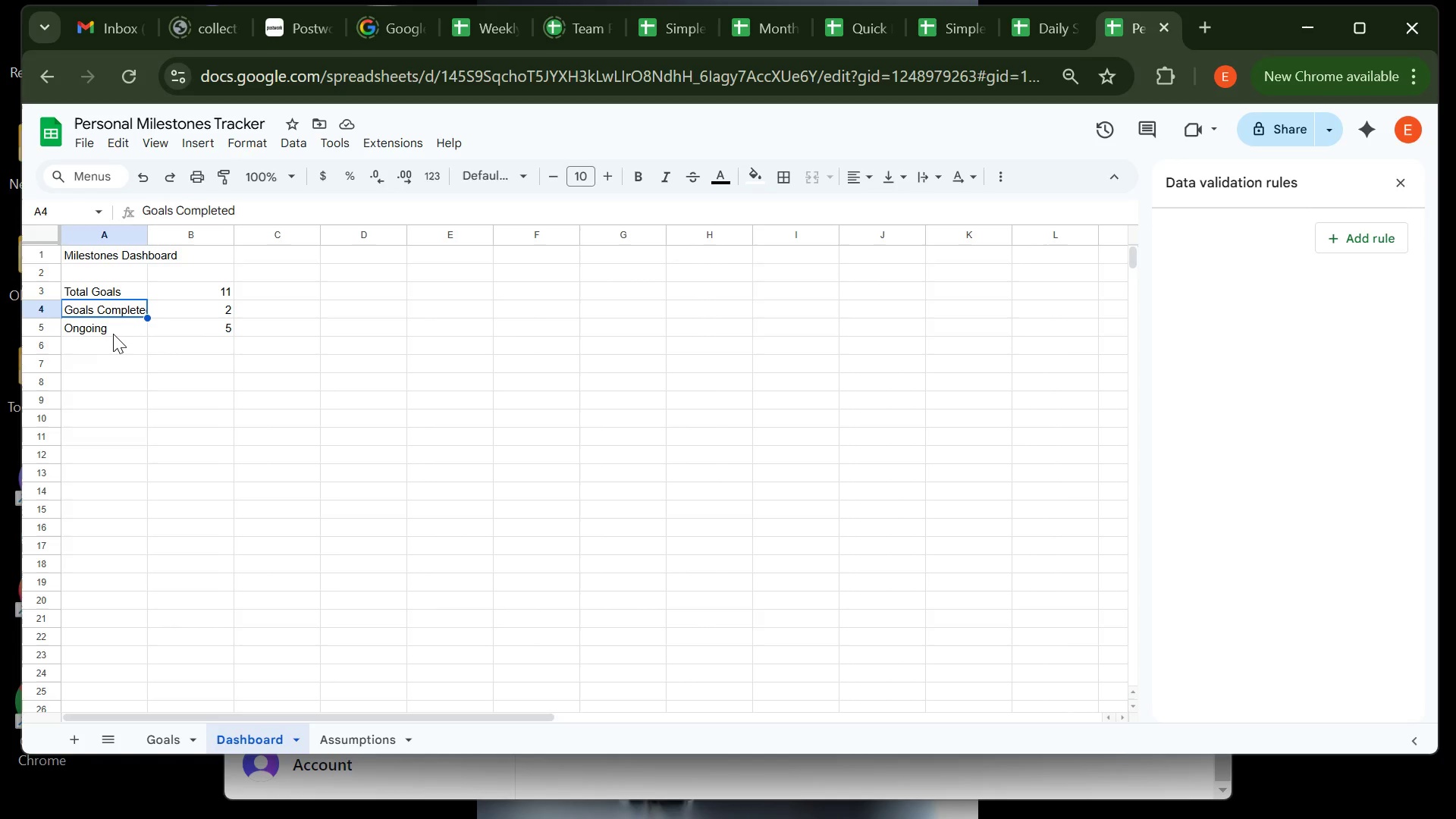 
double_click([126, 330])
 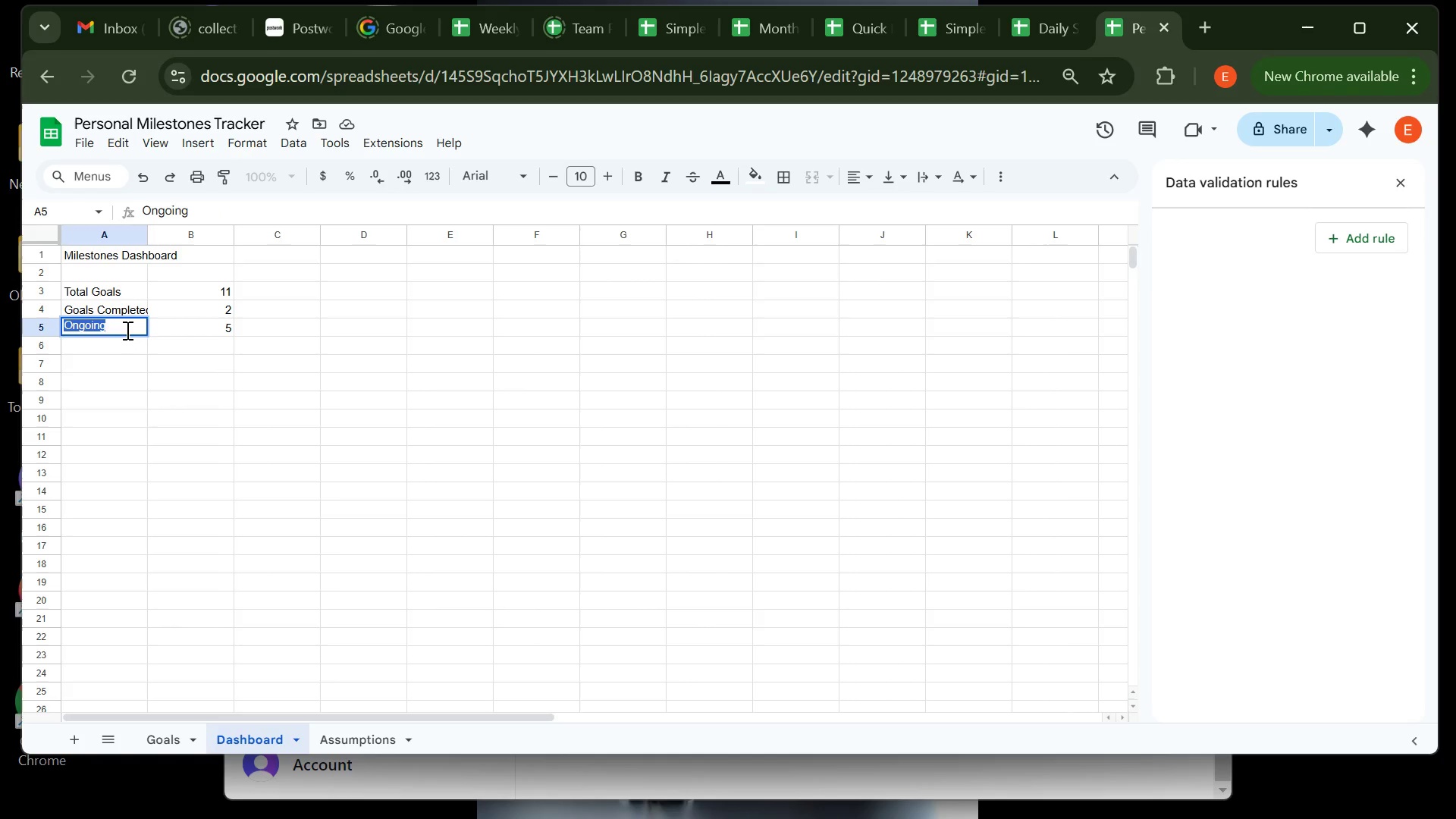 
triple_click([126, 330])
 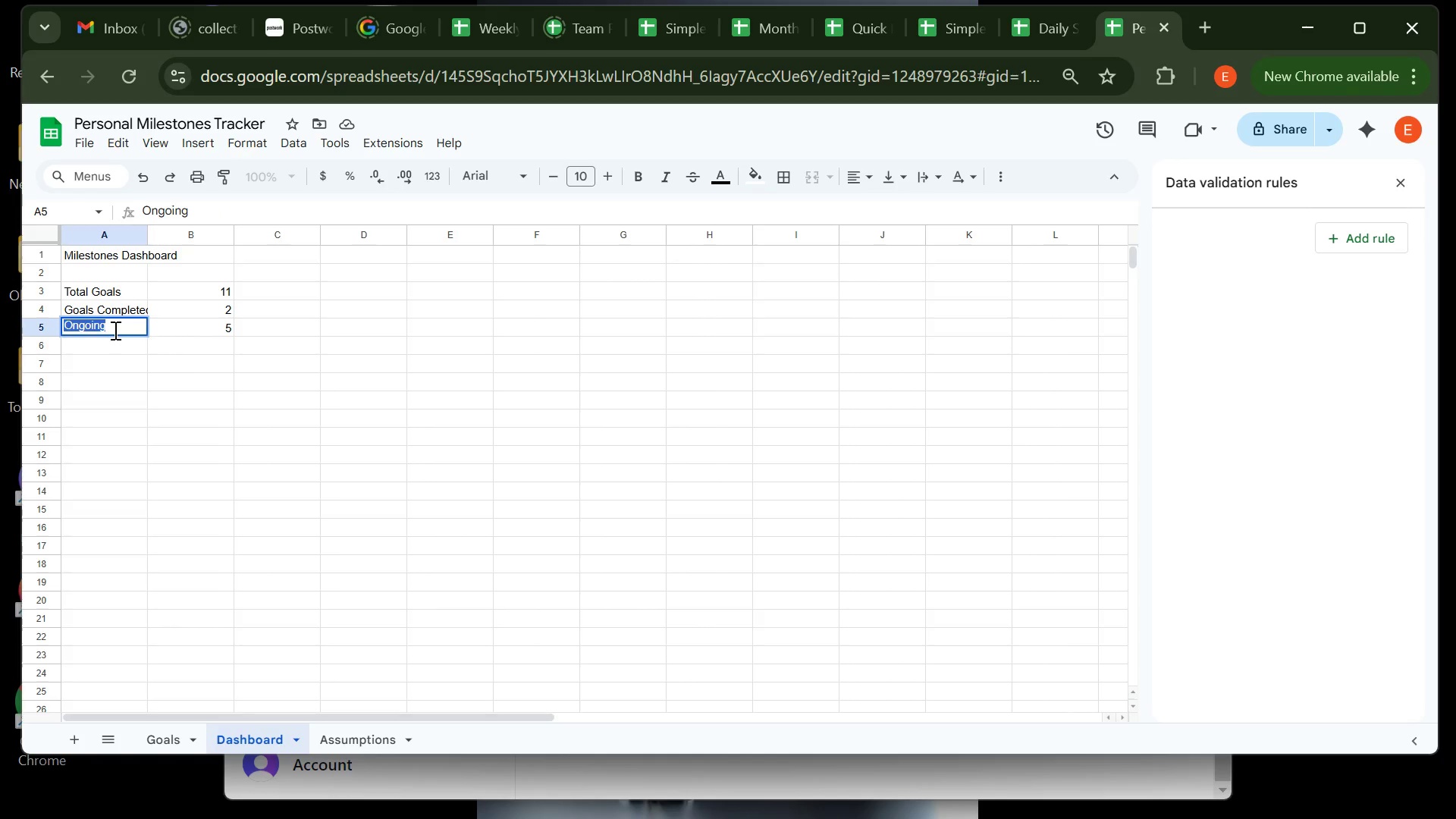 
left_click([114, 330])
 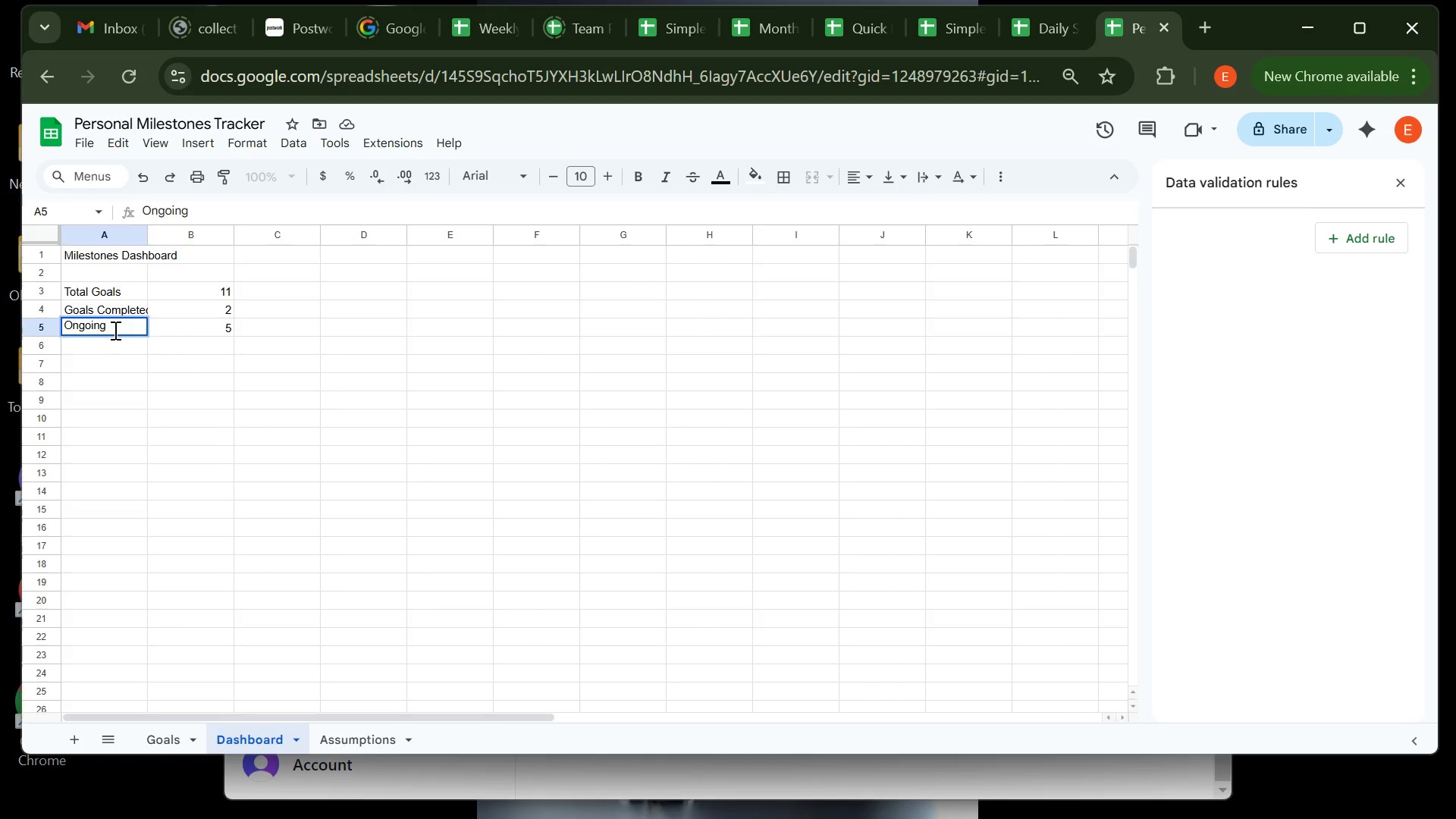 
type((In Proress))
 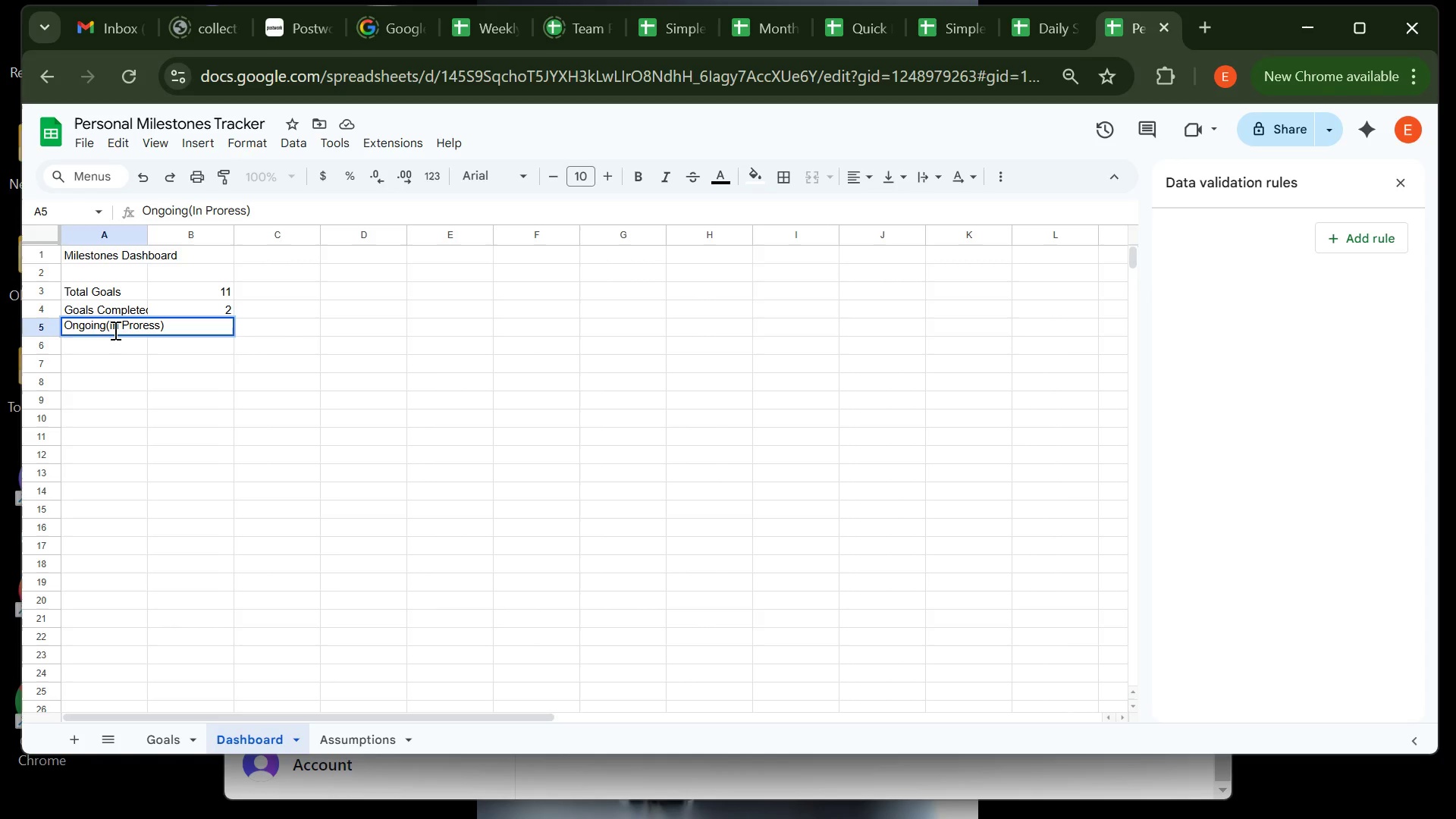 
left_click([137, 327])
 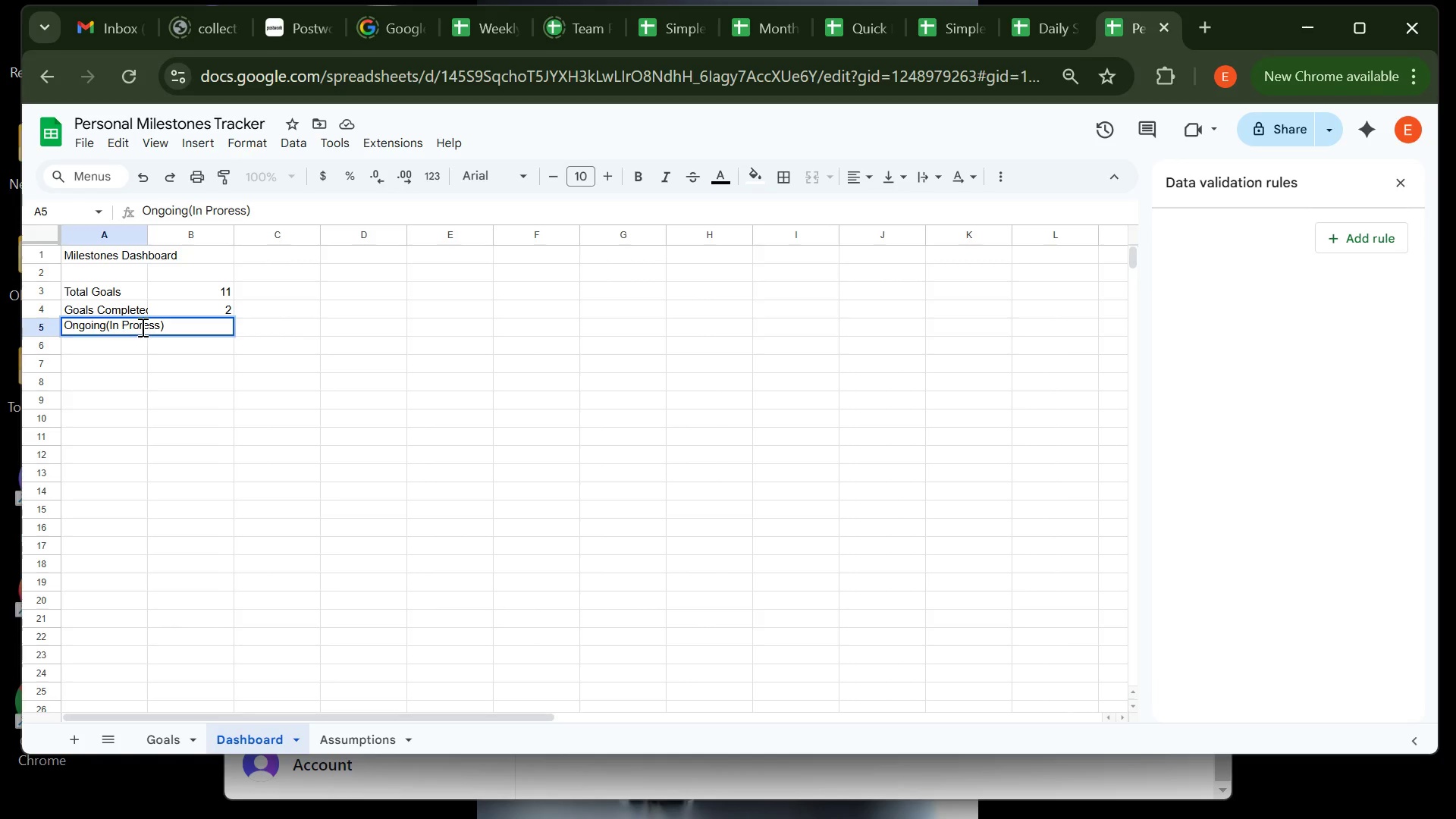 
key(G)
 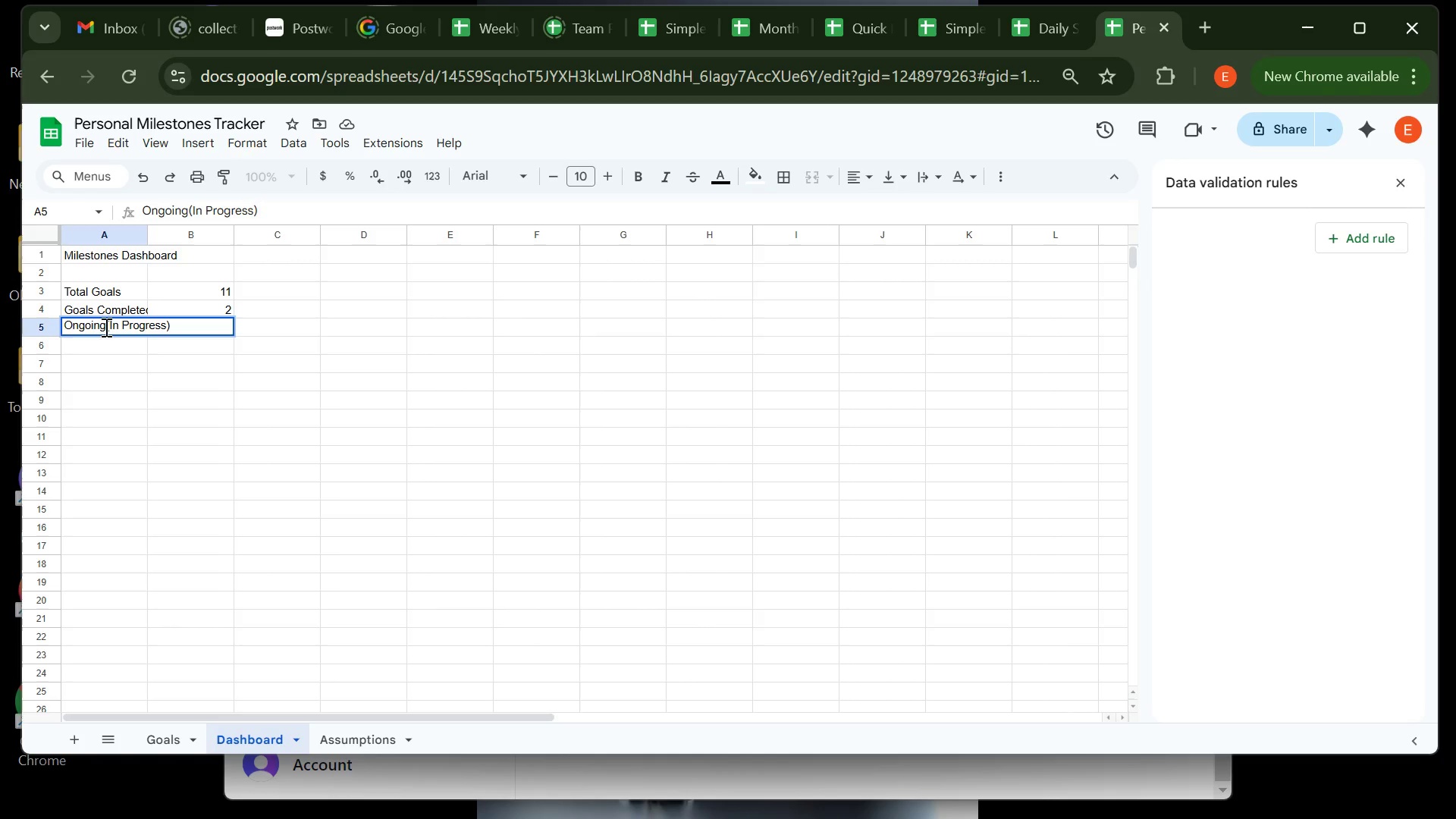 
left_click([107, 328])
 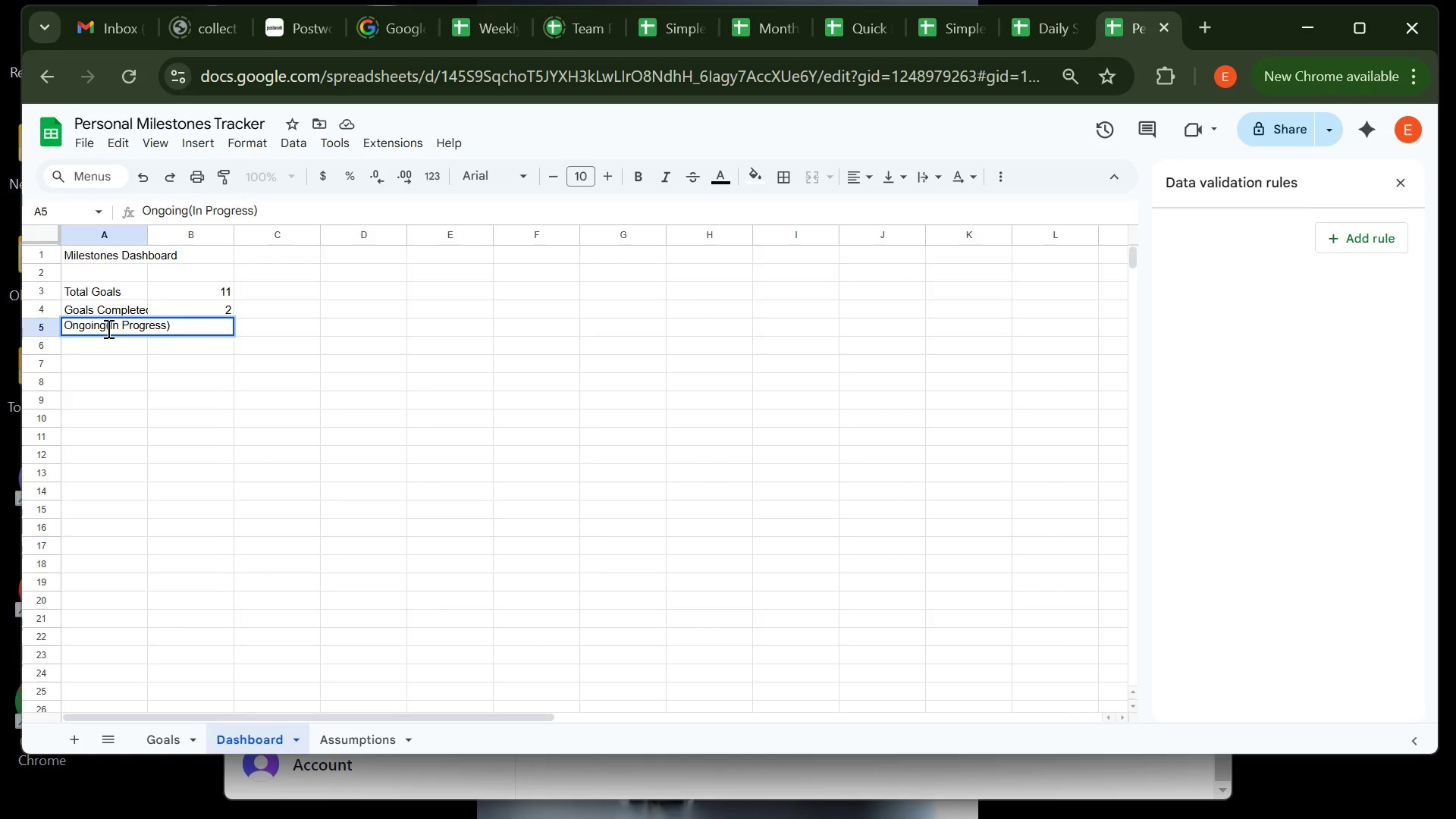 
key(Space)
 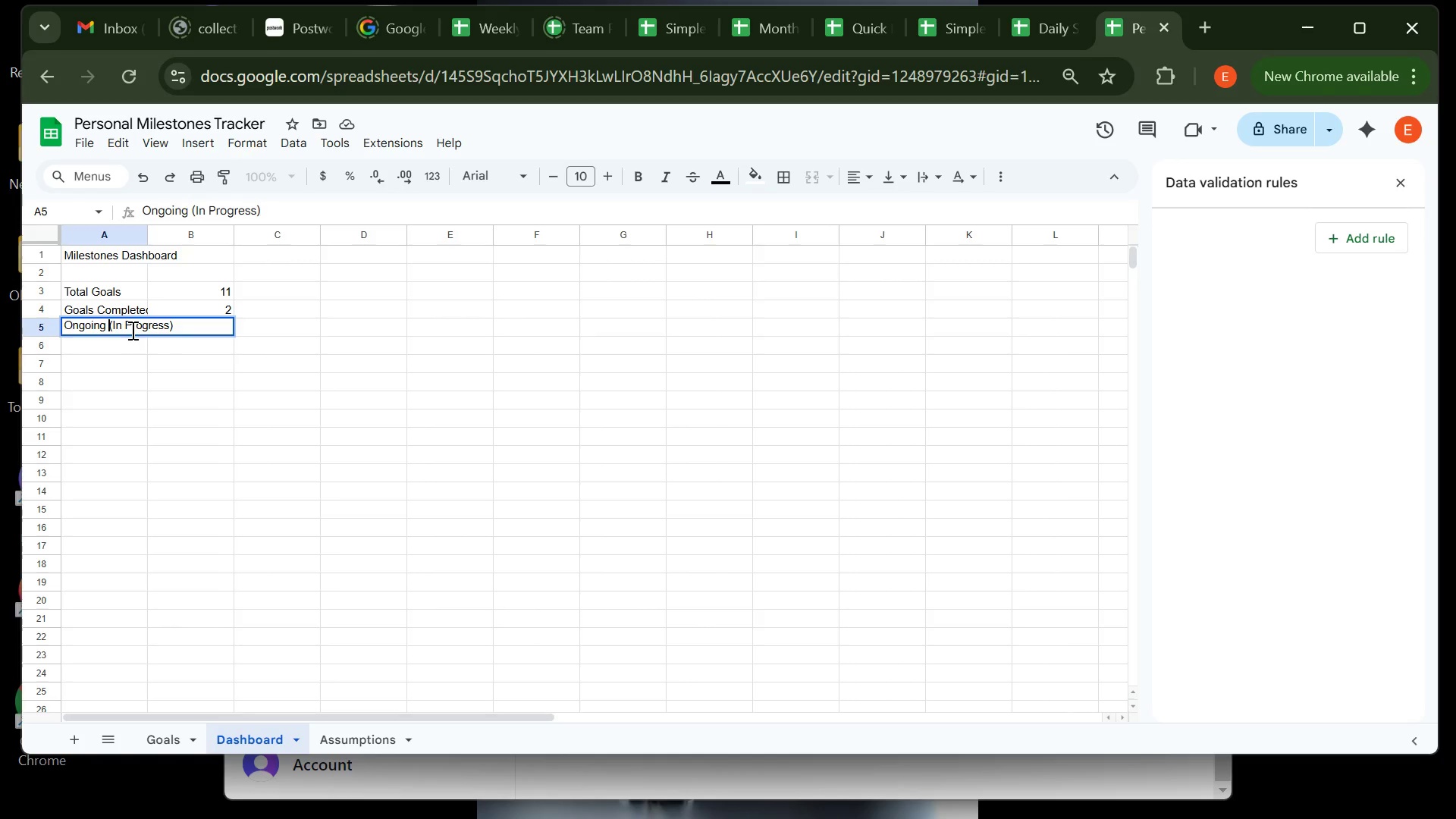 
key(Enter)
 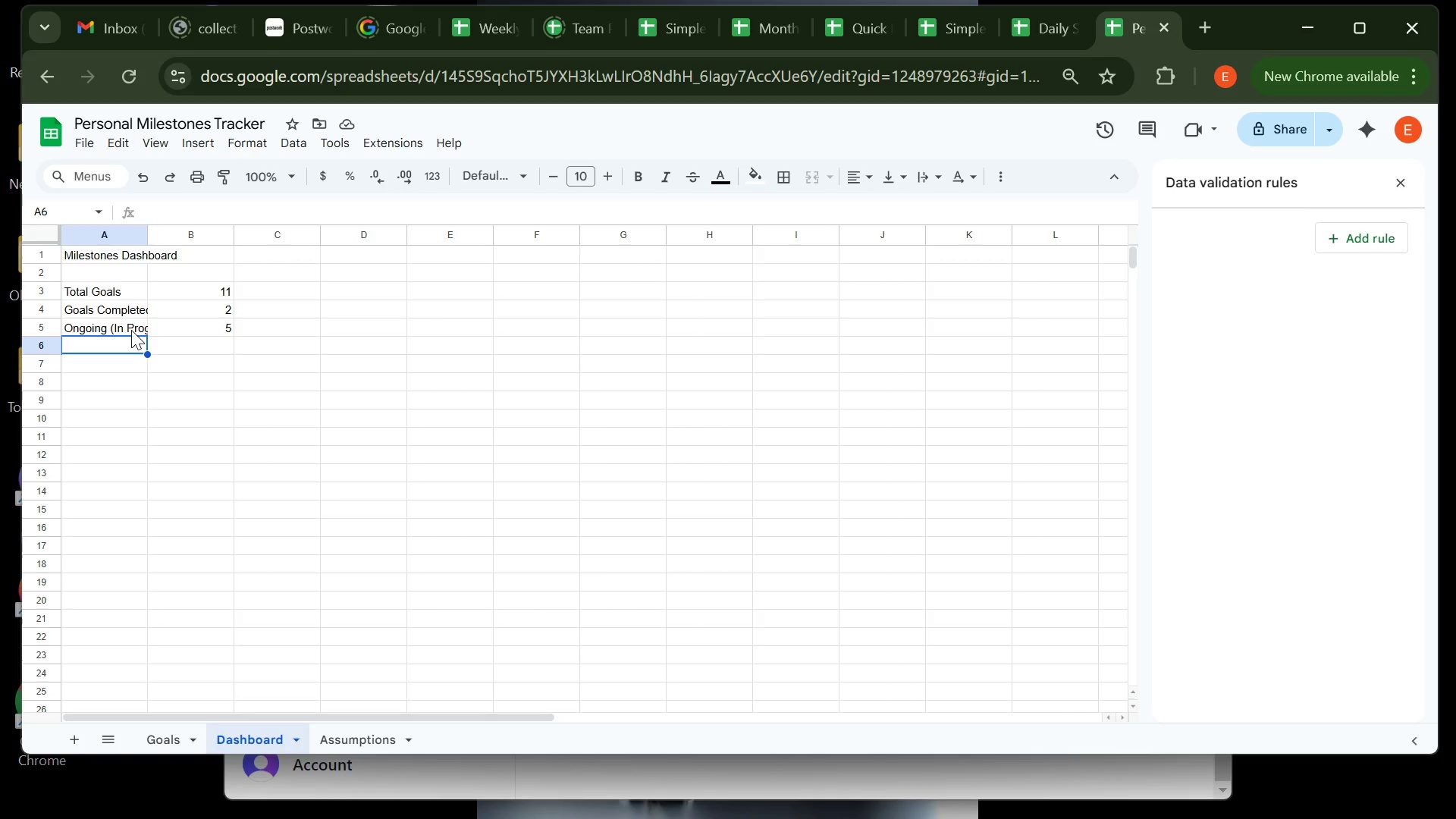 
wait(15.71)
 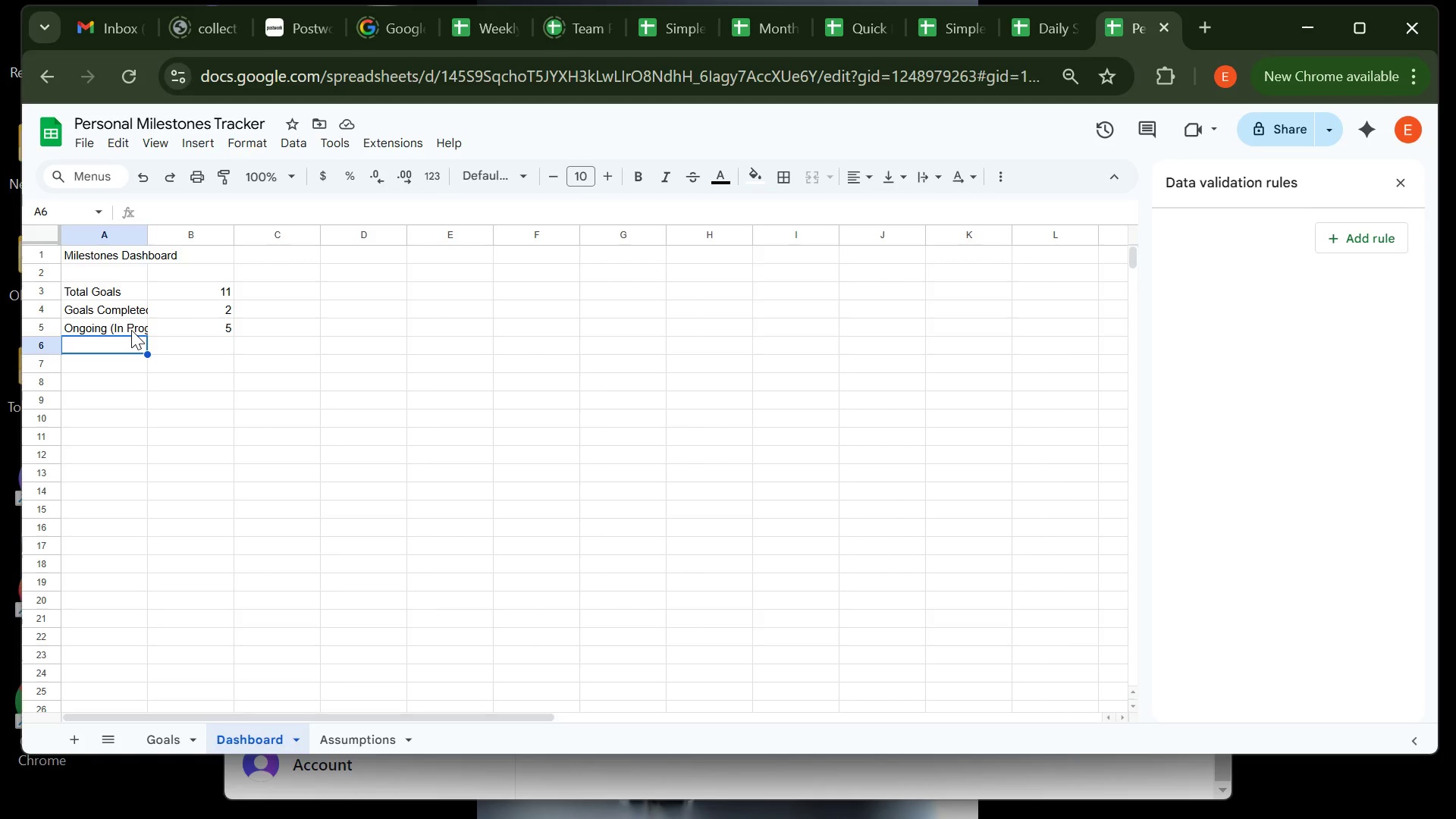 
type(Overdue)
 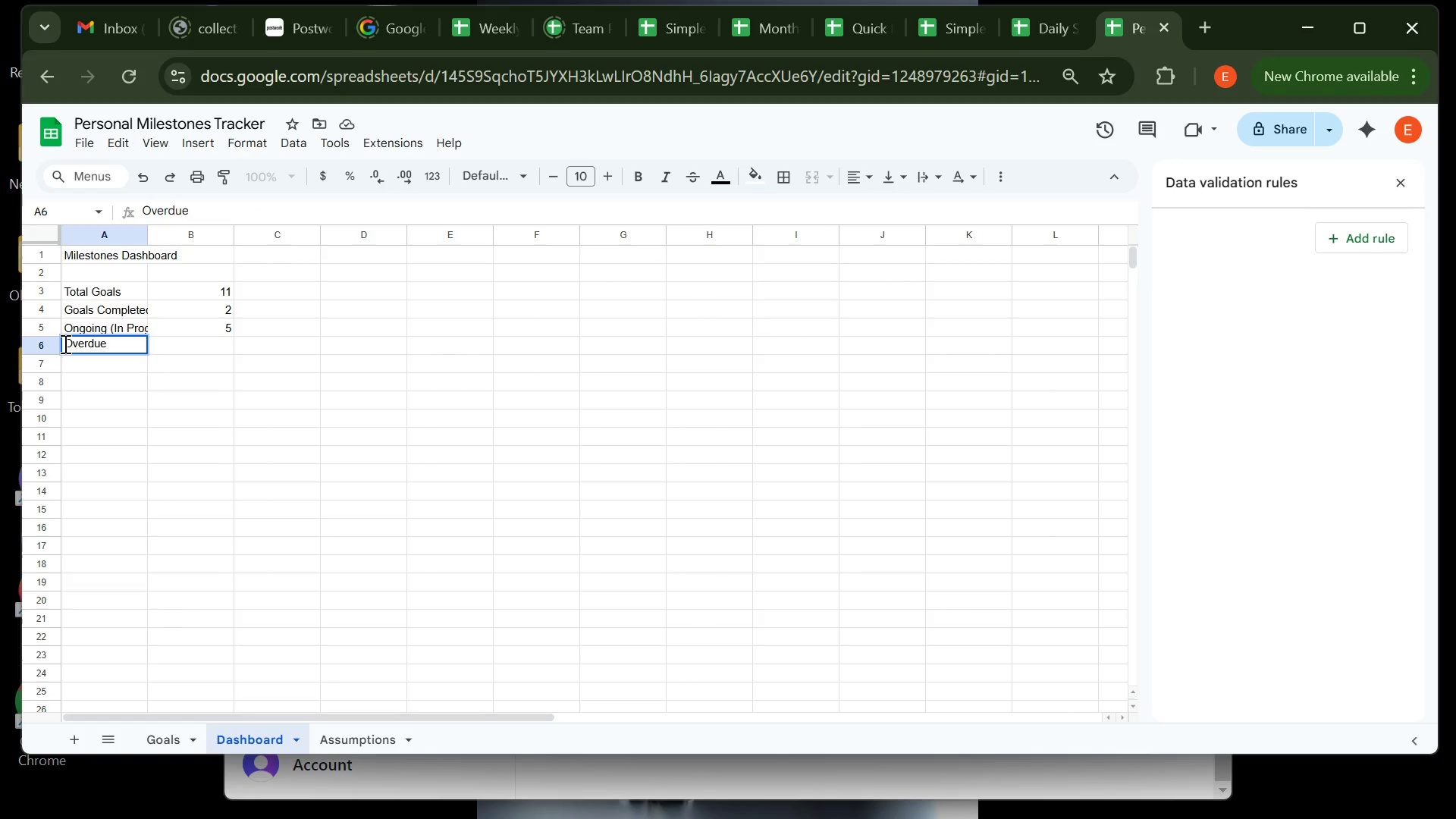 
wait(6.39)
 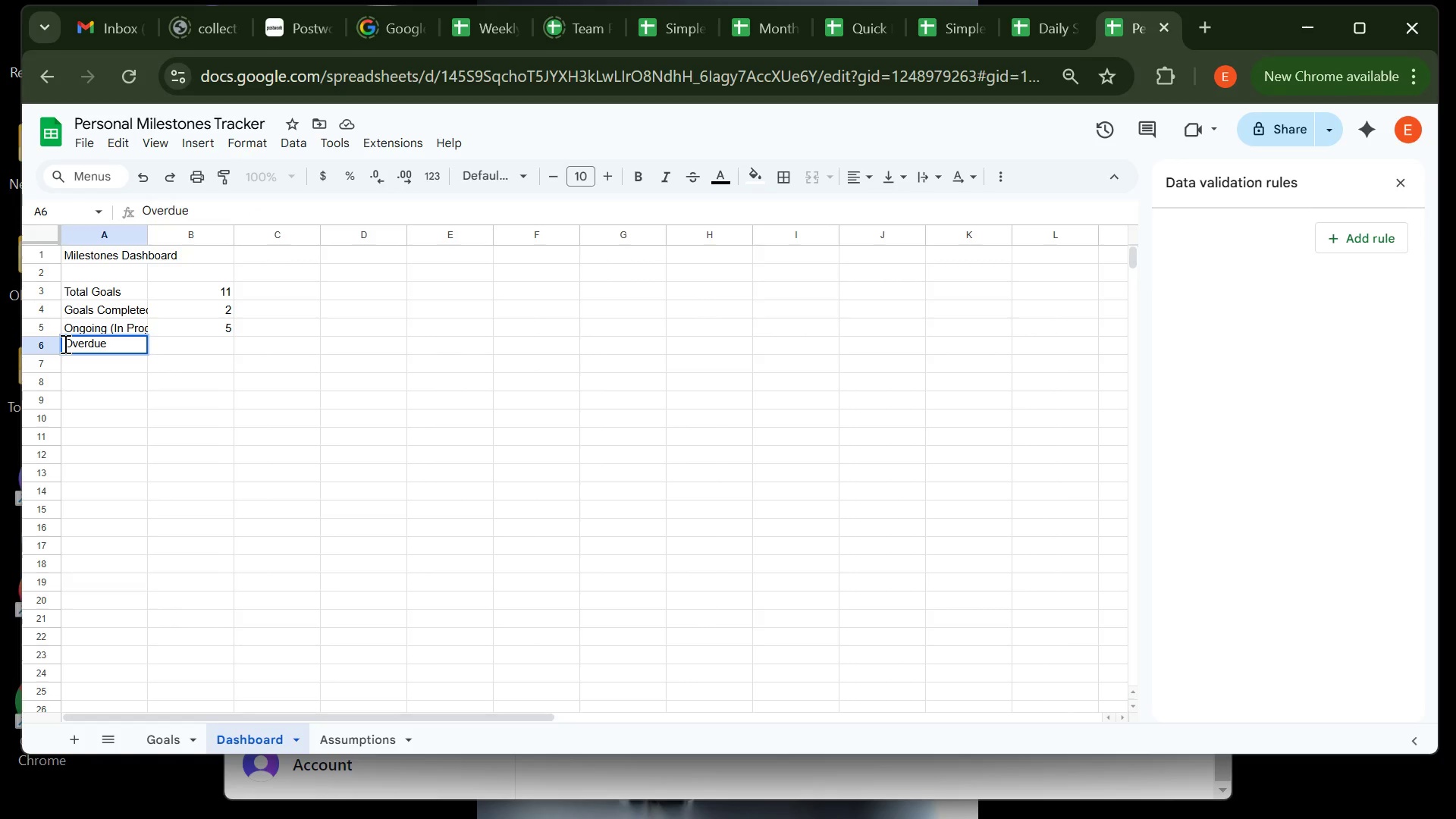 
left_click([151, 345])
 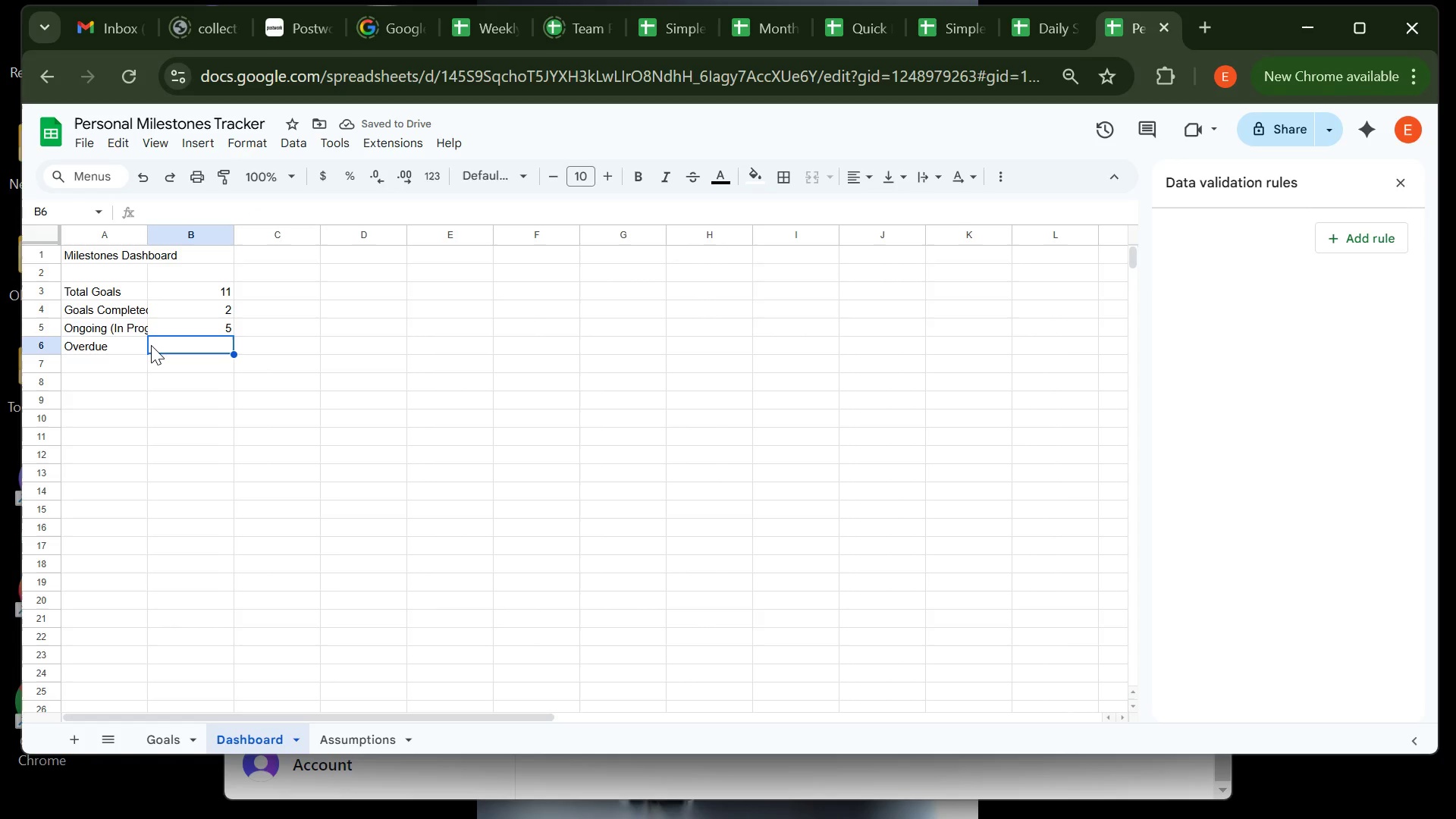 
wait(5.06)
 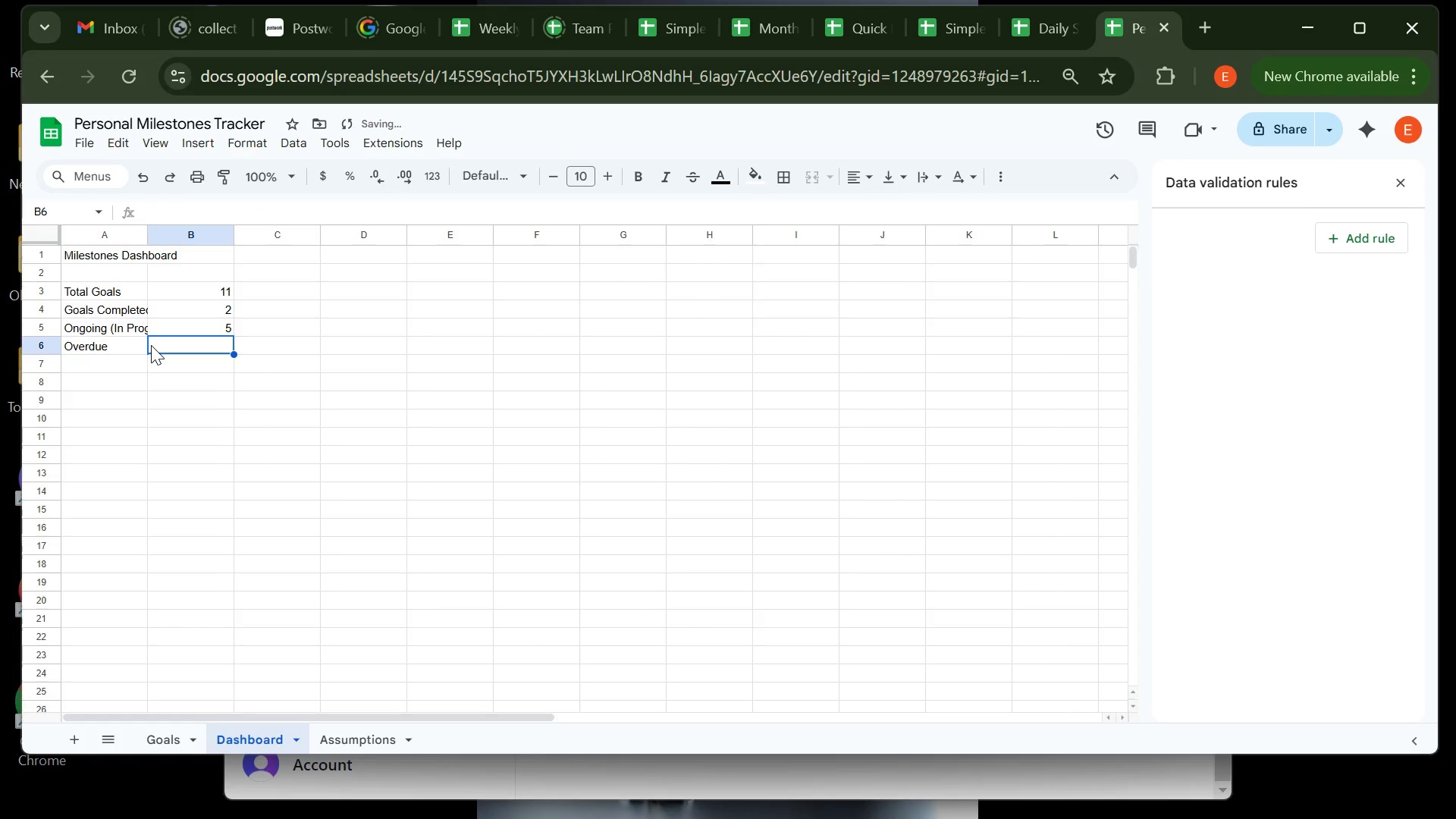 
type(=countif )
key(Backspace)
type(( FILTER)
 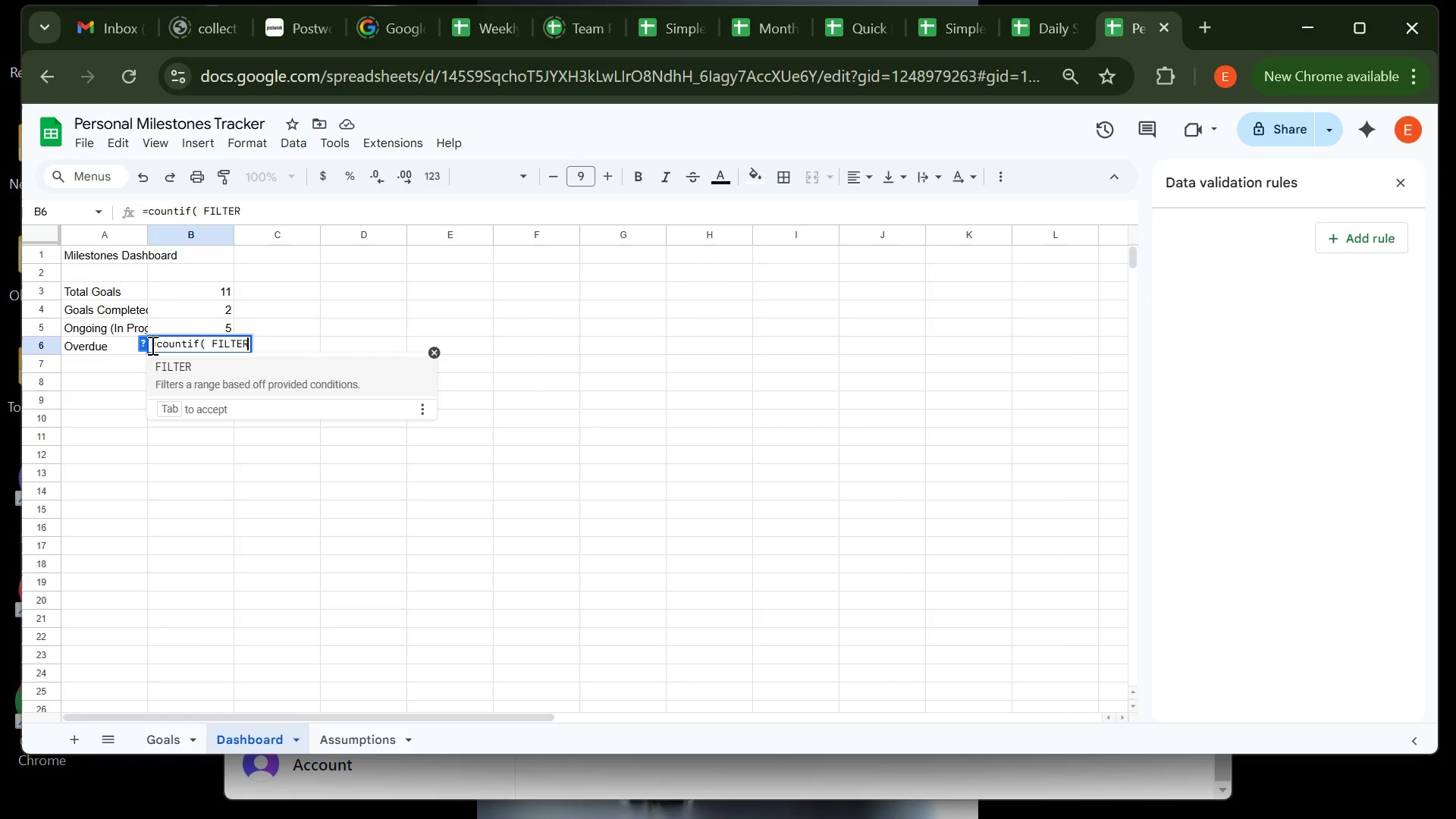 
key(Shift+9)
 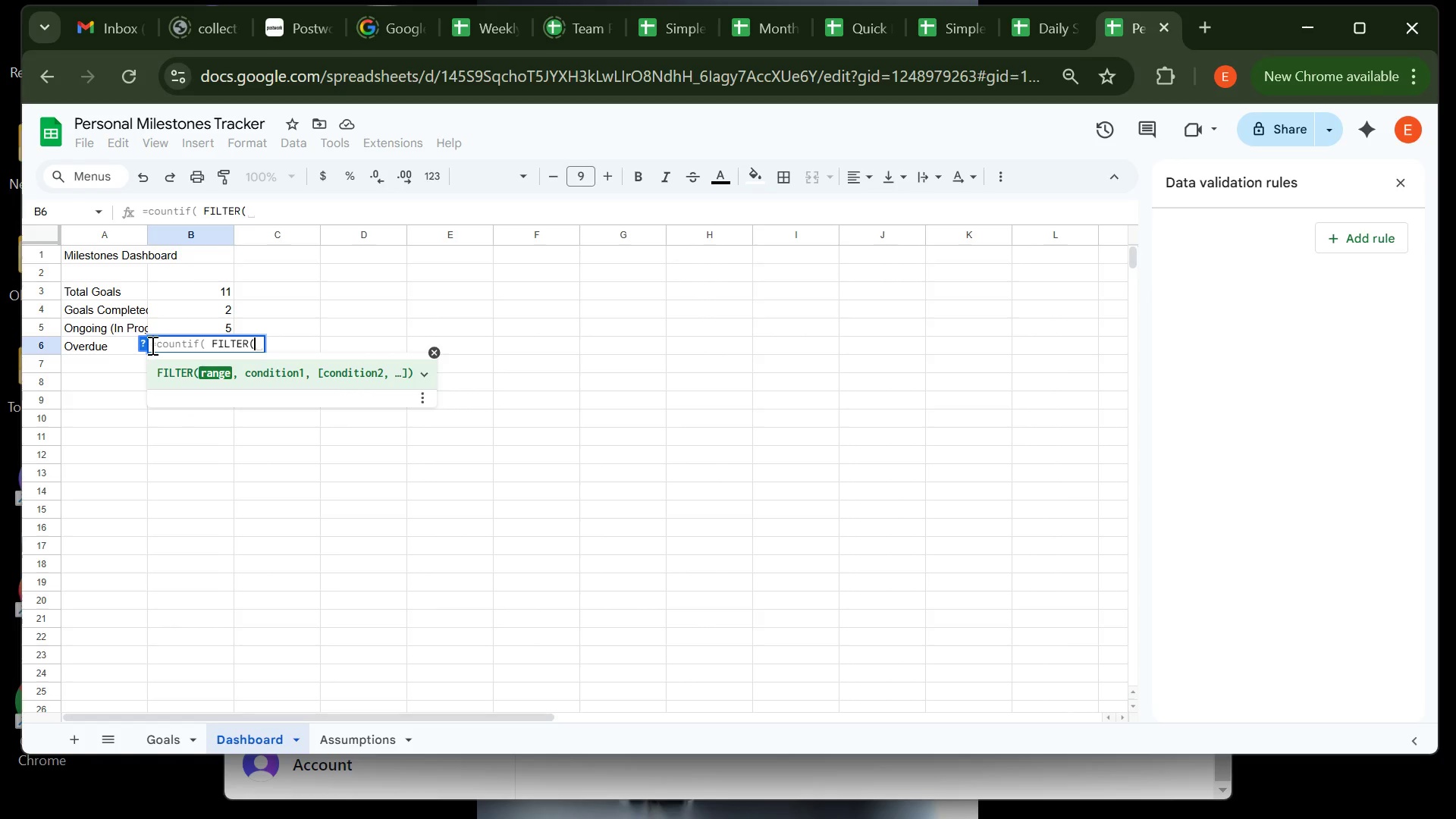 
key(CapsLock)
 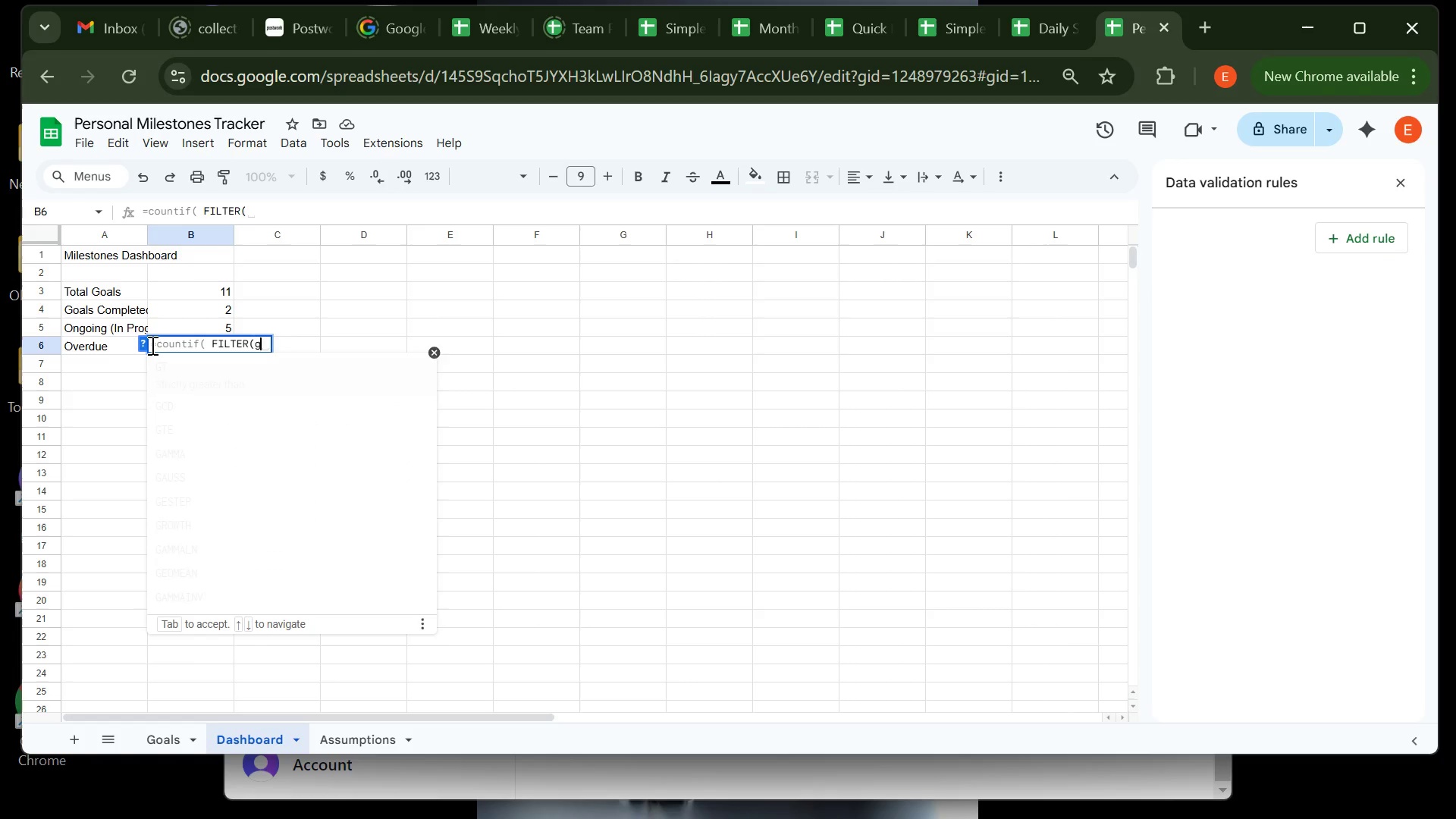 
key(G)
 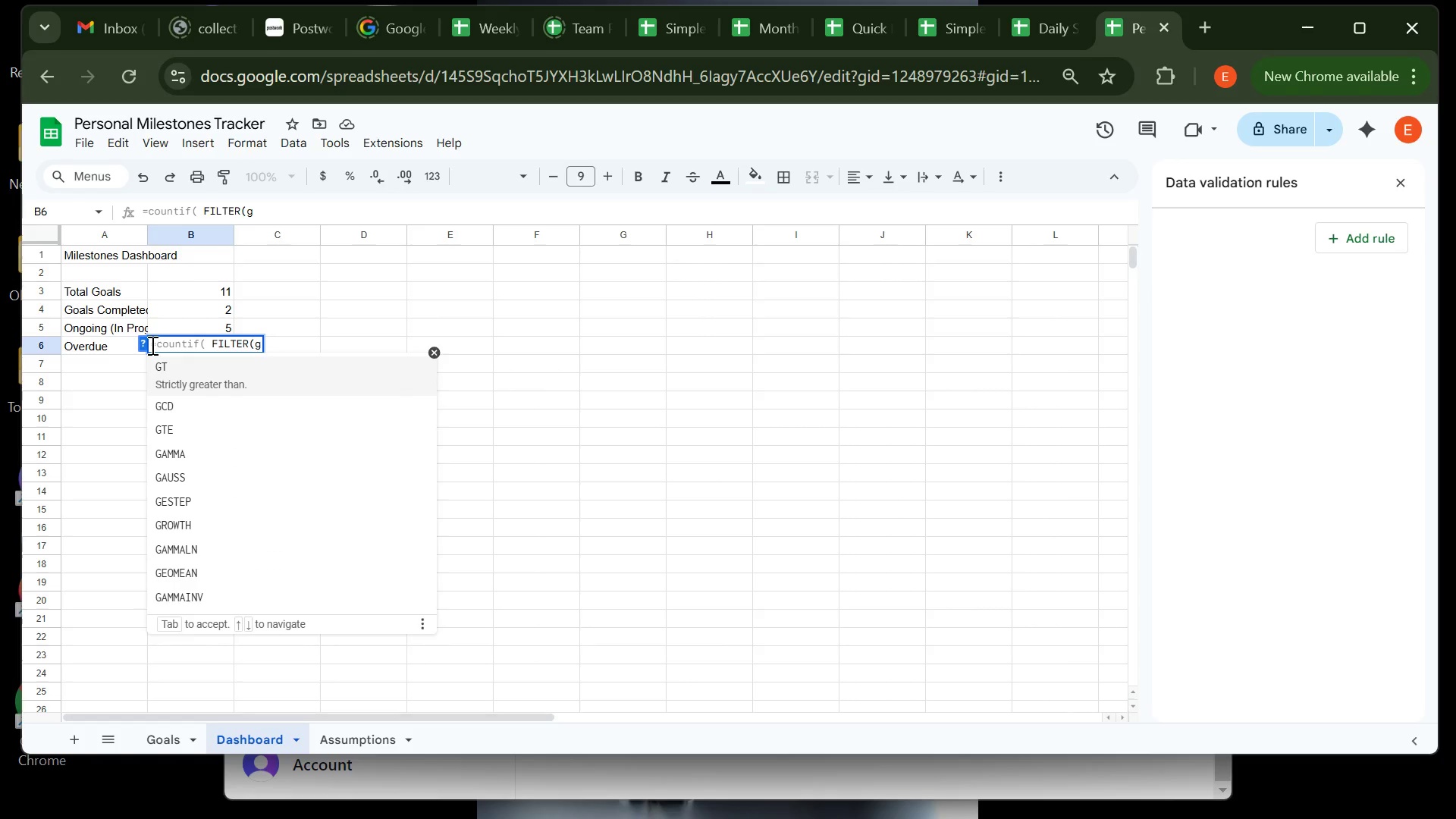 
key(Backspace)
 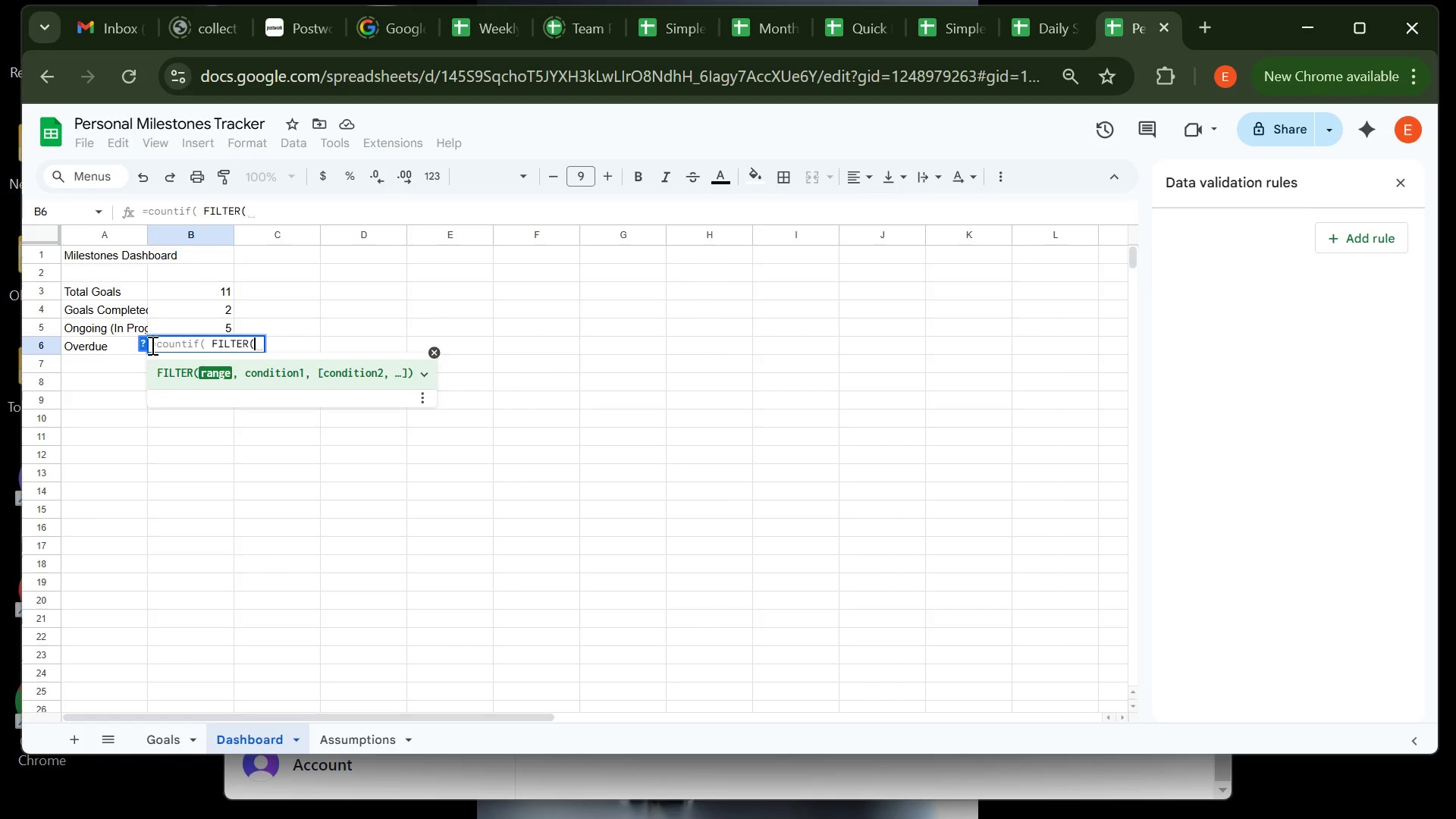 
key(CapsLock)
 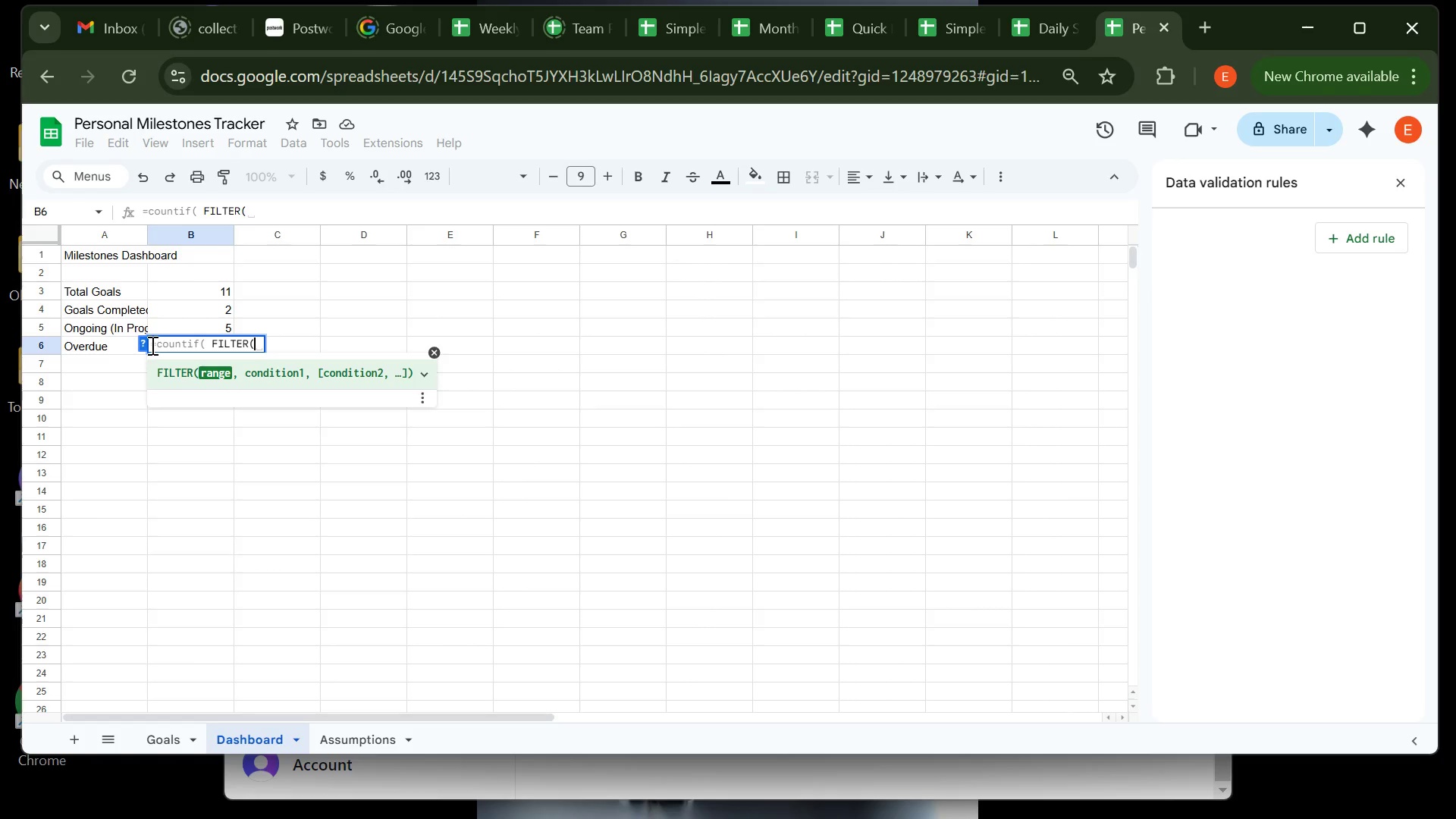 
key(G)
 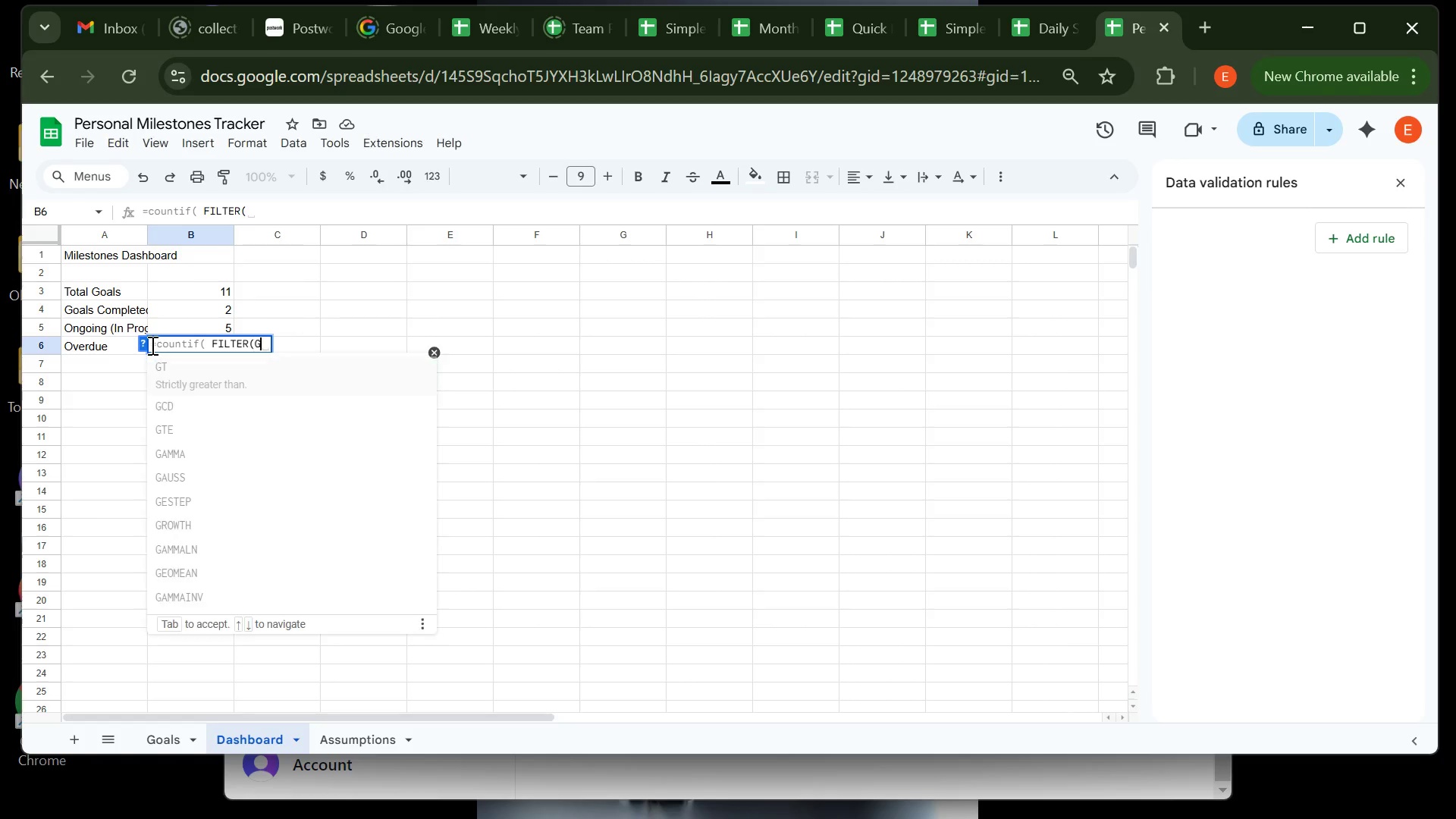 
key(CapsLock)
 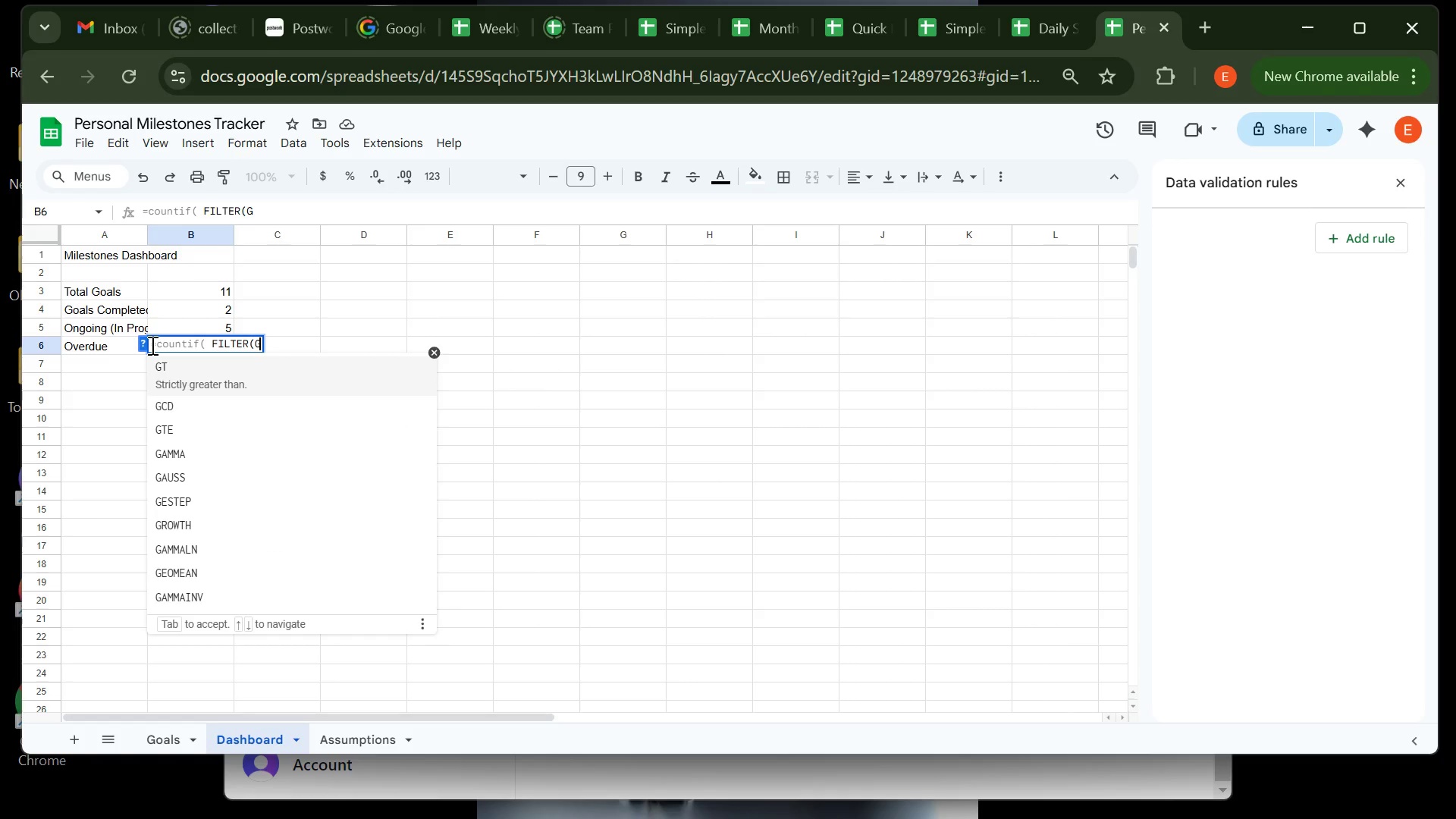 
key(VolumeDown)
 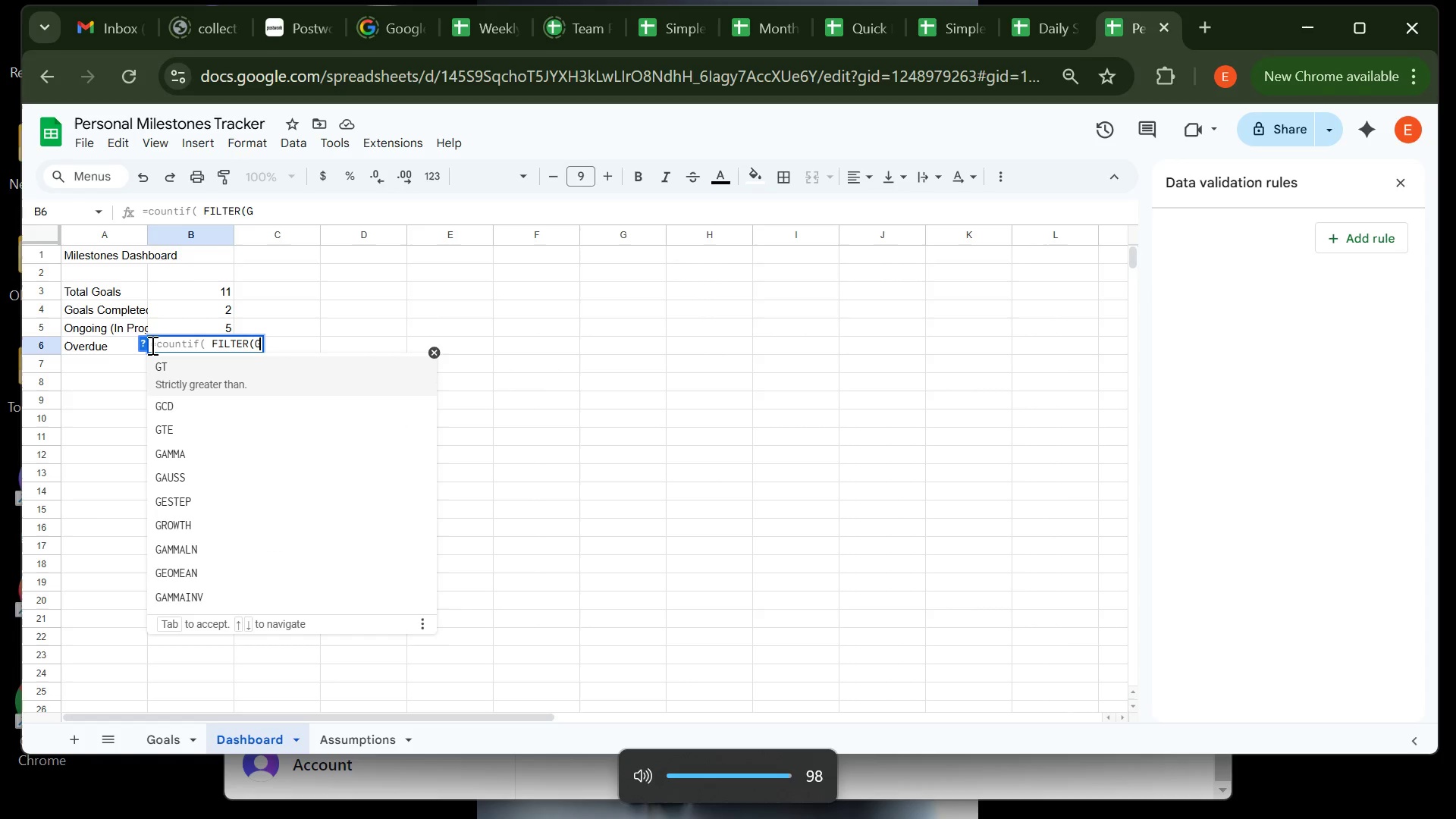 
key(Mute)
 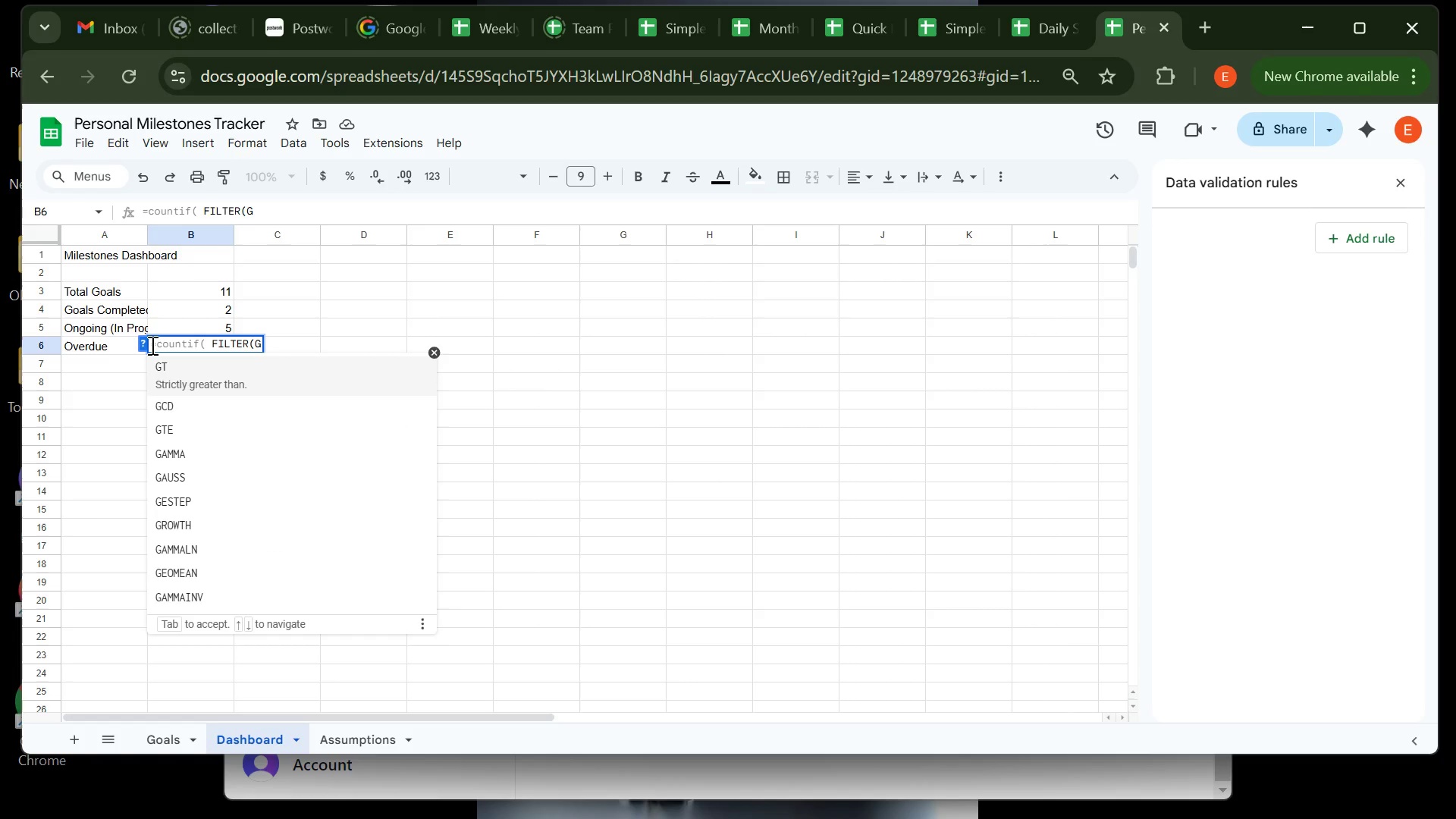 
type(oals![Mute]B2:b)
key(Backspace)
type(B)
 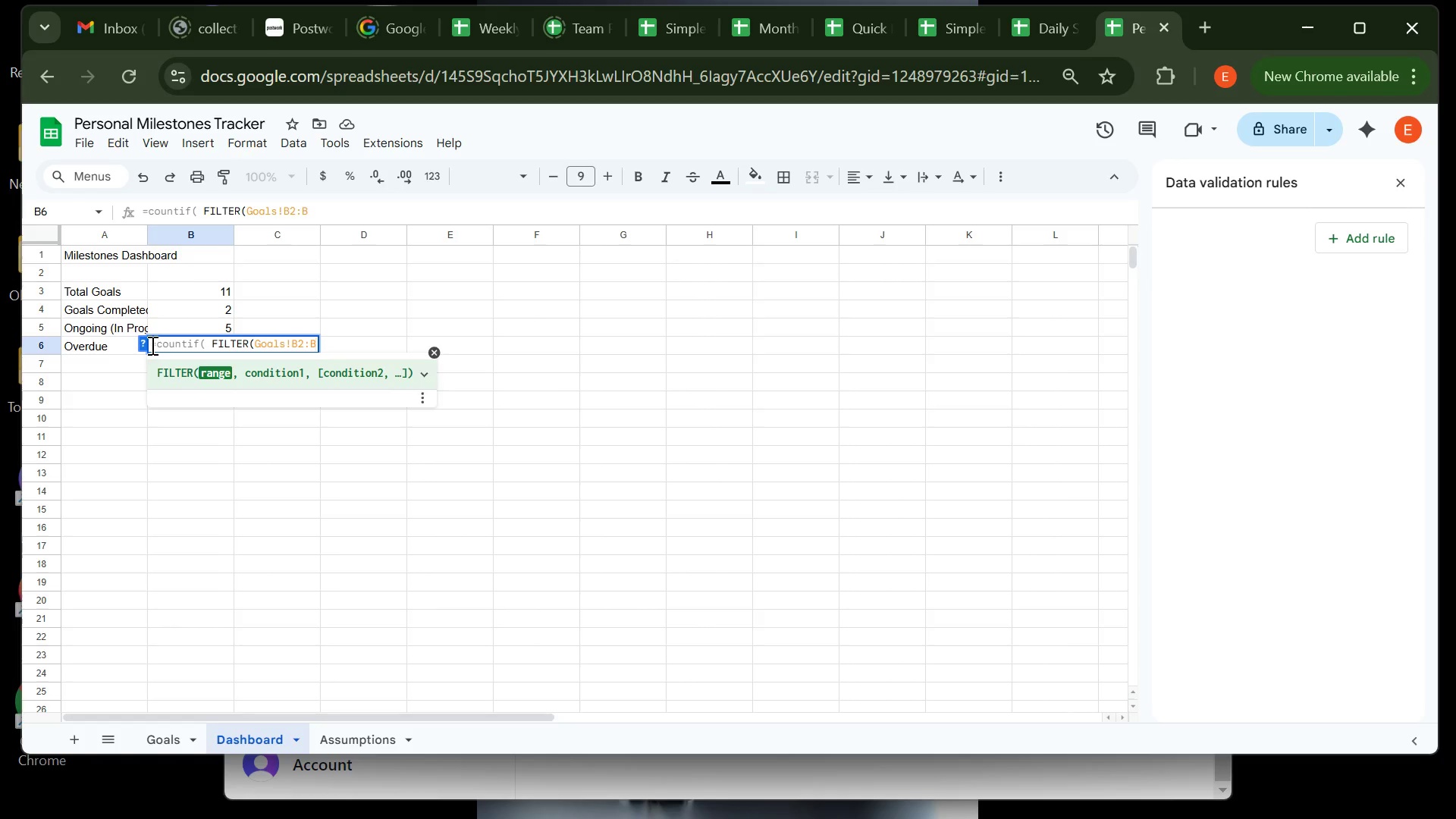 
type(,Goals!)
 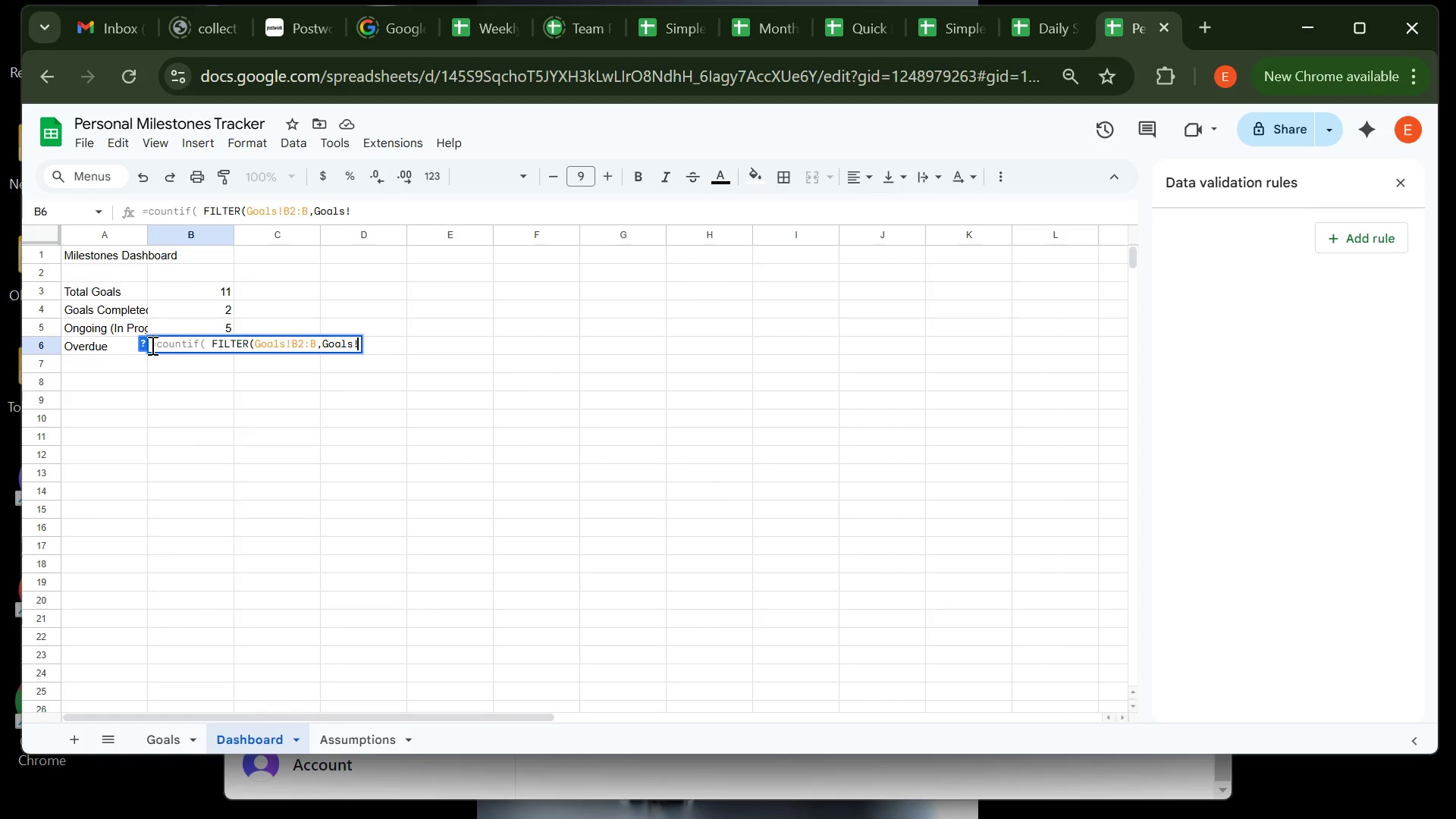 
type(D2:d)
key(Backspace)
type(D<>""), 1* (Goals!D2:D)
 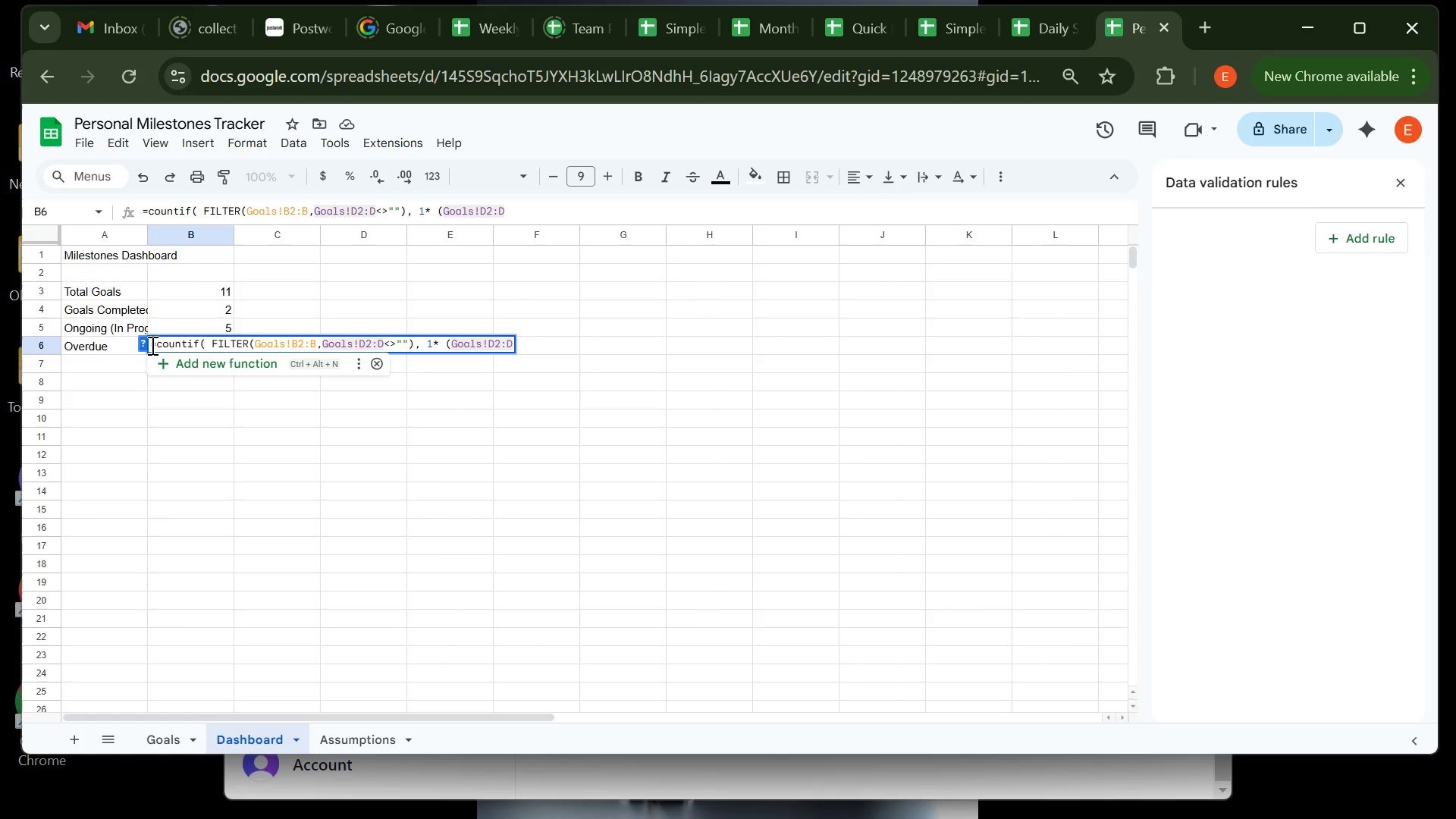 
key(Space)
 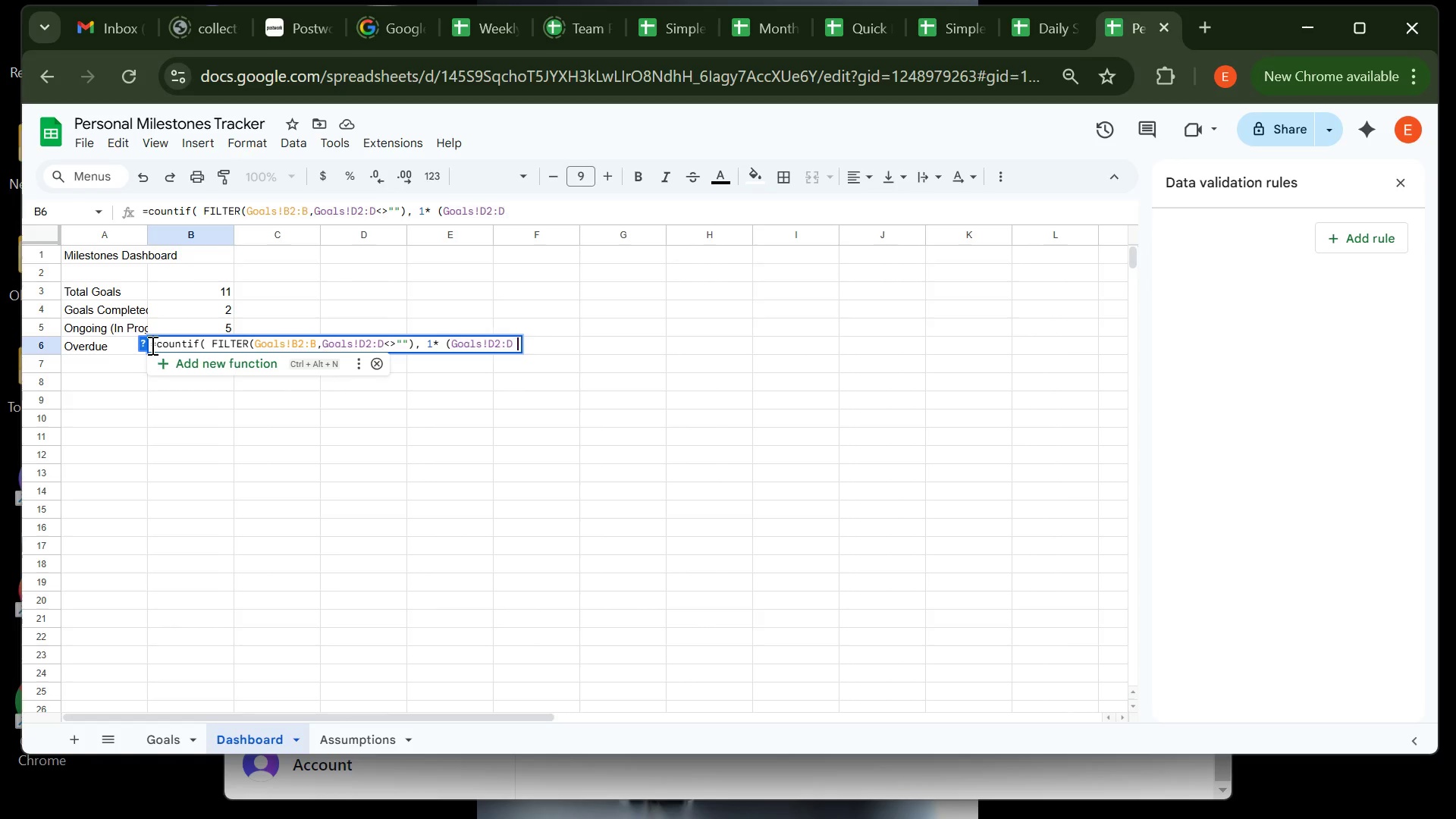 
key(Shift+Comma)
 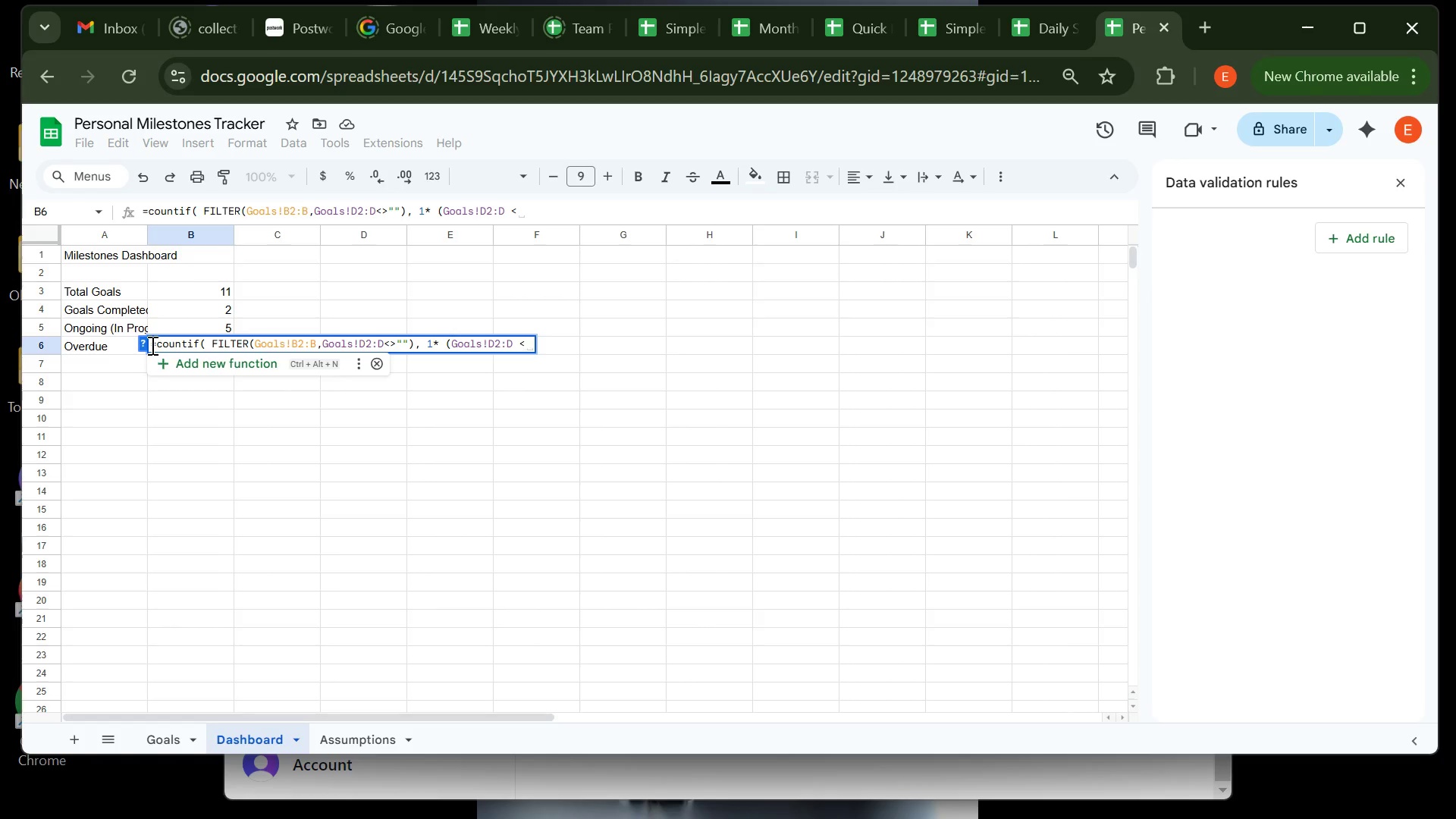 
type(TODAY()) * )
 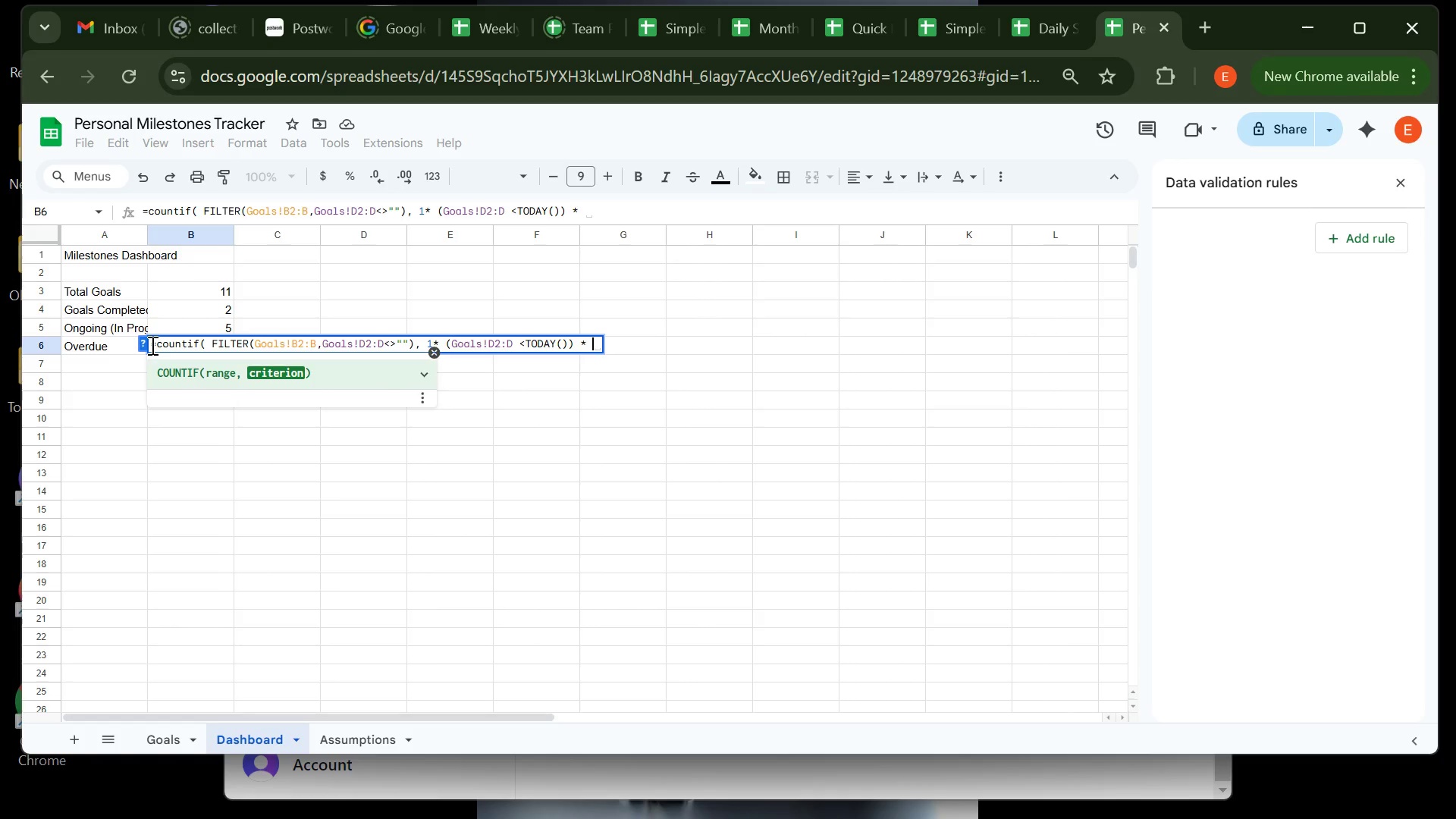 
type((gOALS)
key(Backspace)
key(Backspace)
key(Backspace)
key(Backspace)
key(Backspace)
type(Goals!)
 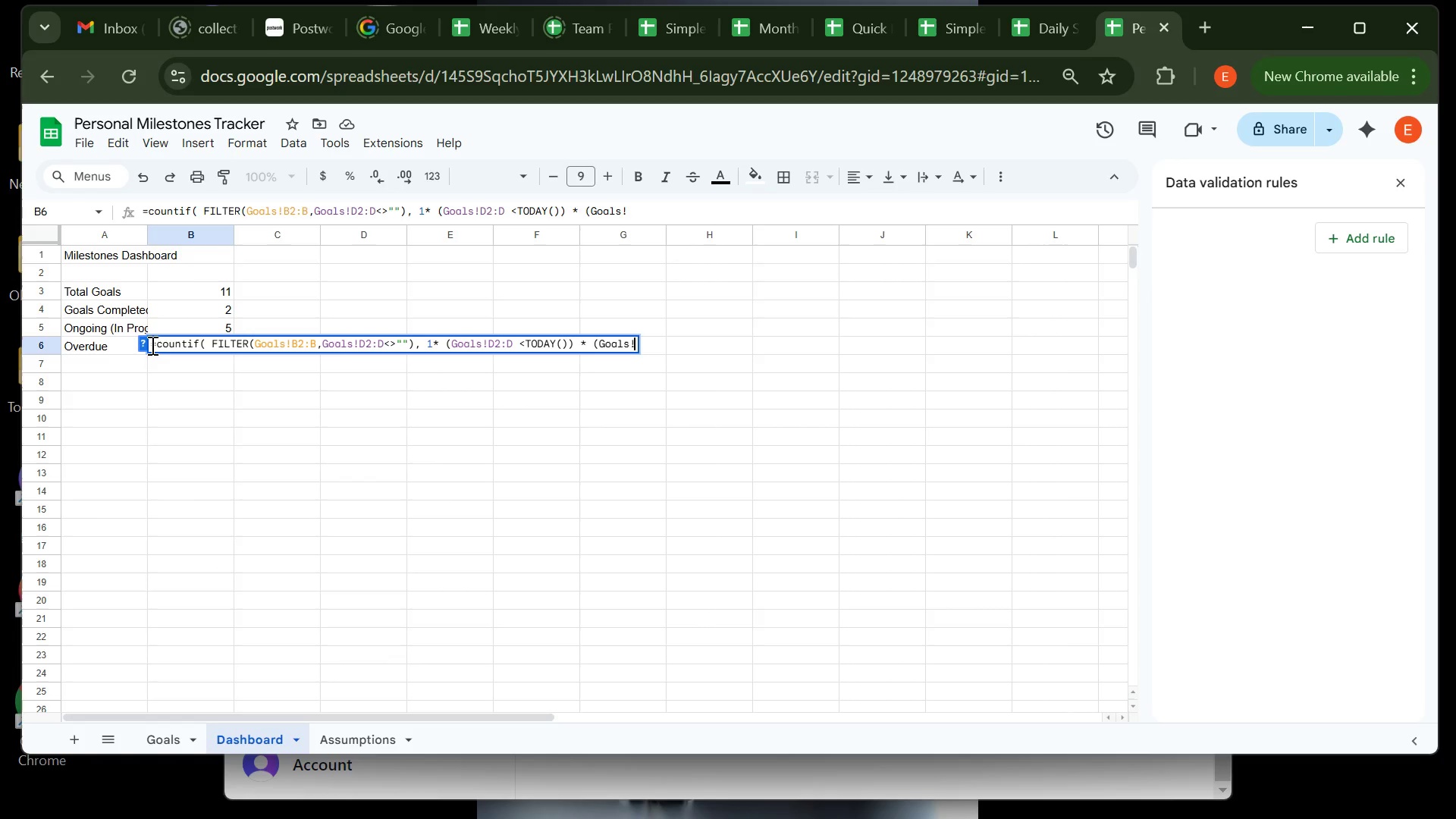 
key(CapsLock)
 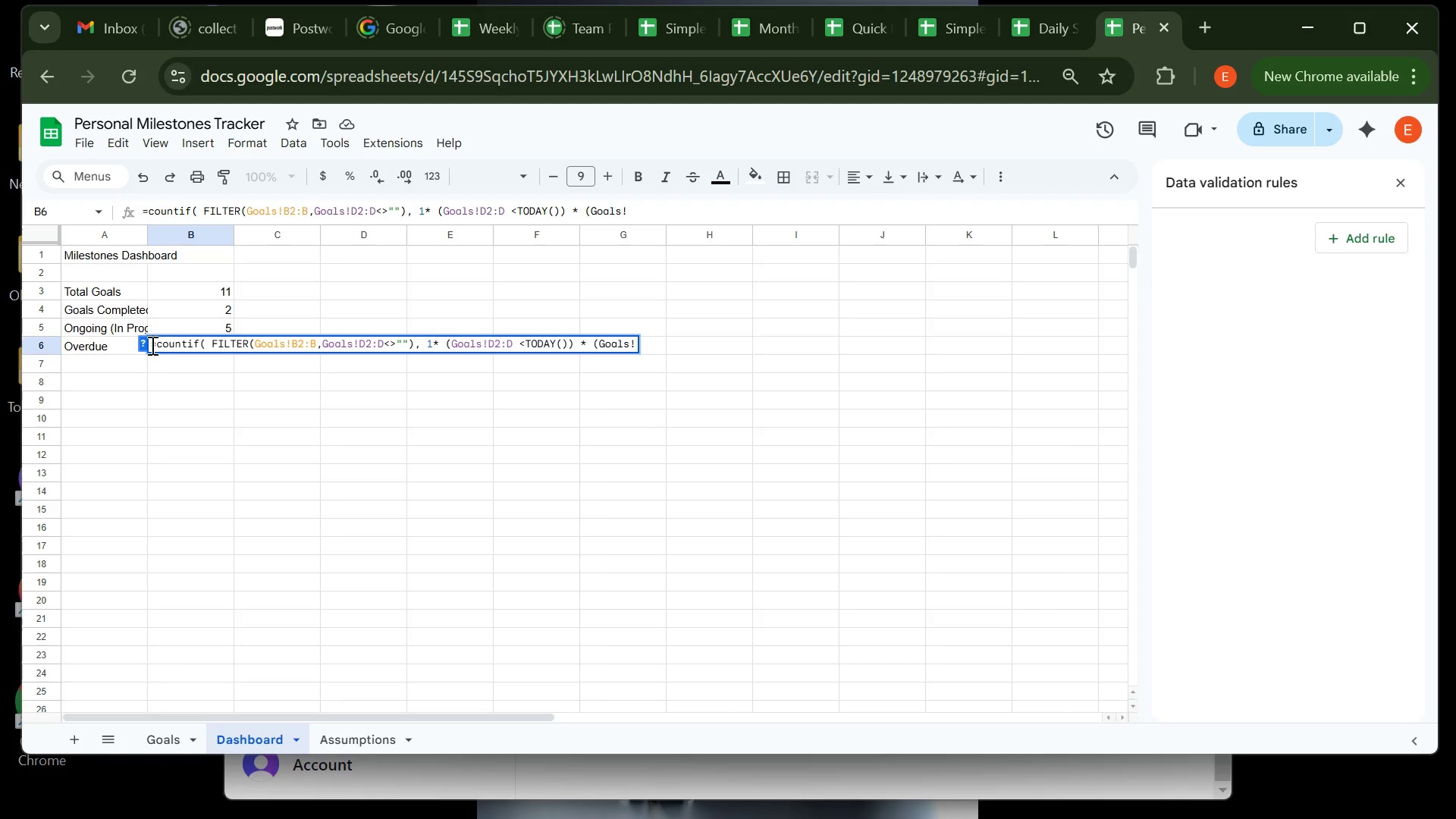 
type(E2:E)
 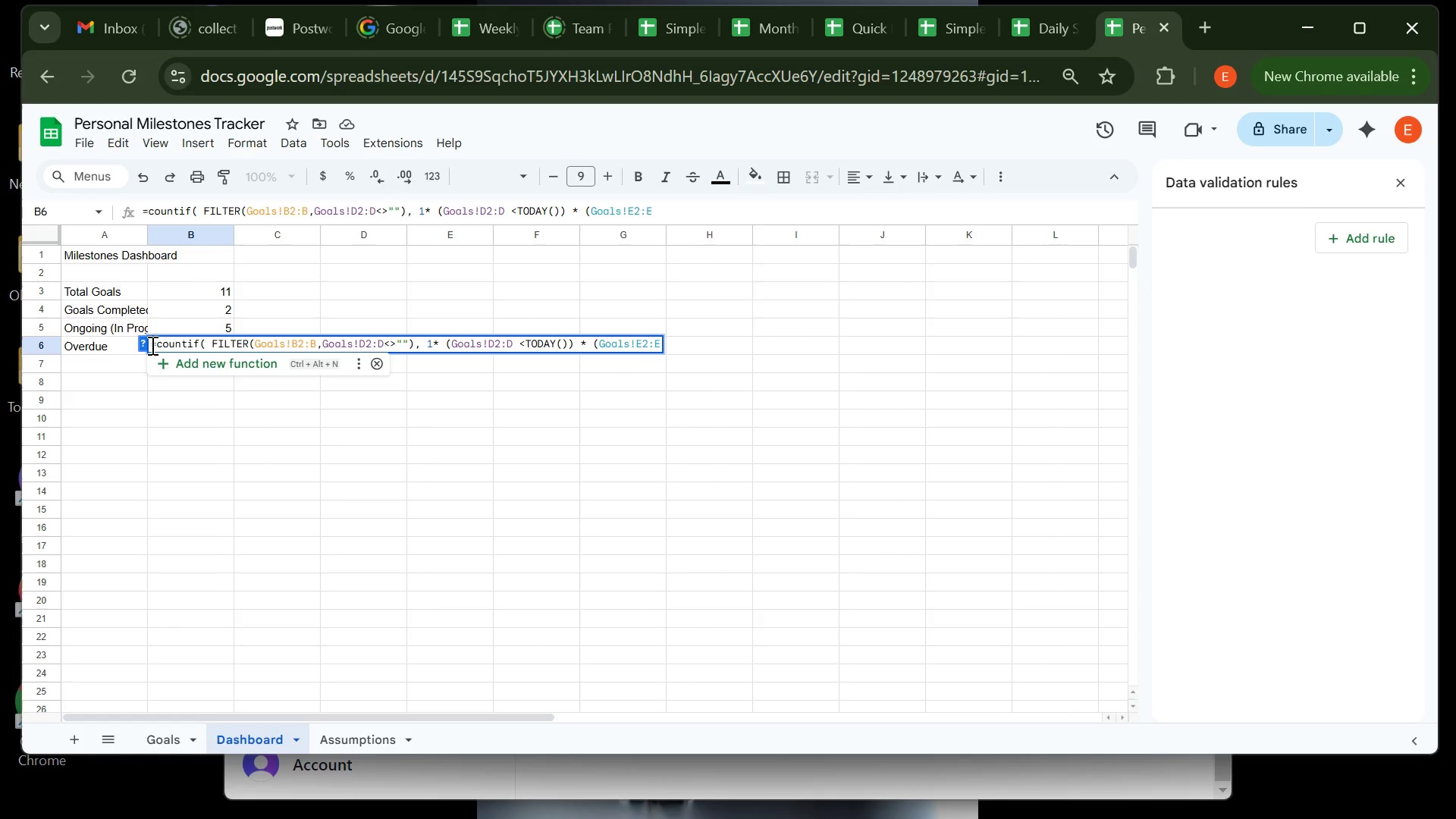 
key(Shift+Comma)
 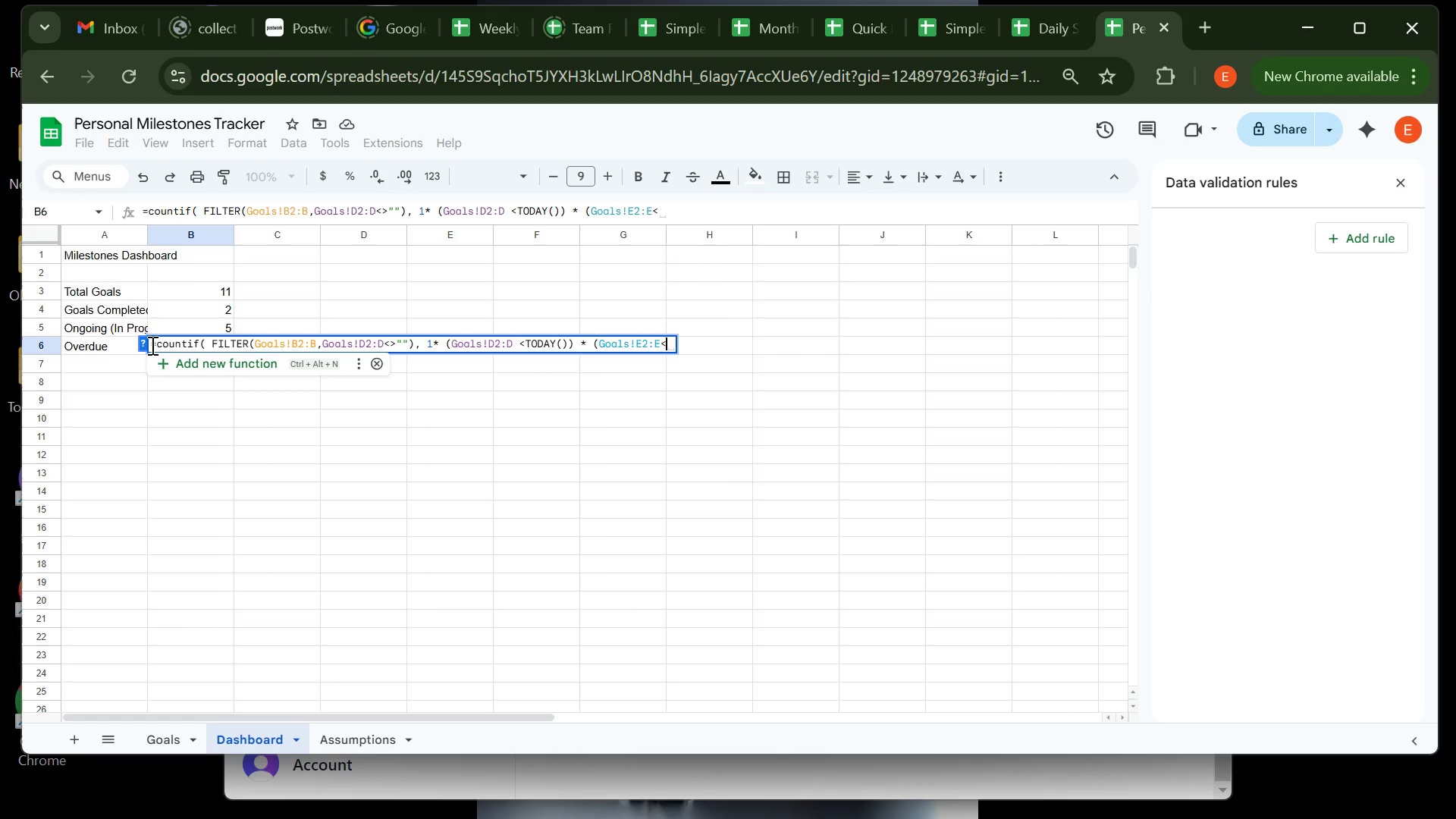 
key(Shift+Period)
 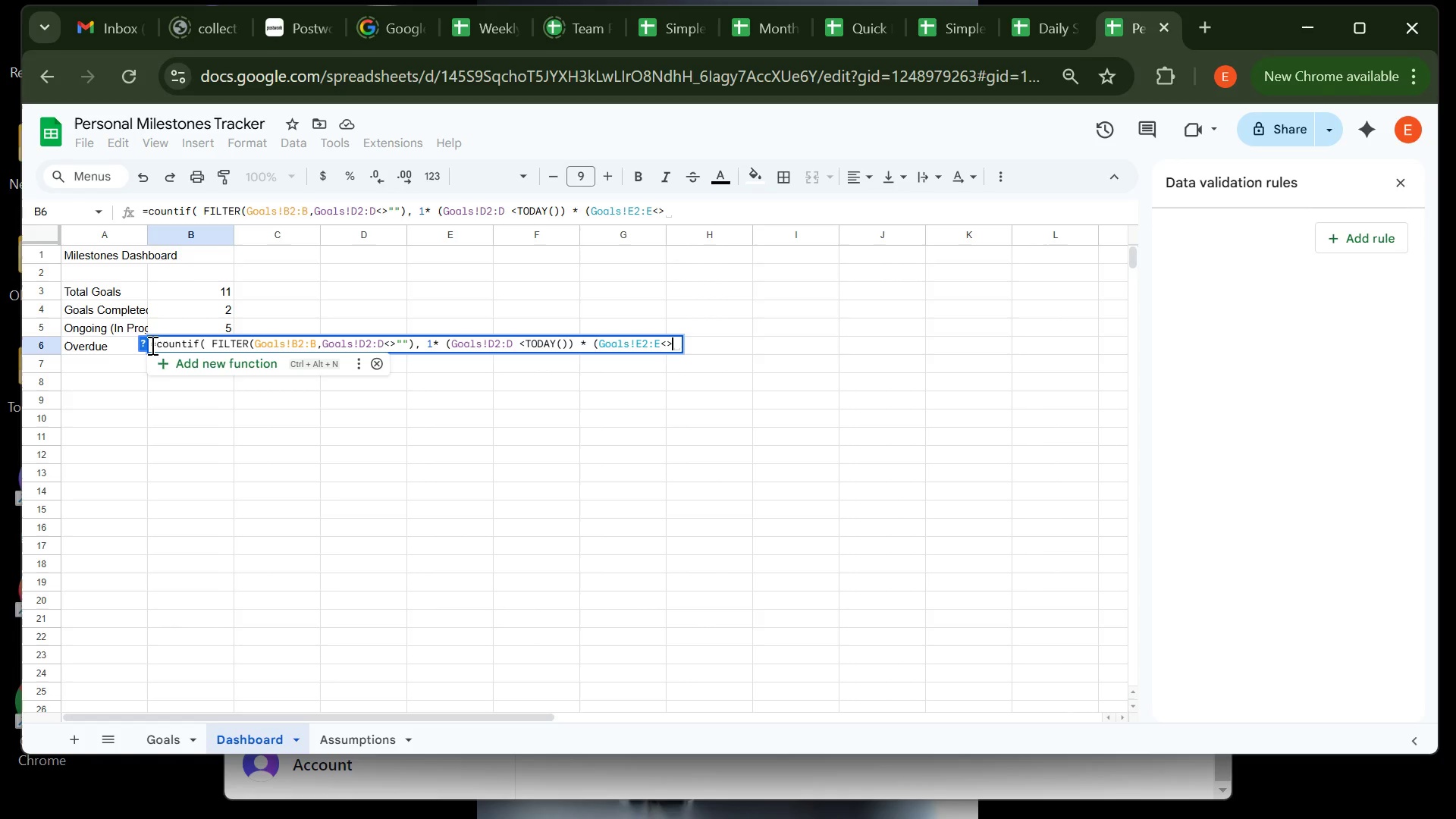 
key(ArrowLeft)
 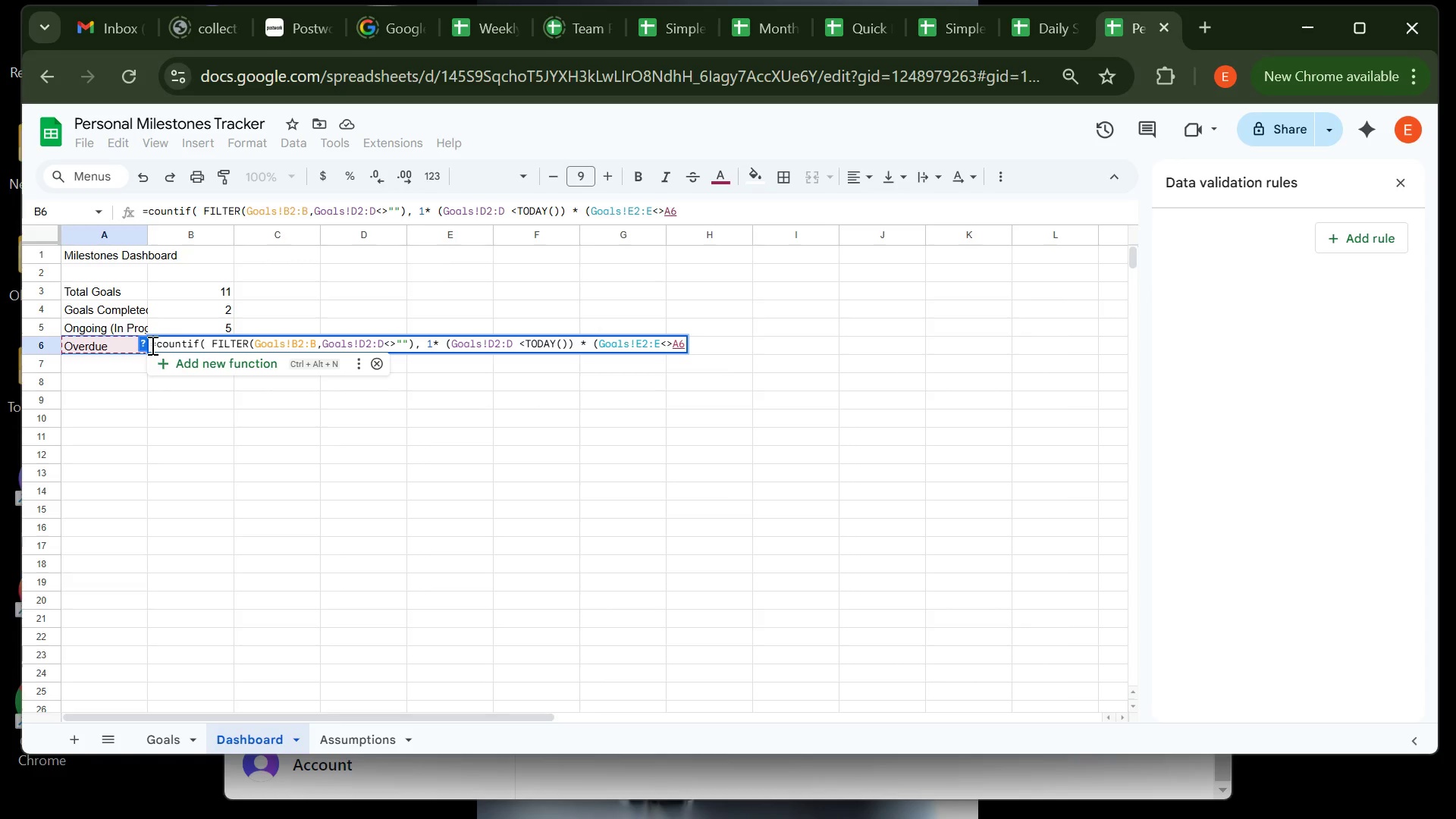 
key(Backspace)
 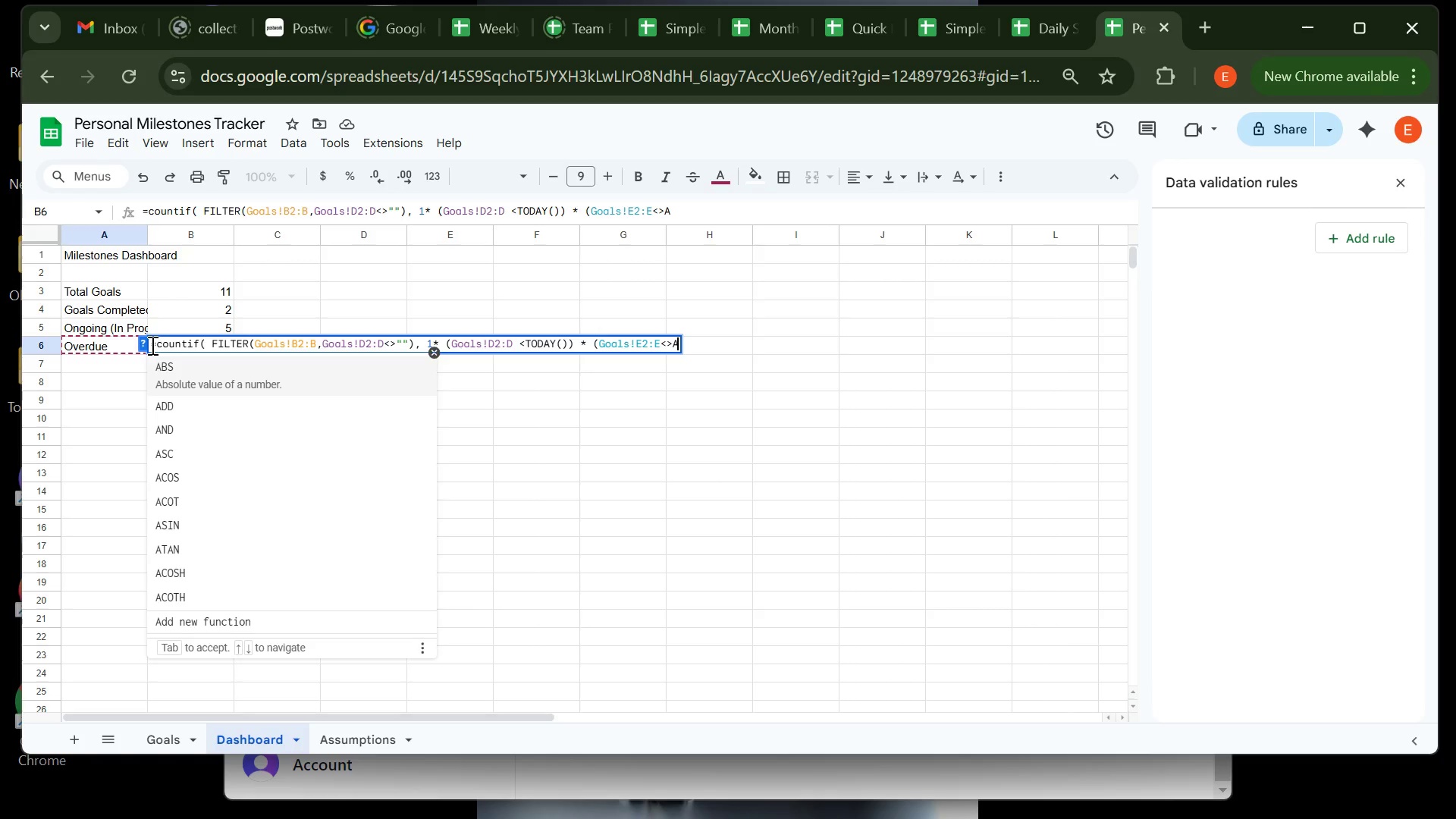 
key(Backspace)
 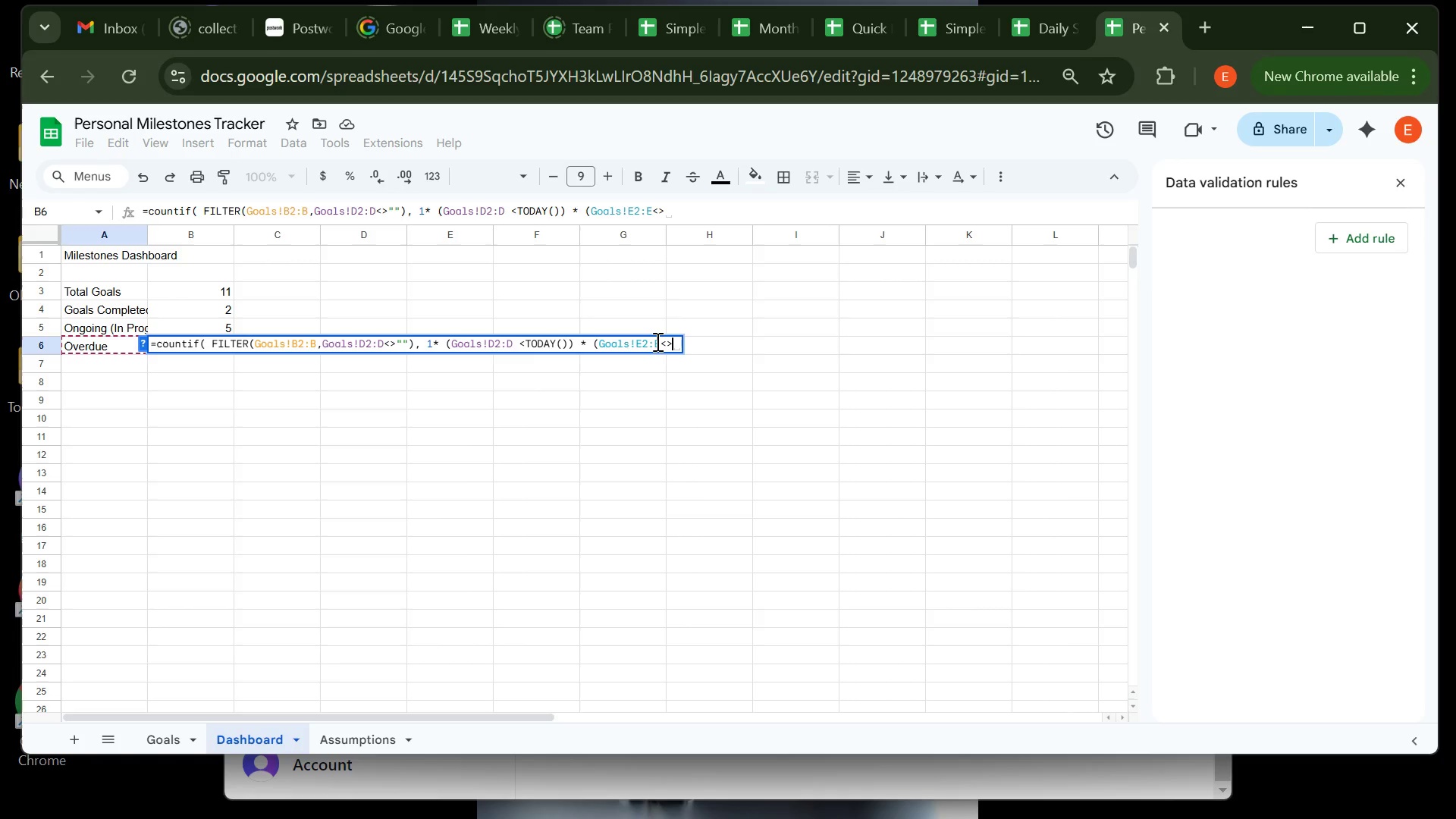 
left_click([660, 343])
 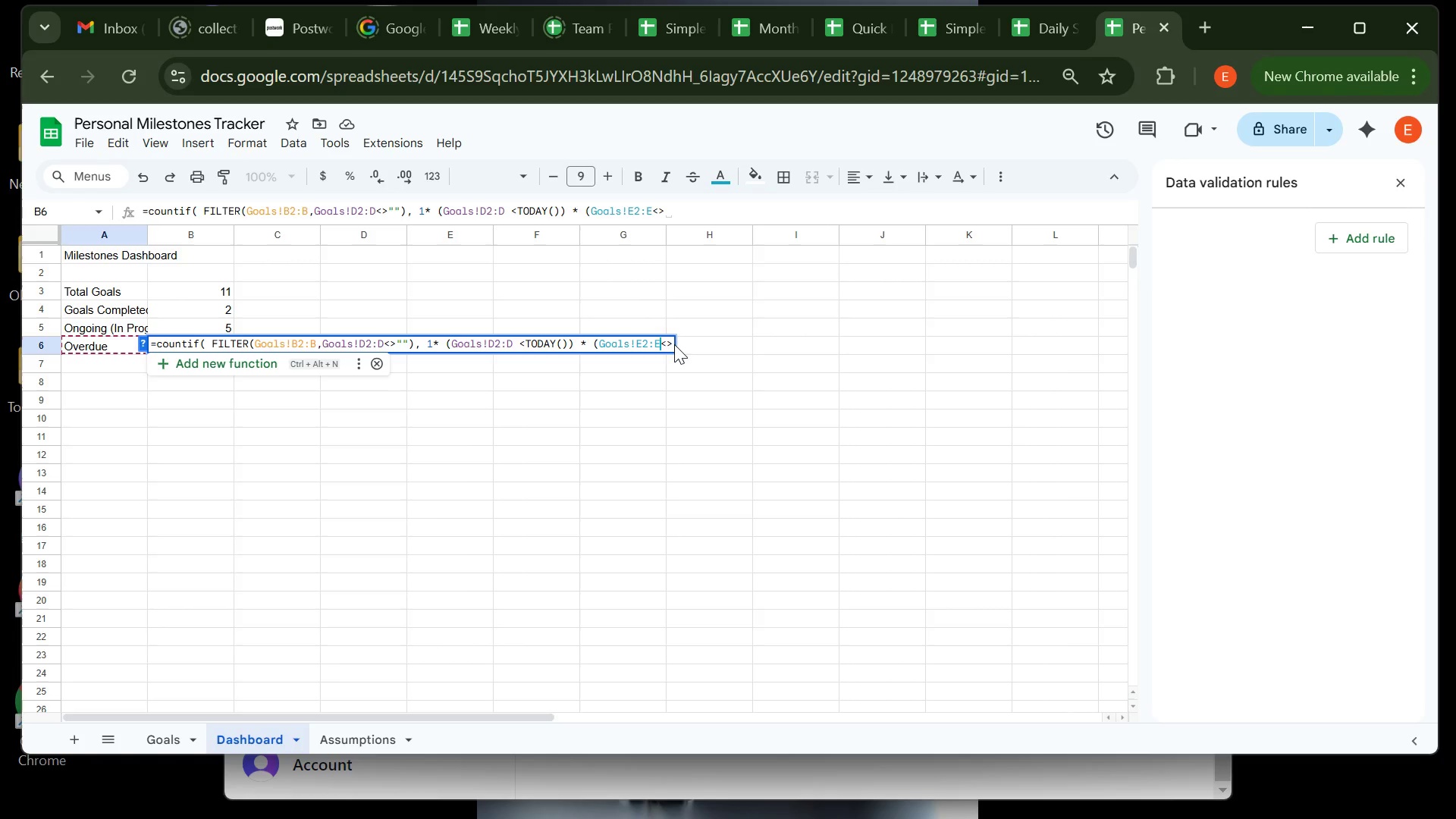 
left_click([674, 344])
 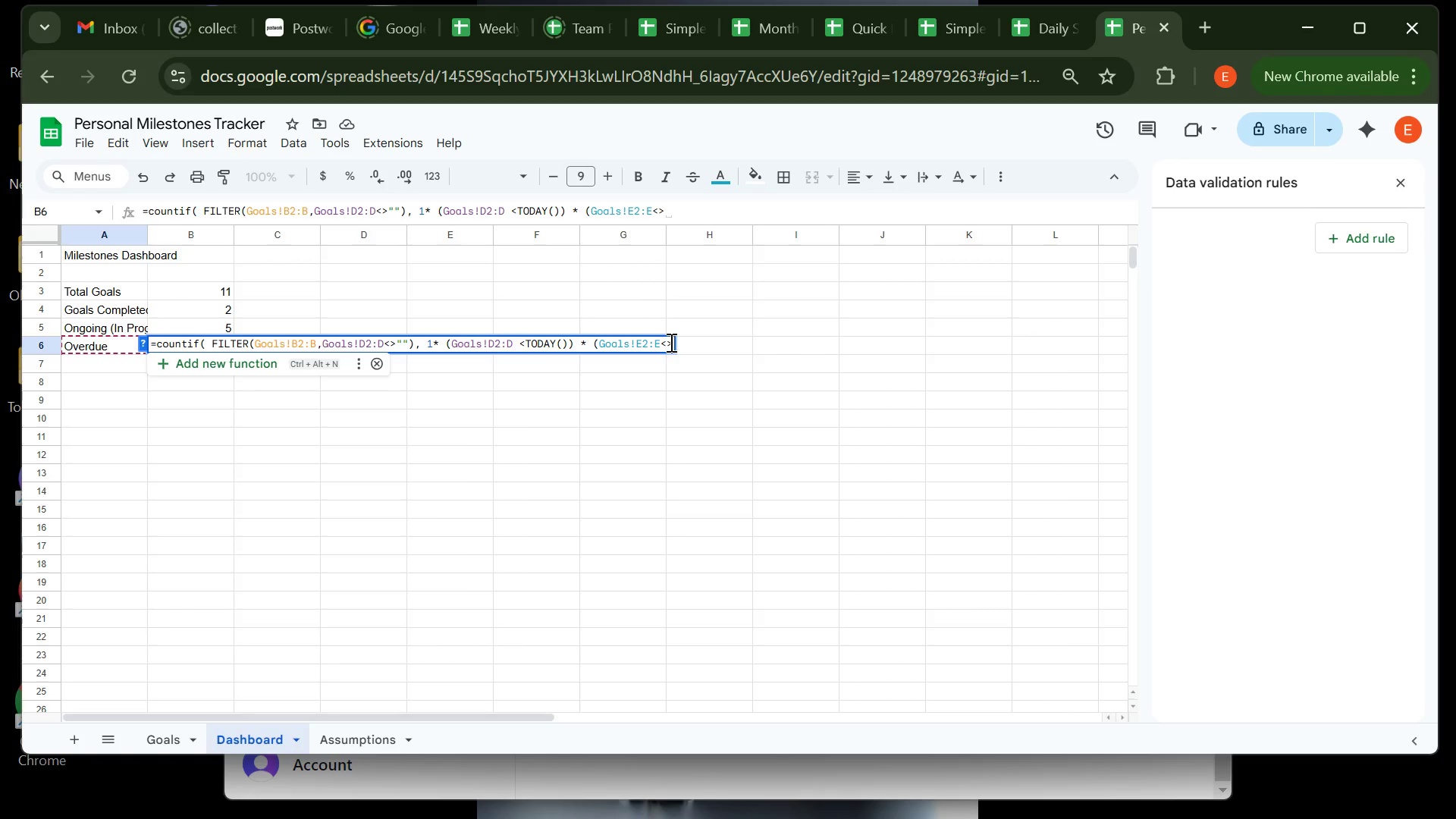 
left_click([670, 342])
 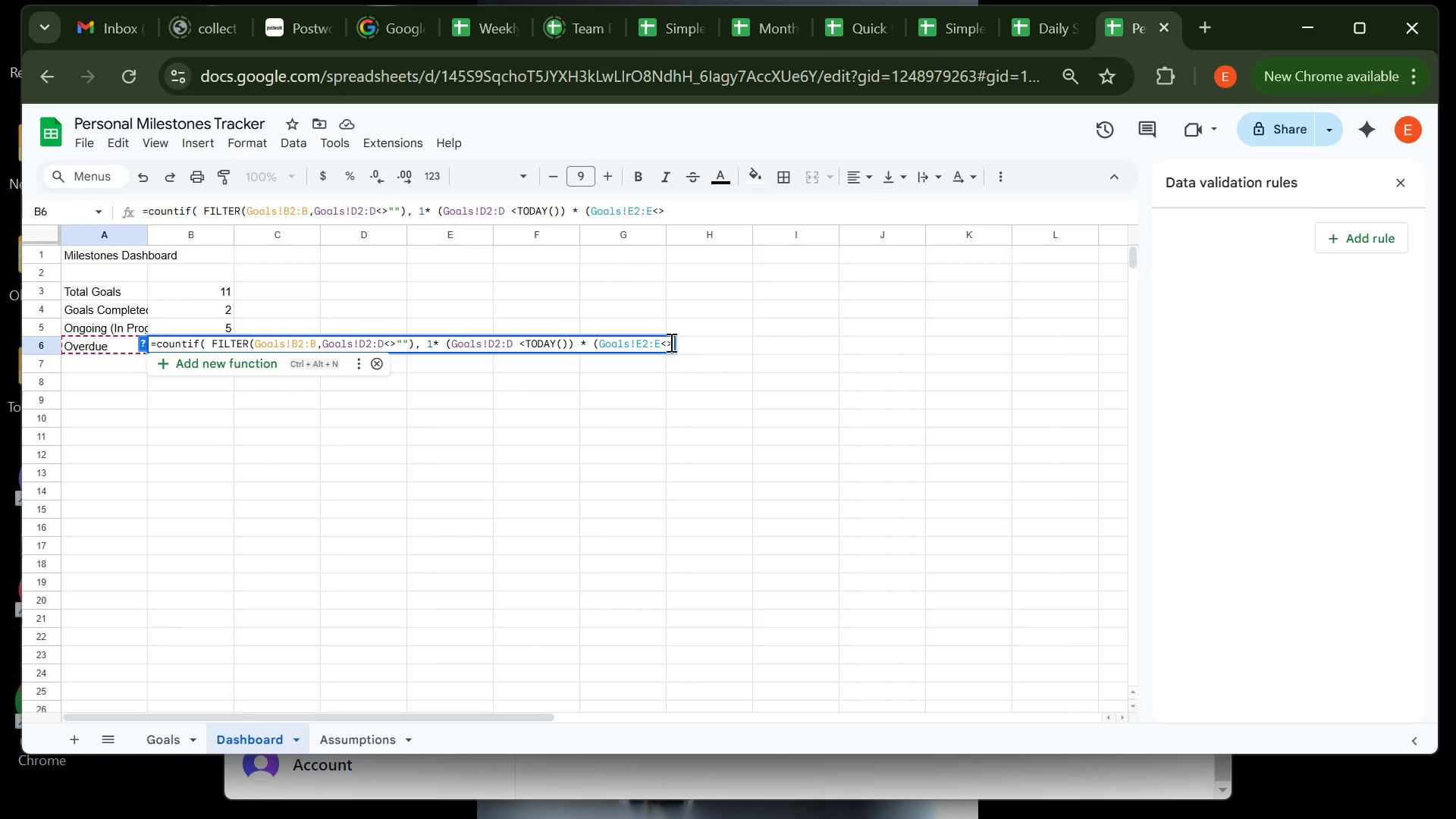 
wait(9.08)
 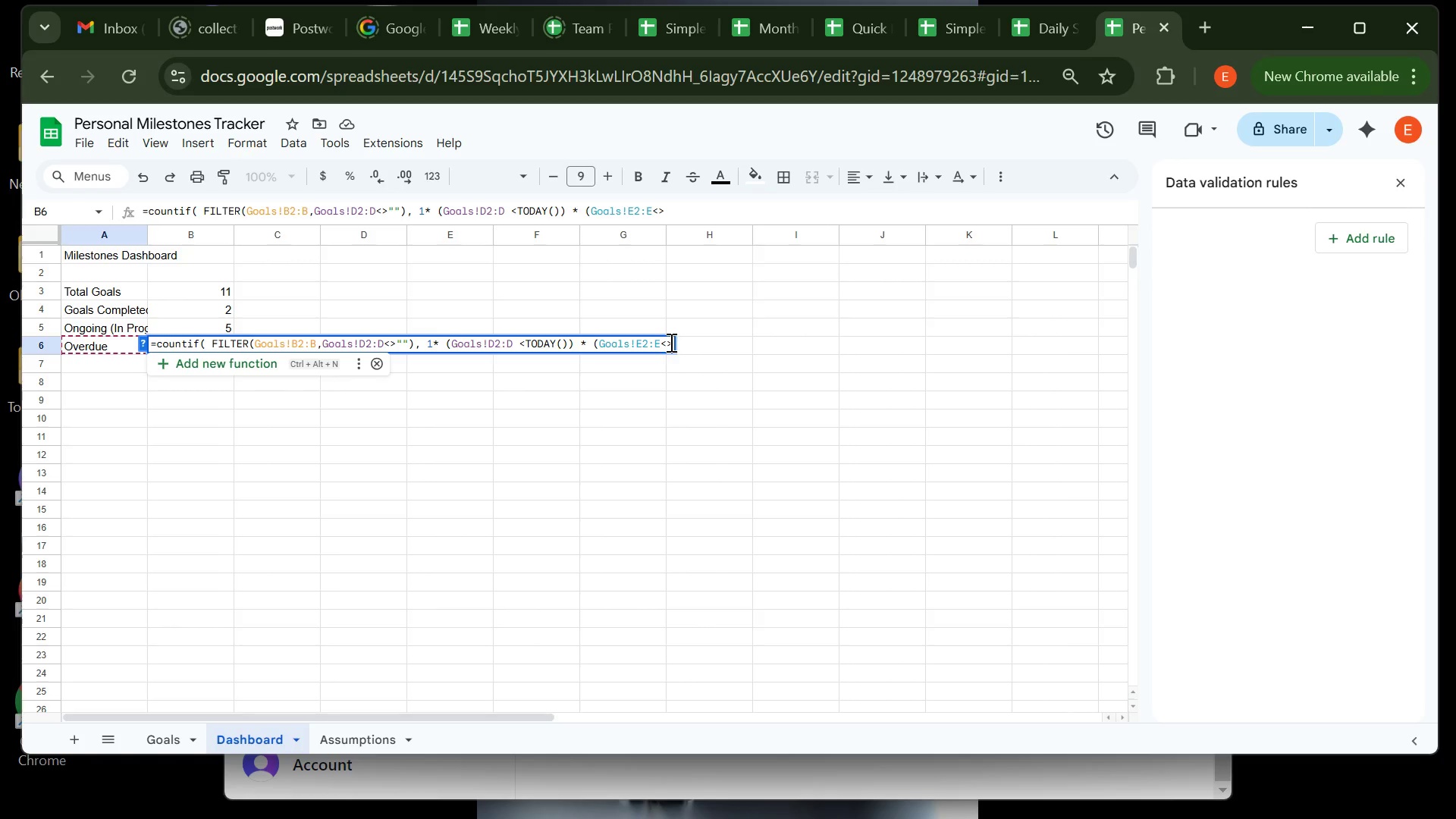 
type( "c)
key(Backspace)
type(Completed")
 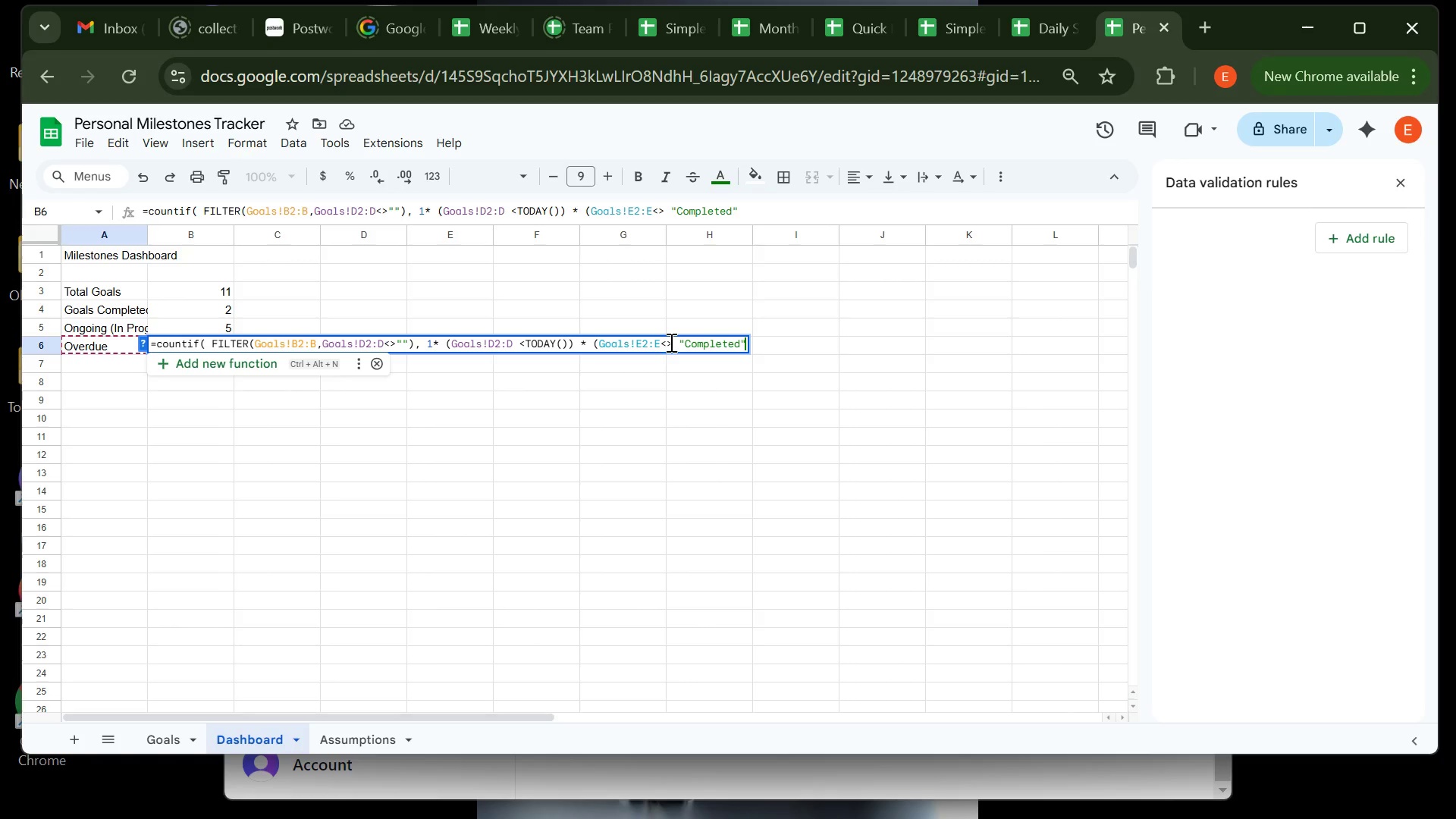 
type()))
 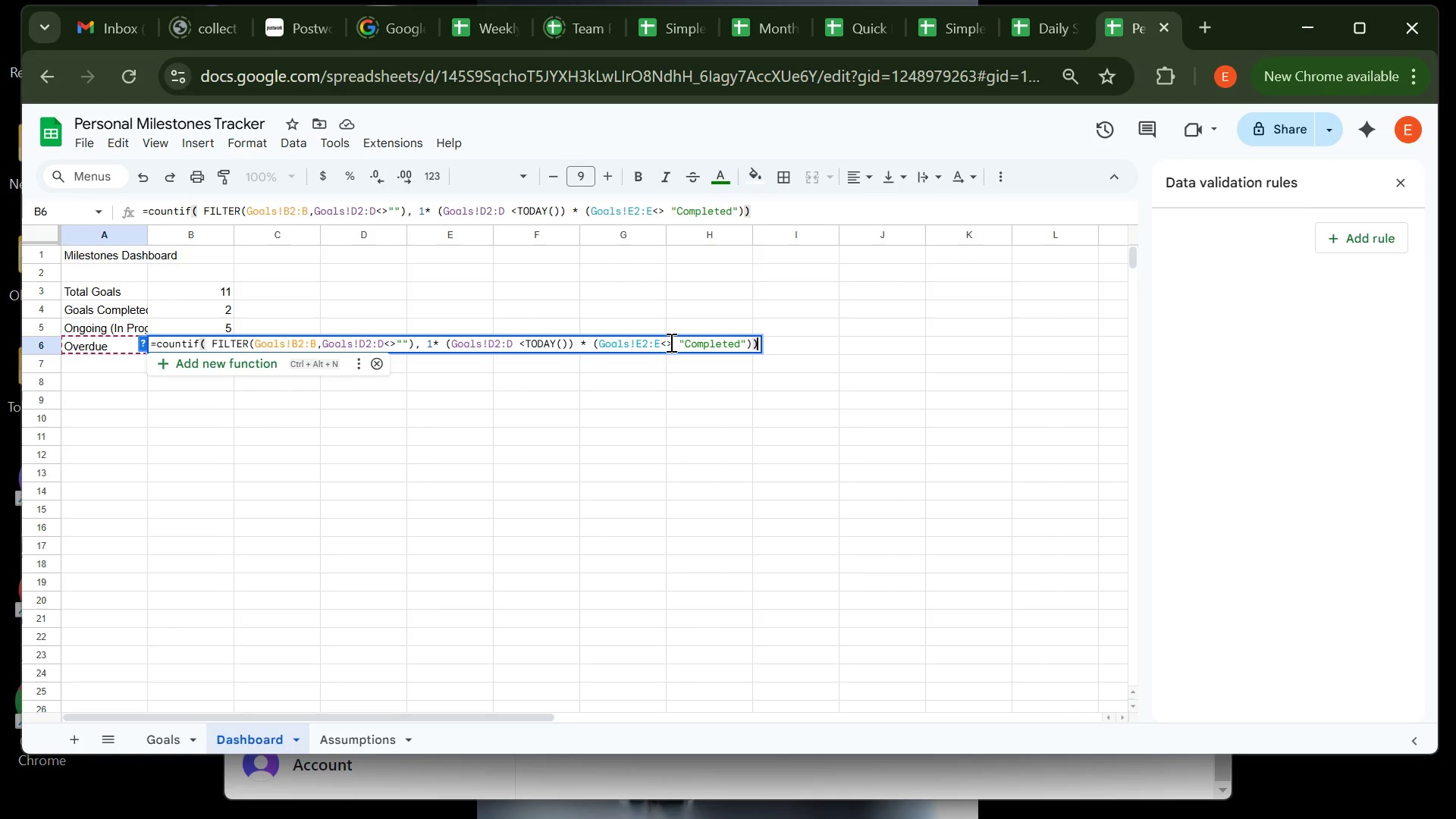 
wait(14.98)
 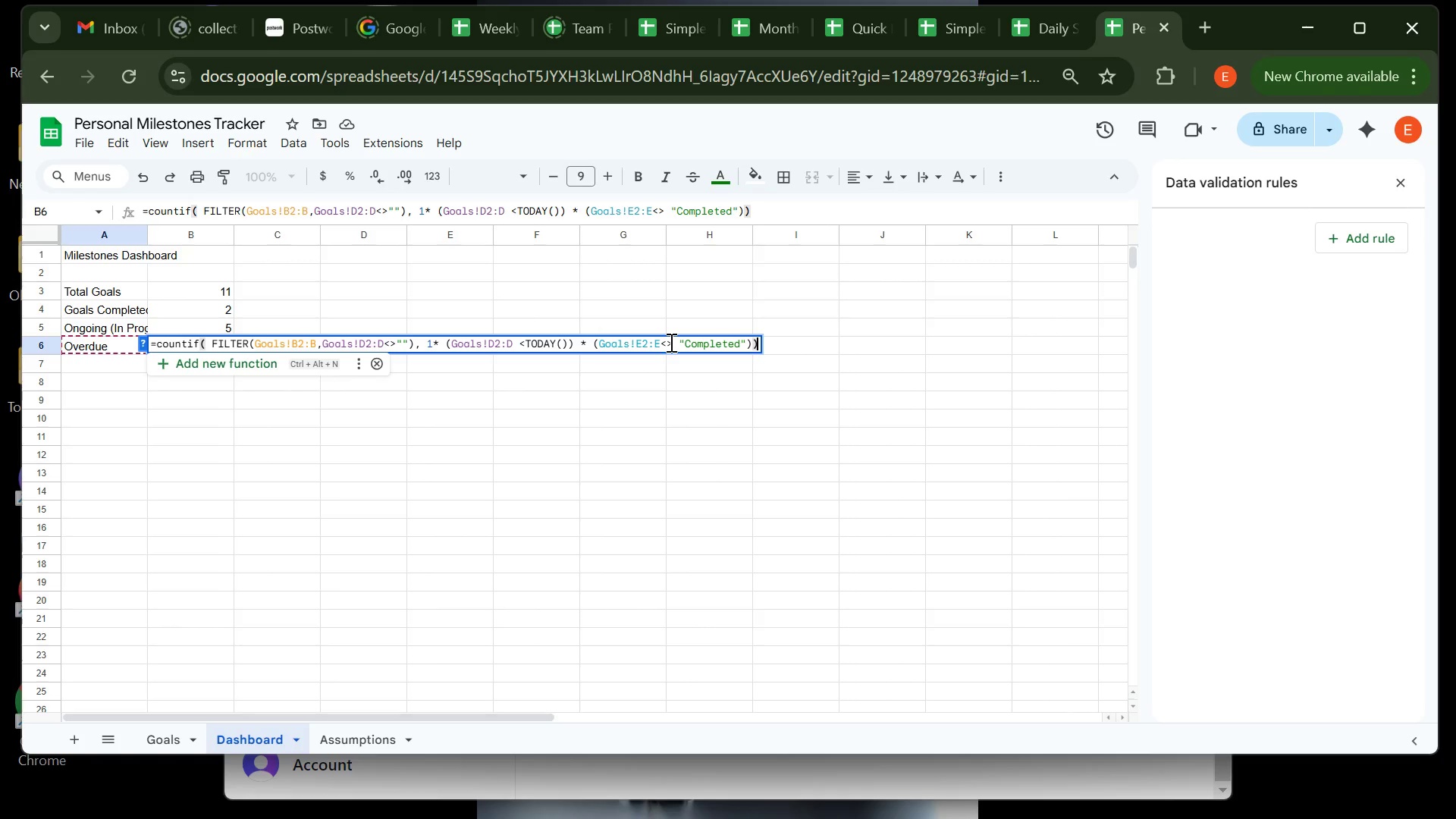 
key(Enter)
 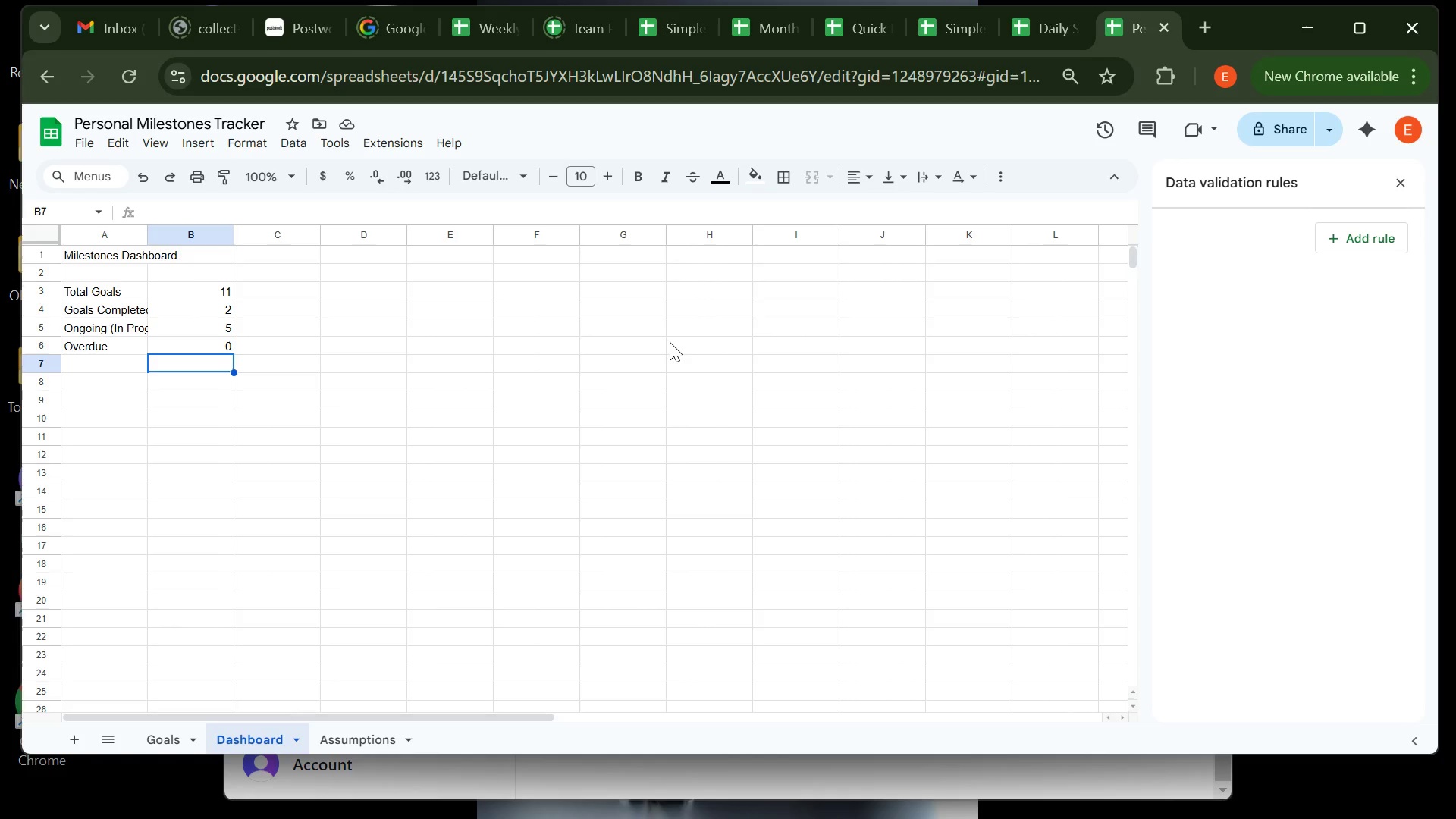 
wait(21.35)
 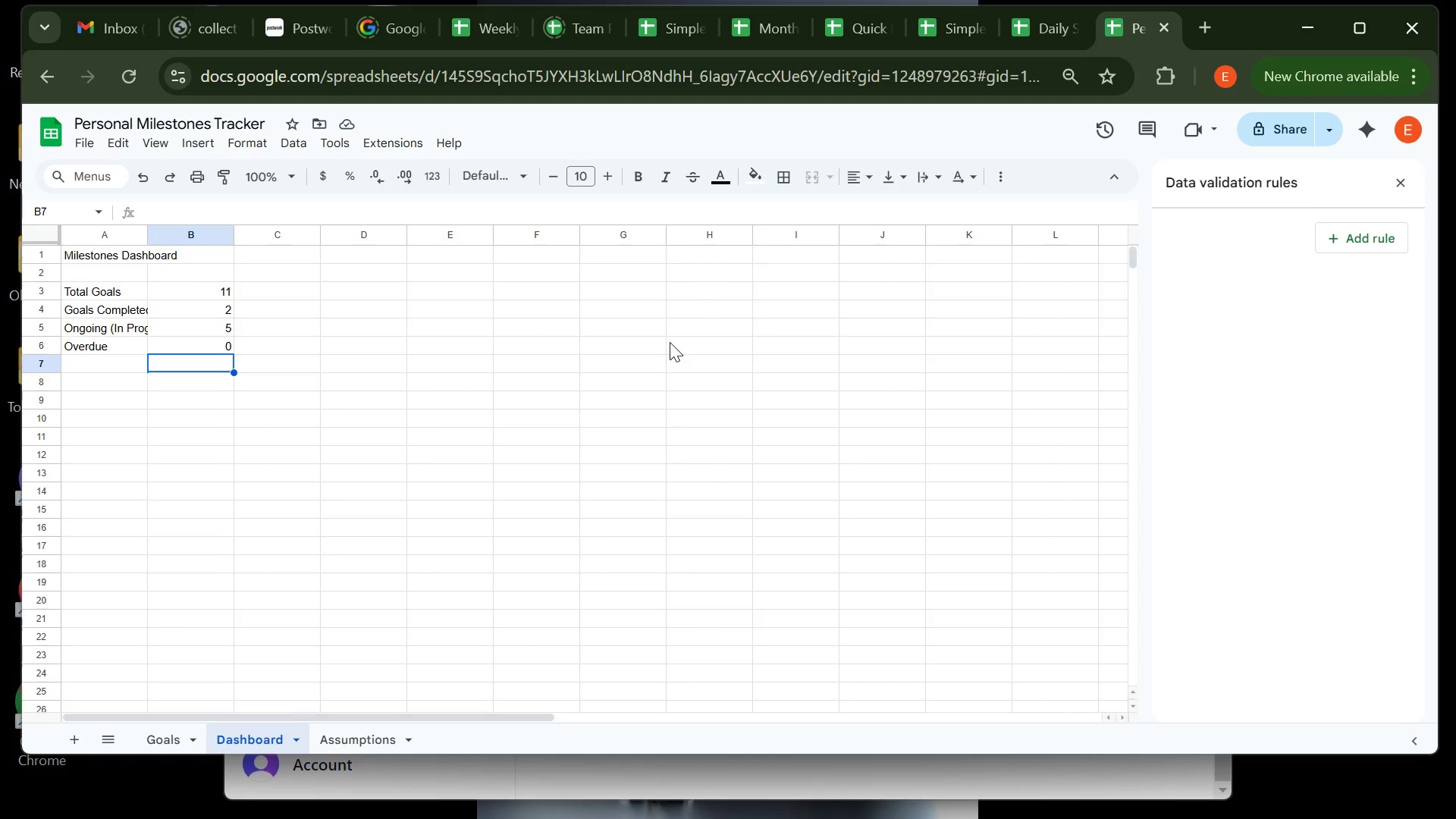 
left_click([97, 357])
 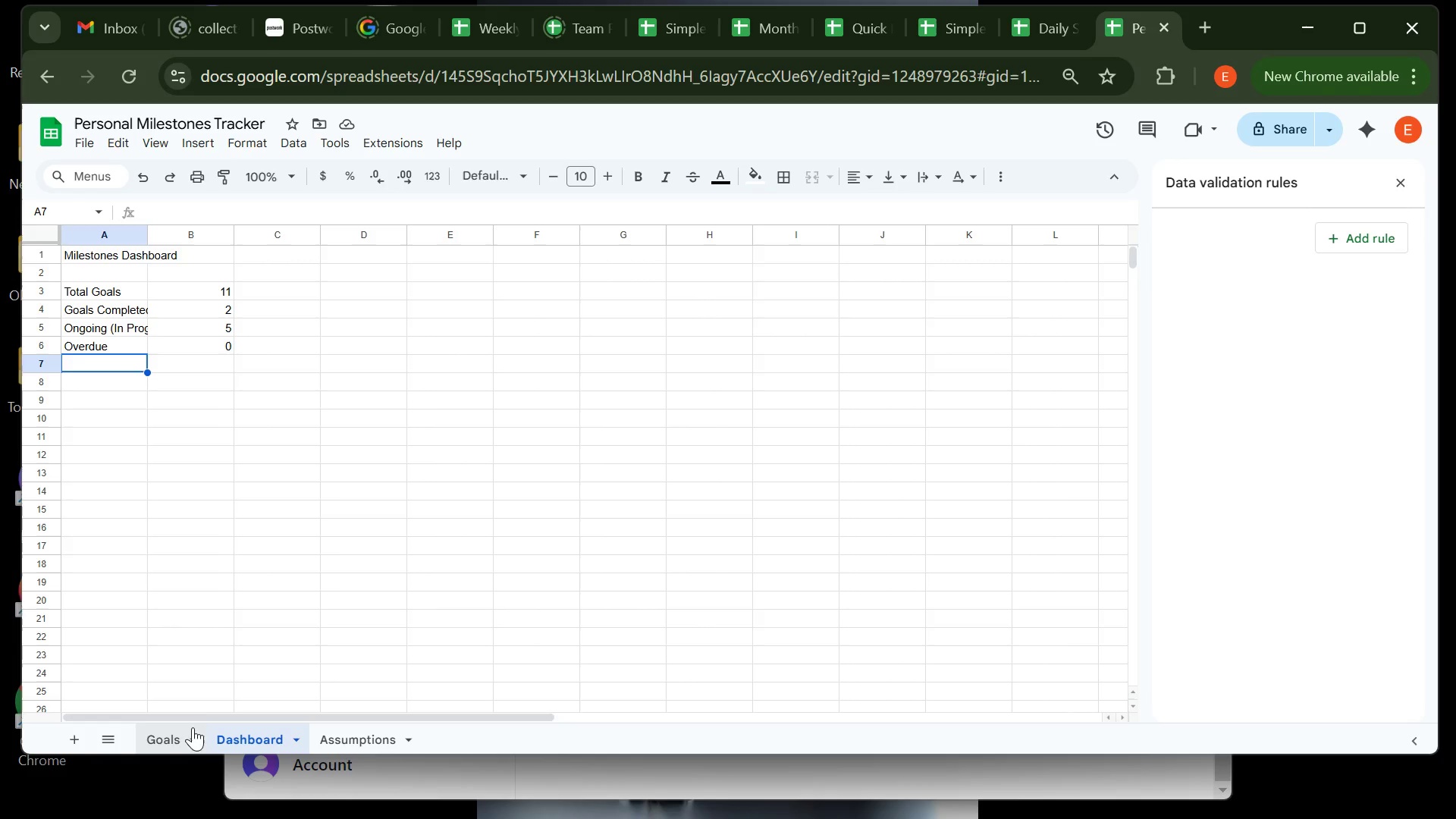 
left_click([180, 740])
 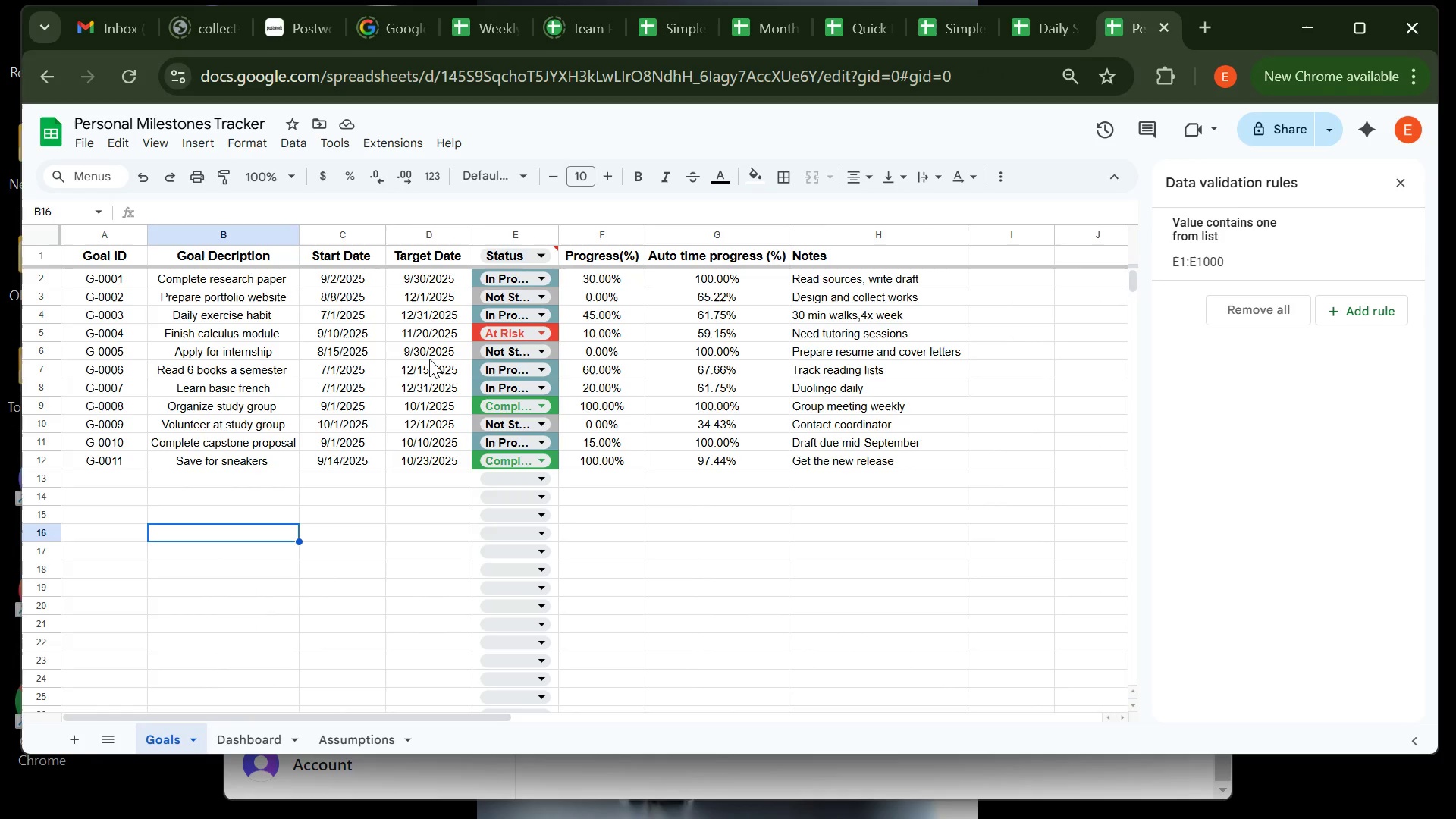 
wait(23.1)
 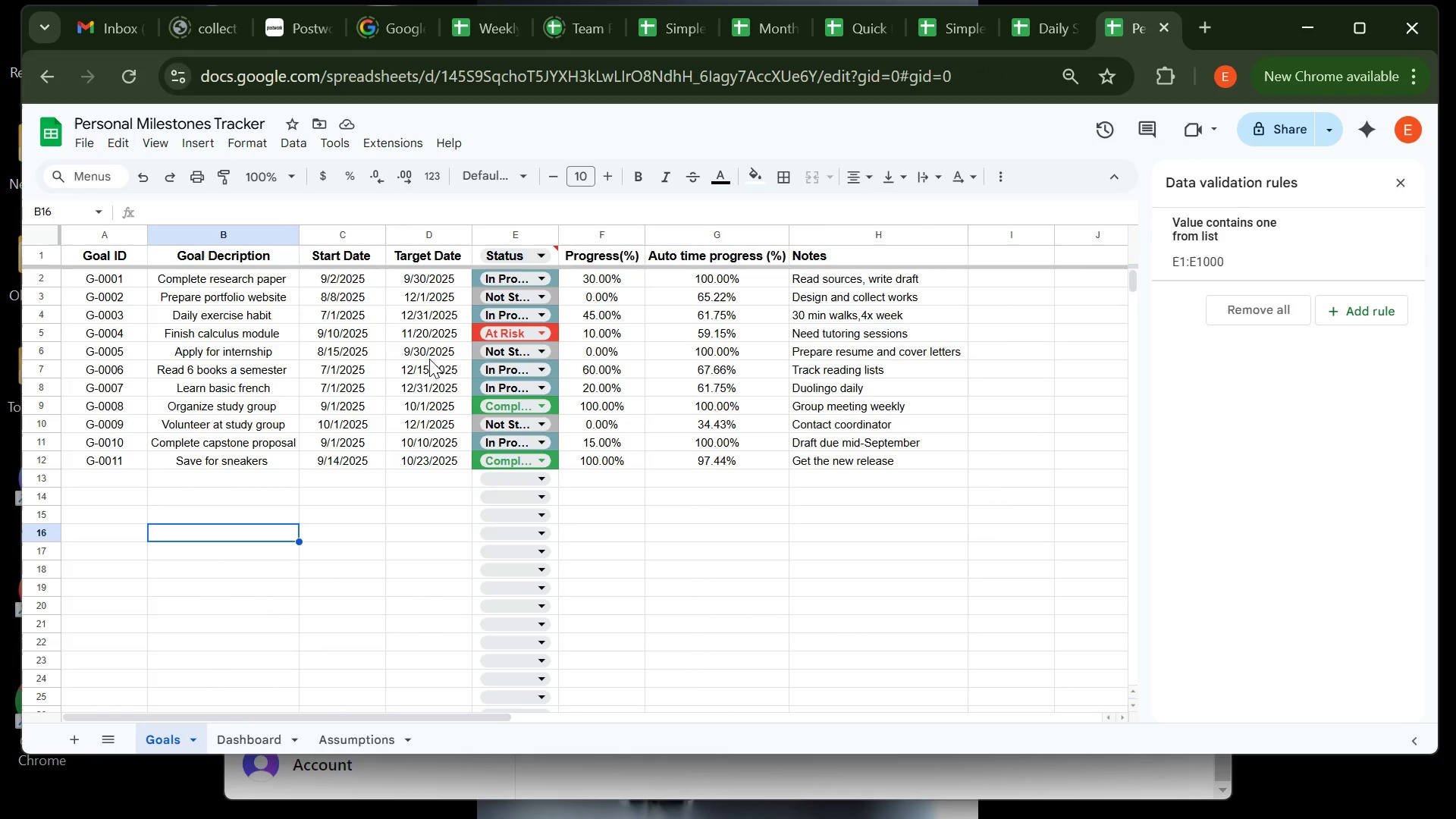 
double_click([402, 444])
 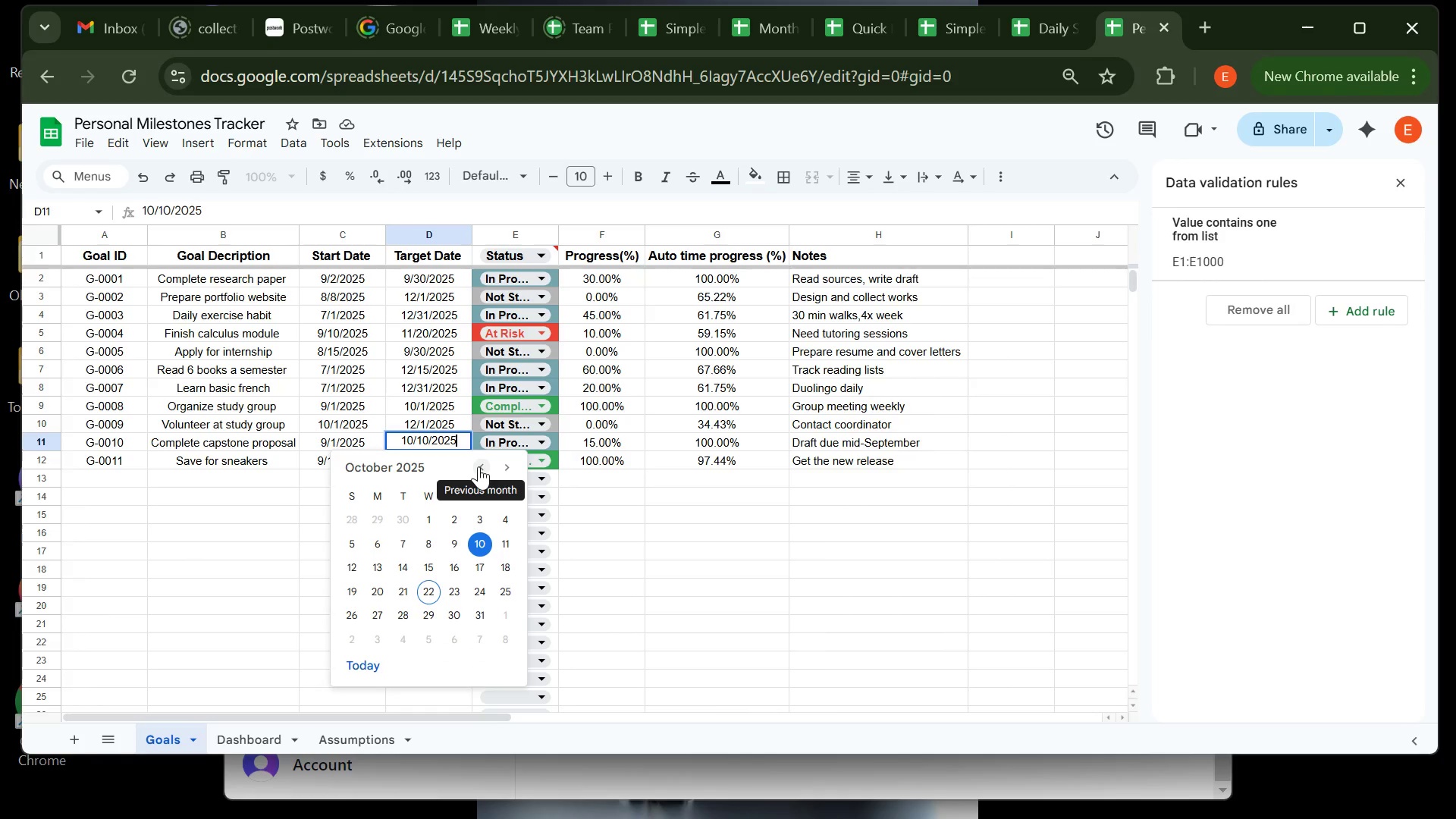 
wait(6.24)
 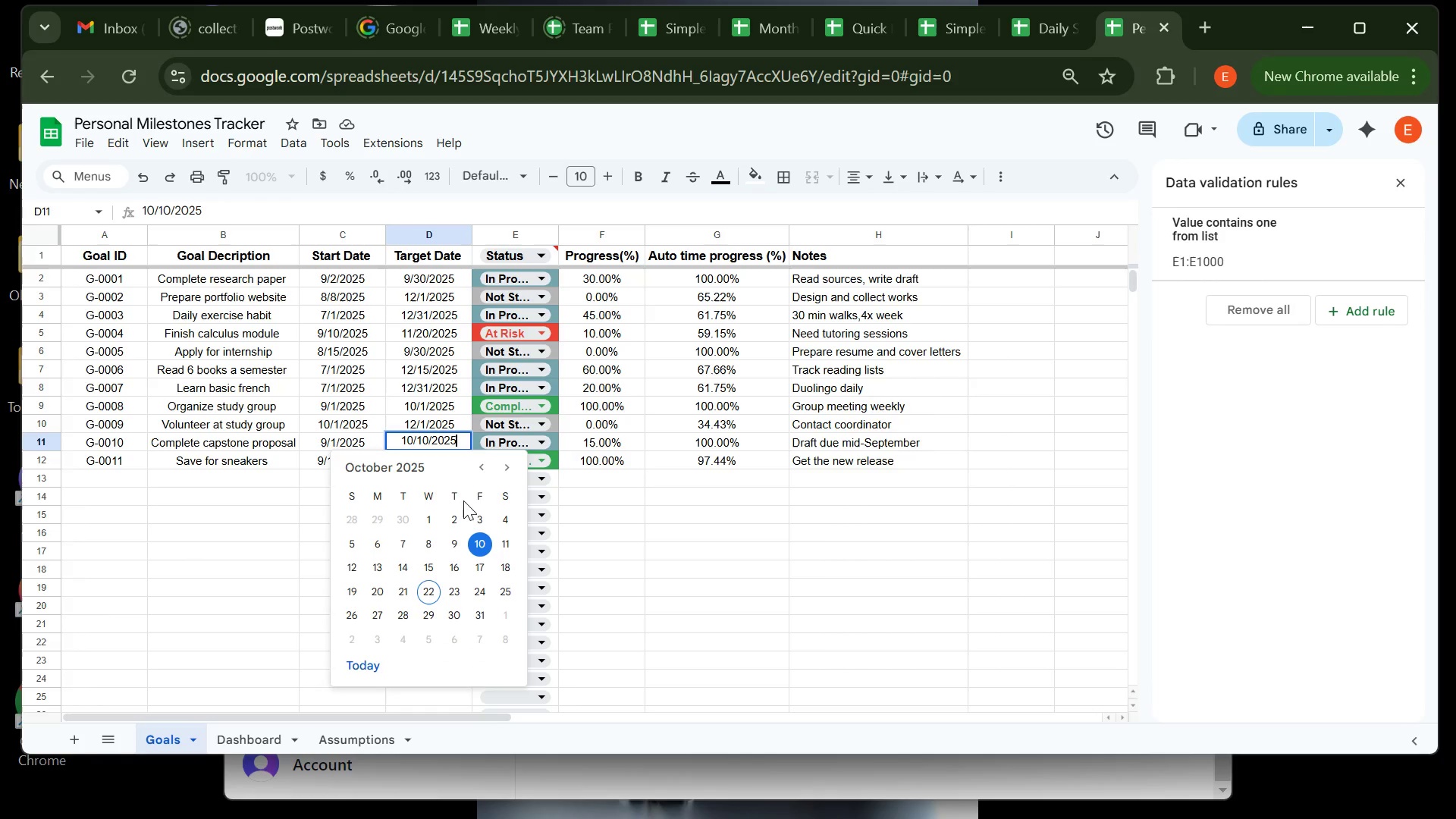 
left_click([479, 466])
 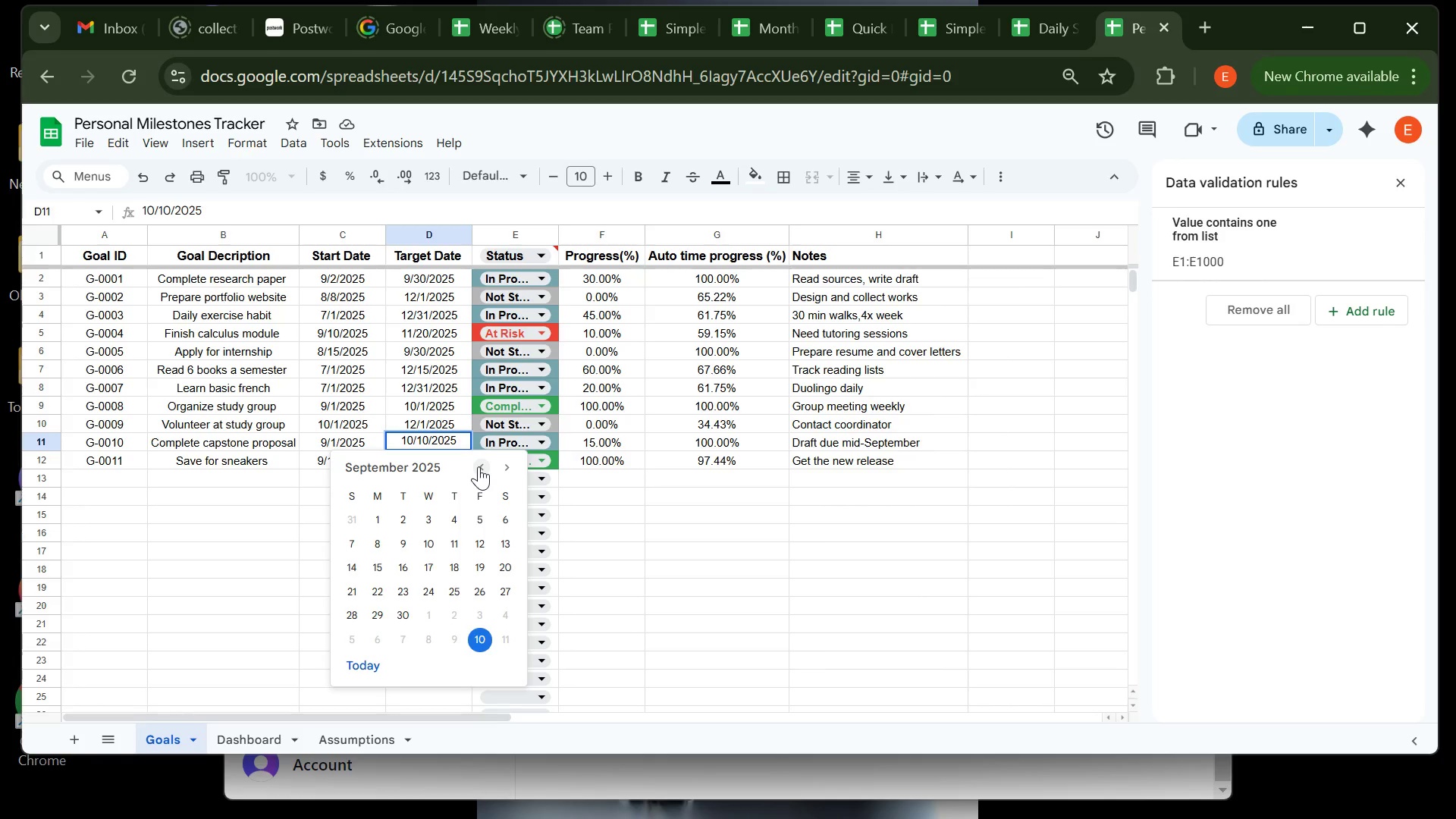 
wait(12.65)
 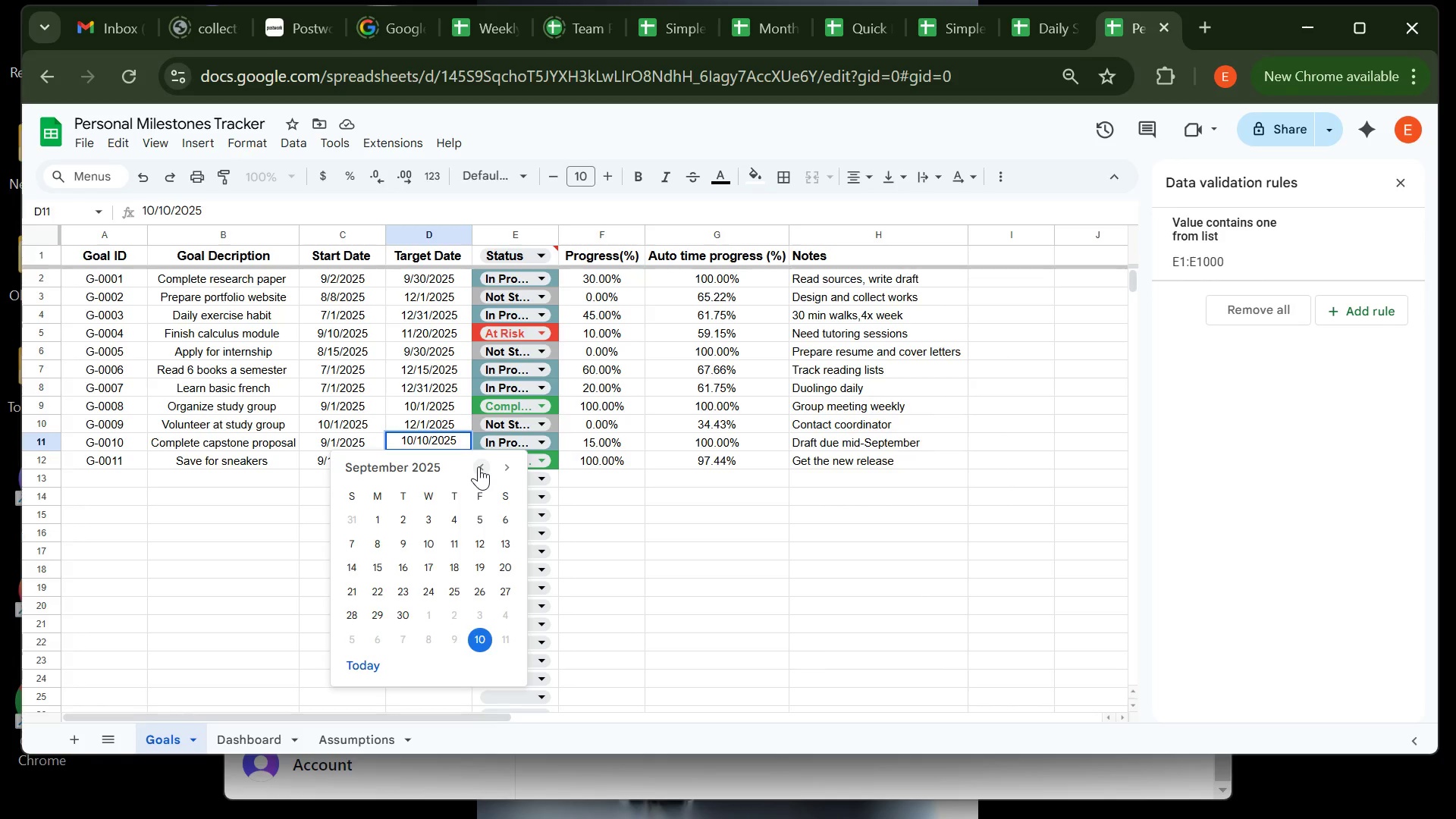 
left_click([344, 527])
 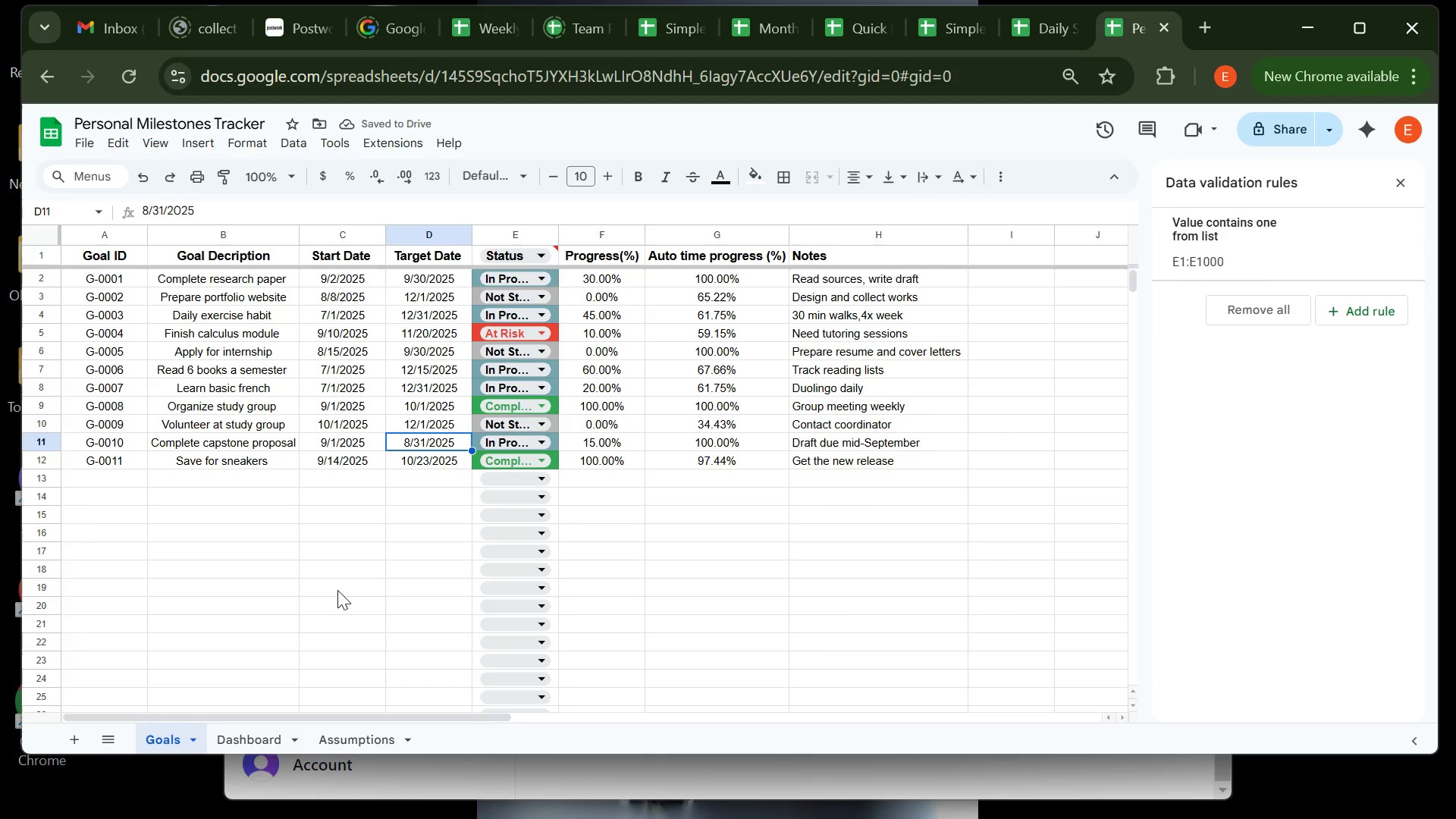 
left_click([265, 739])
 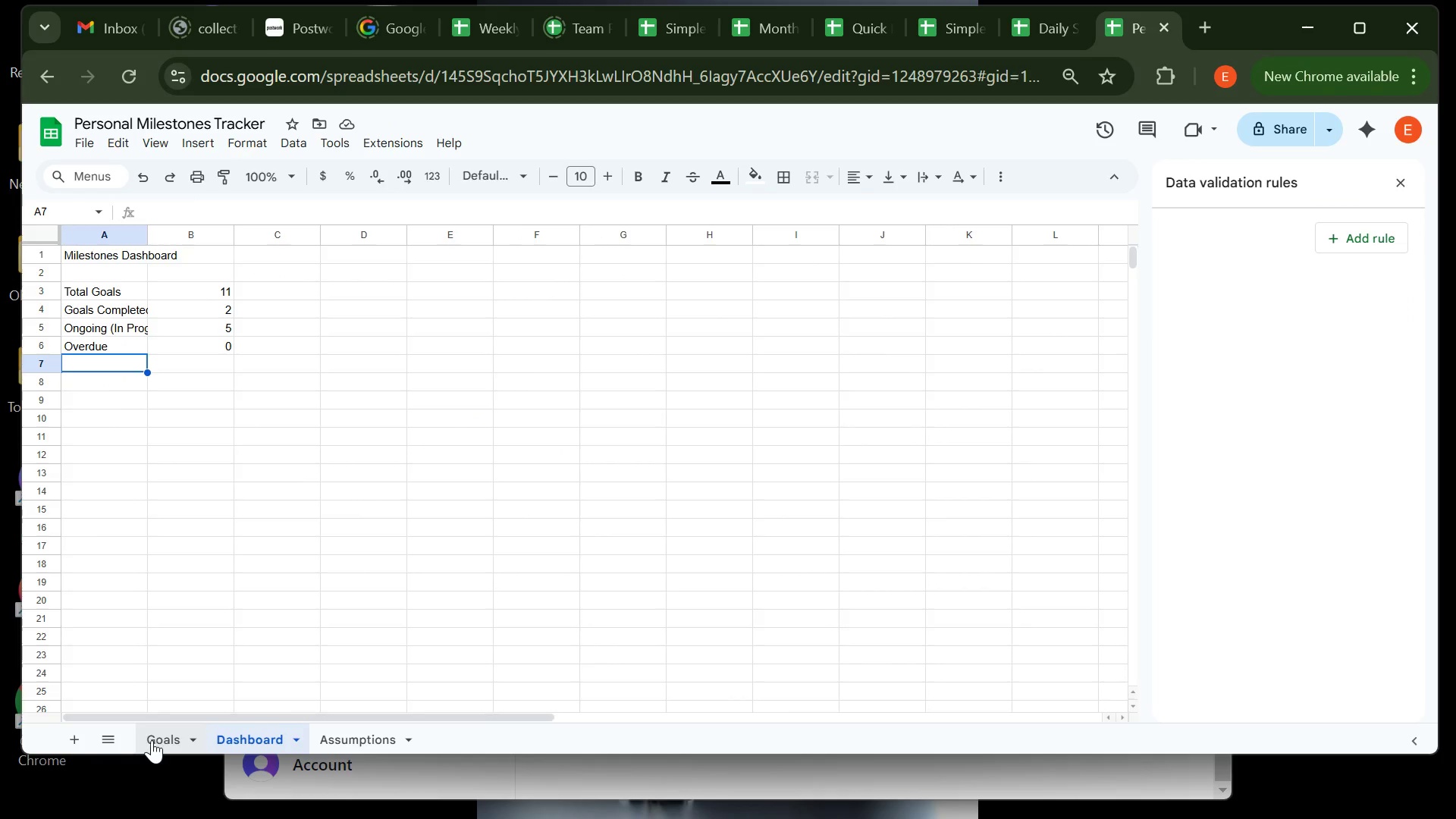 
left_click([151, 739])
 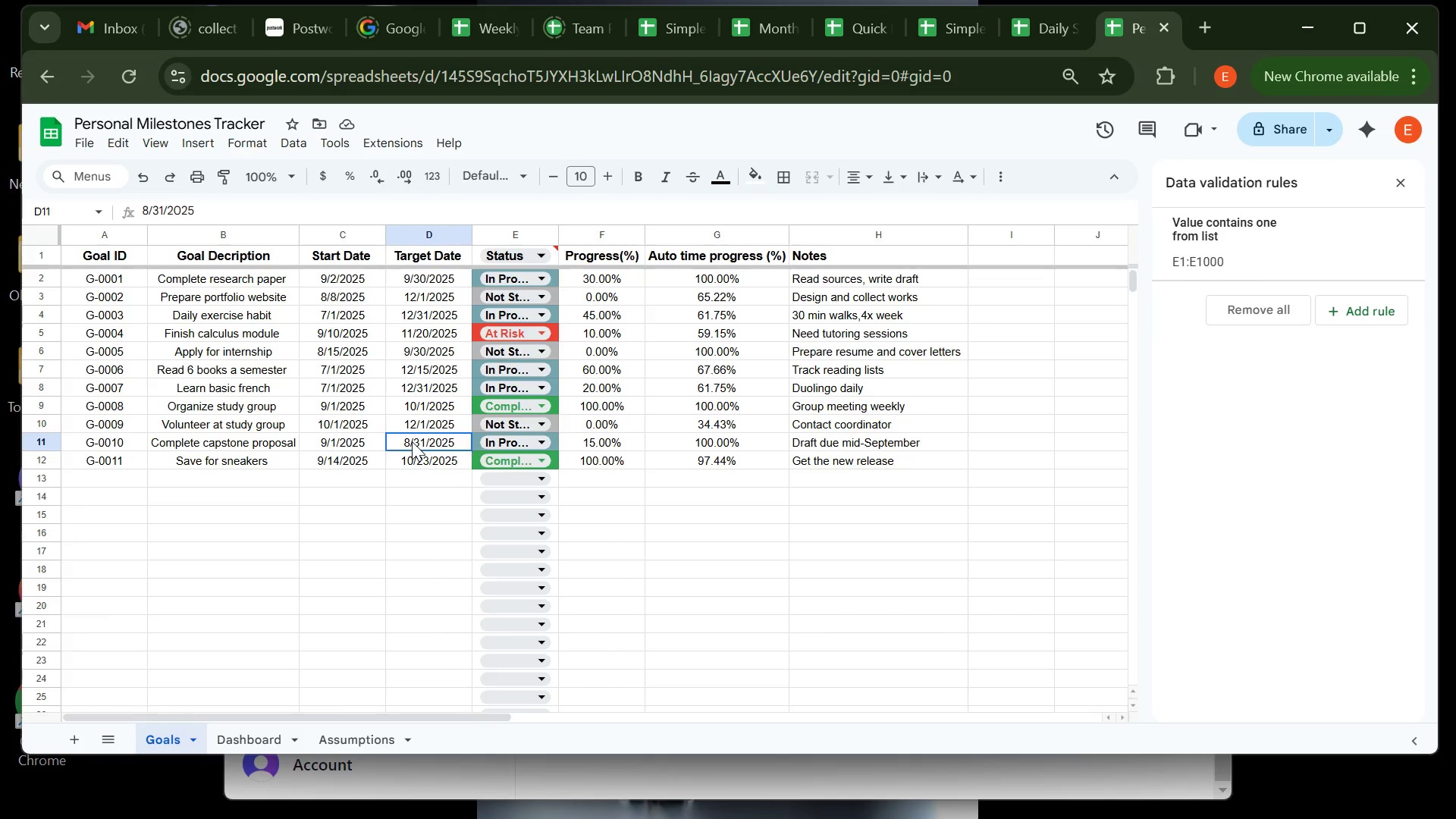 
double_click([412, 441])
 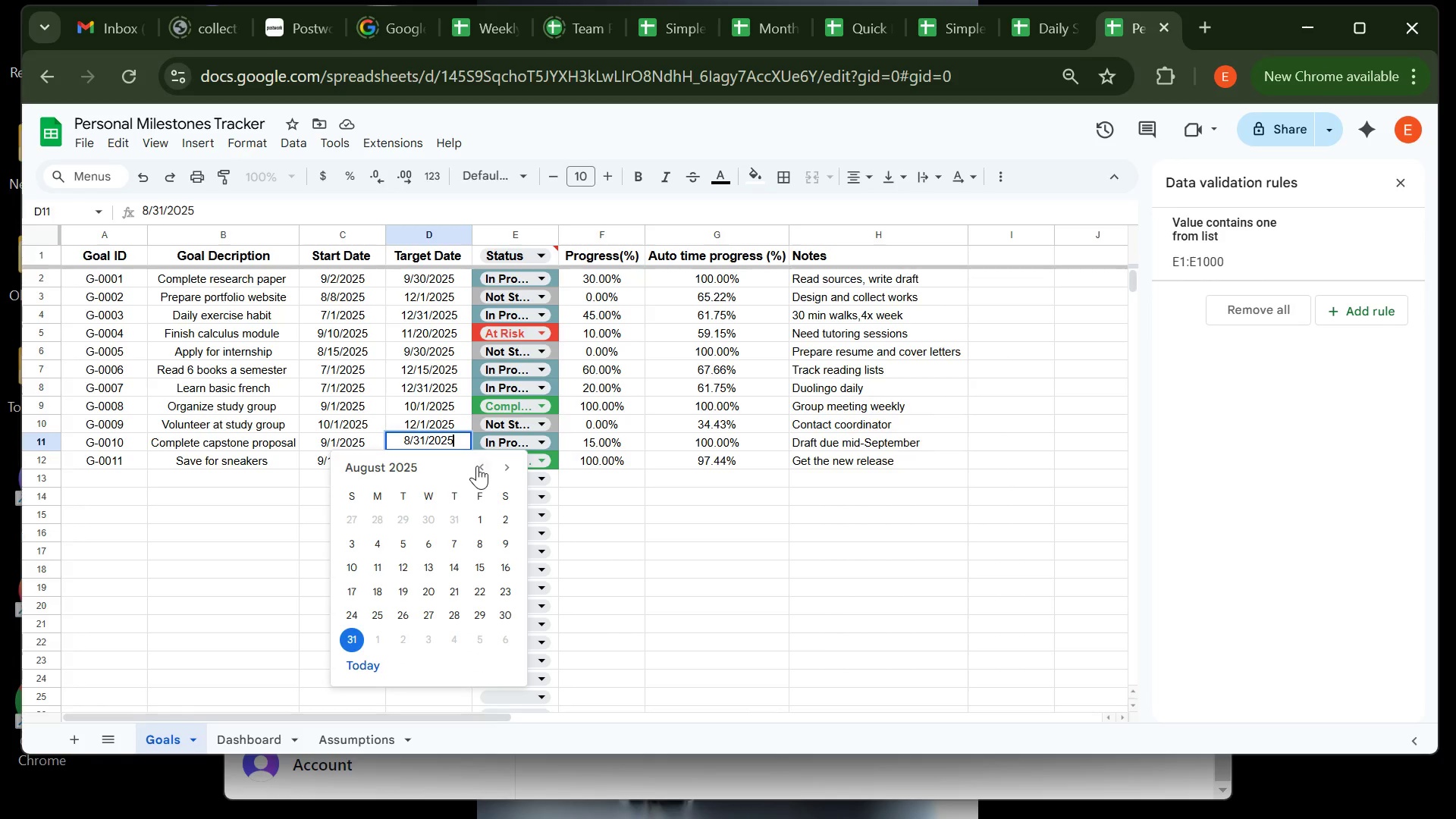 
left_click([477, 466])
 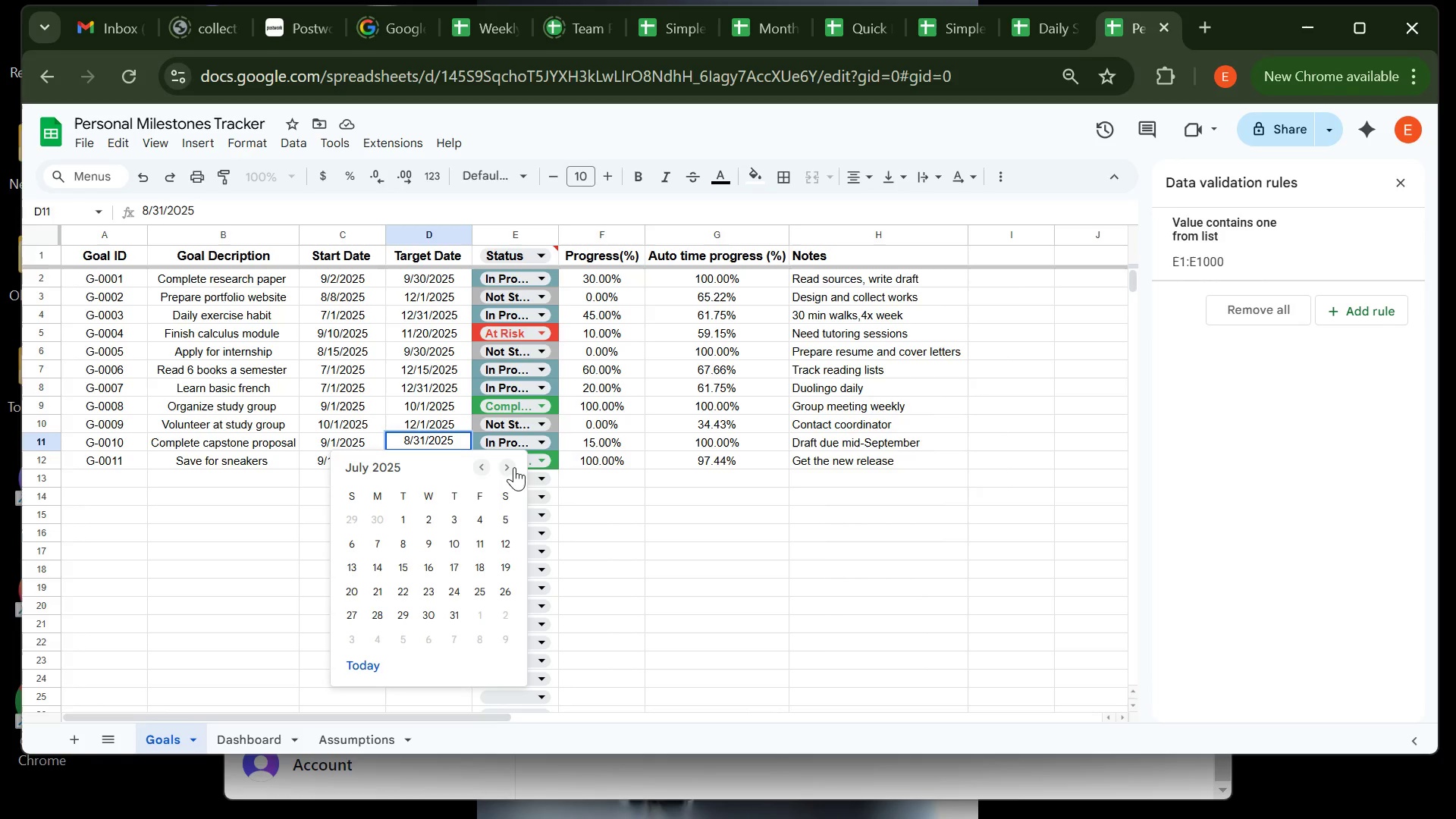 
double_click([514, 468])
 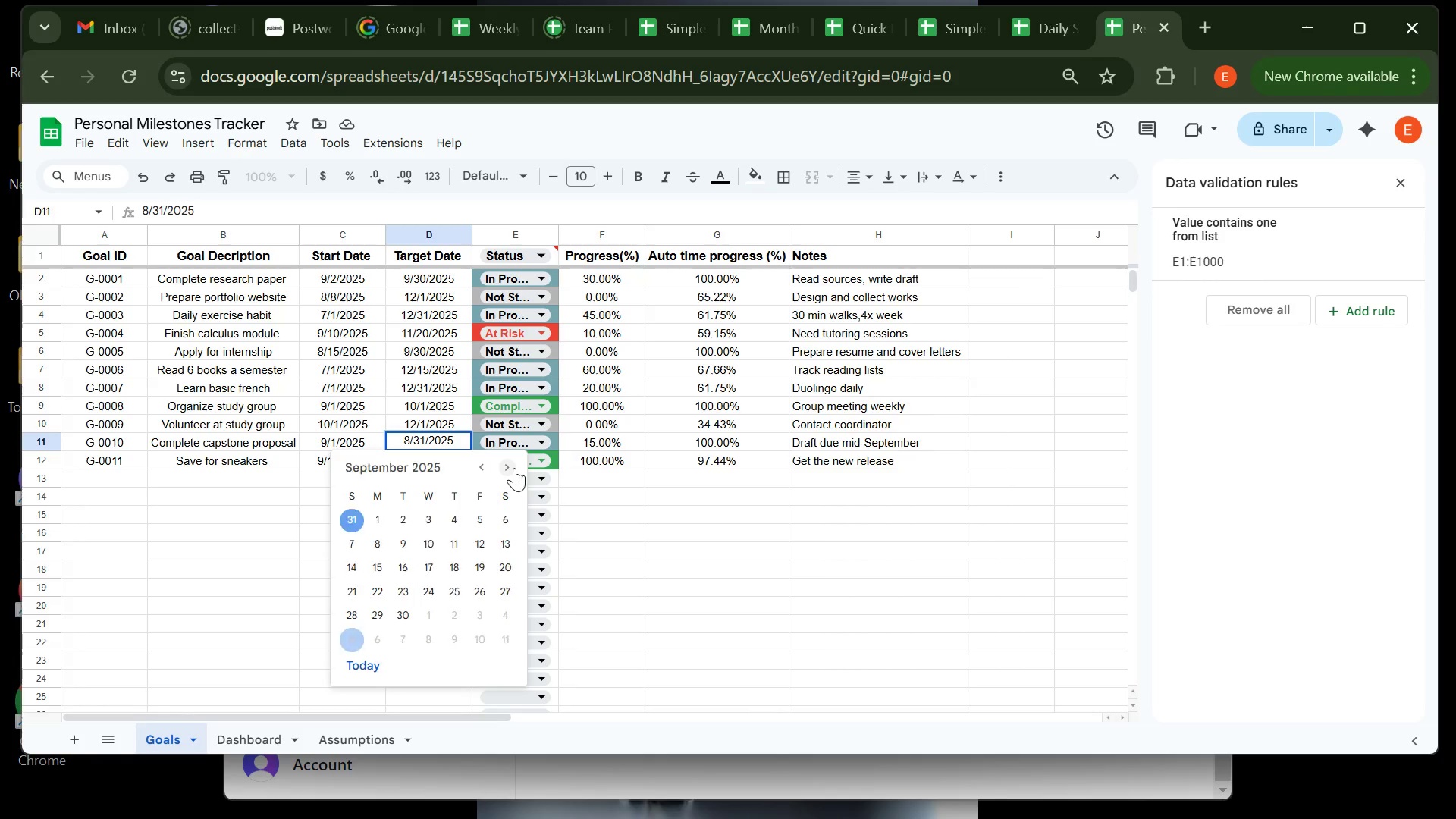 
triple_click([514, 468])
 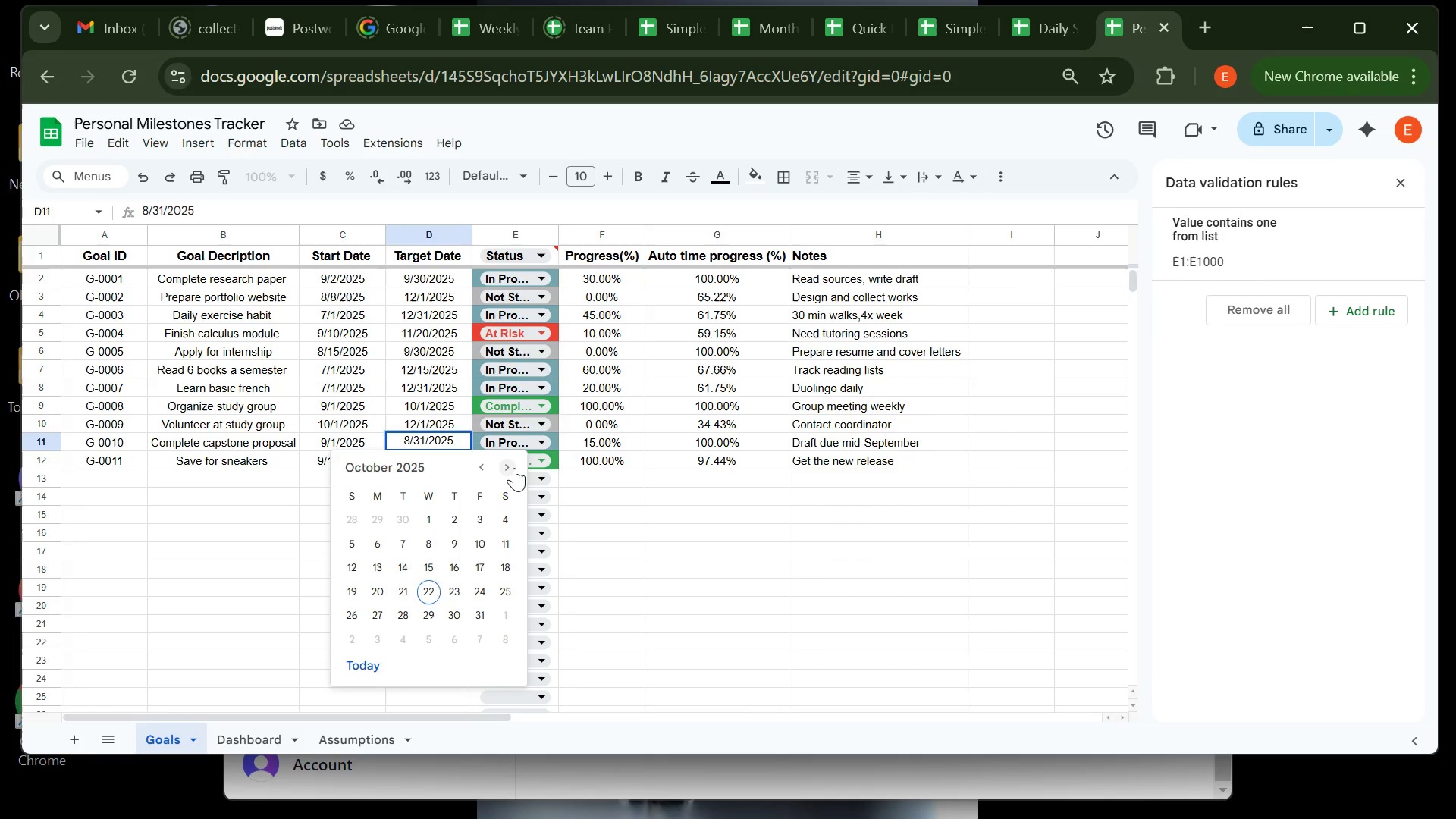 
triple_click([514, 468])
 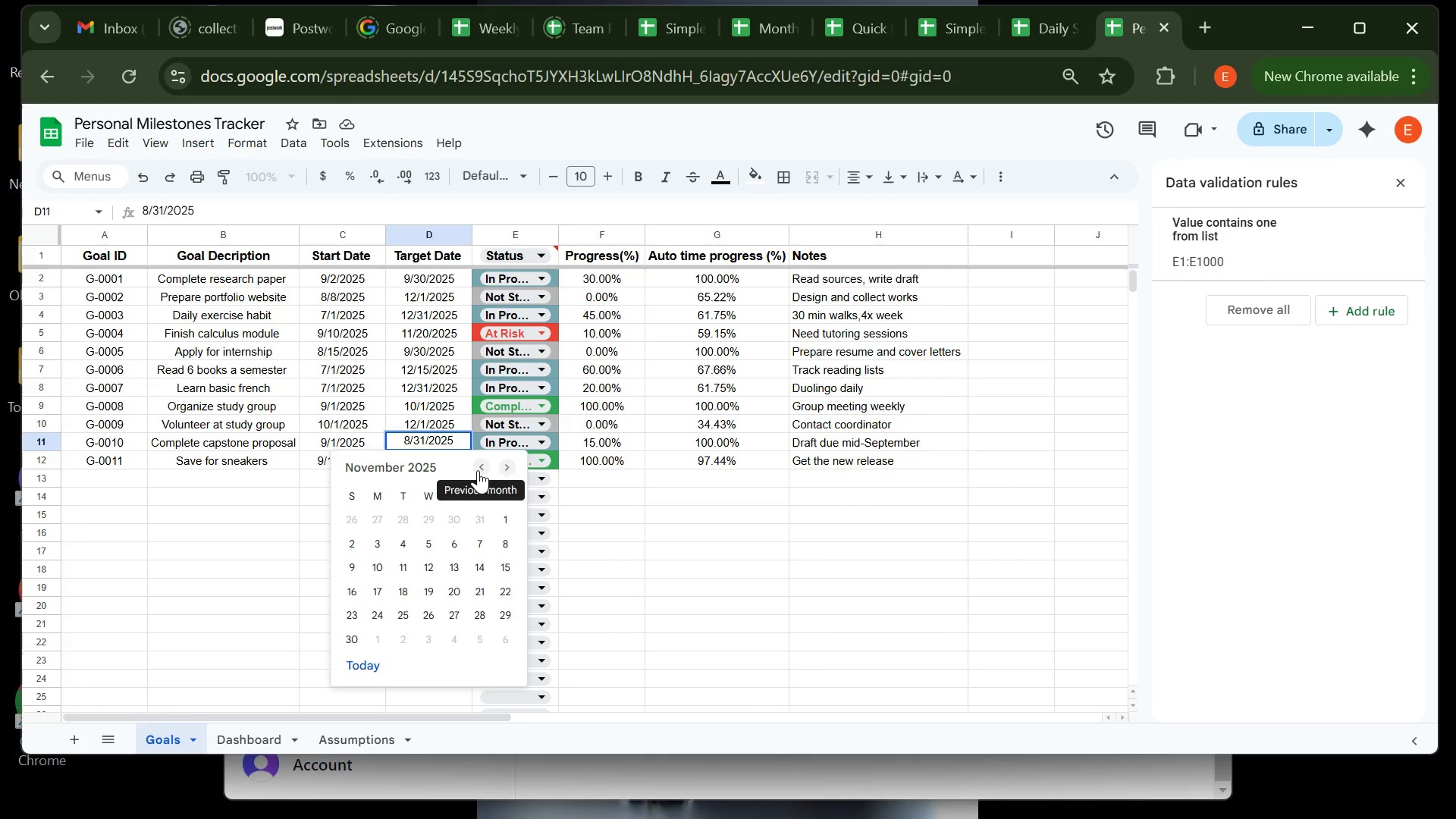 
left_click([478, 470])
 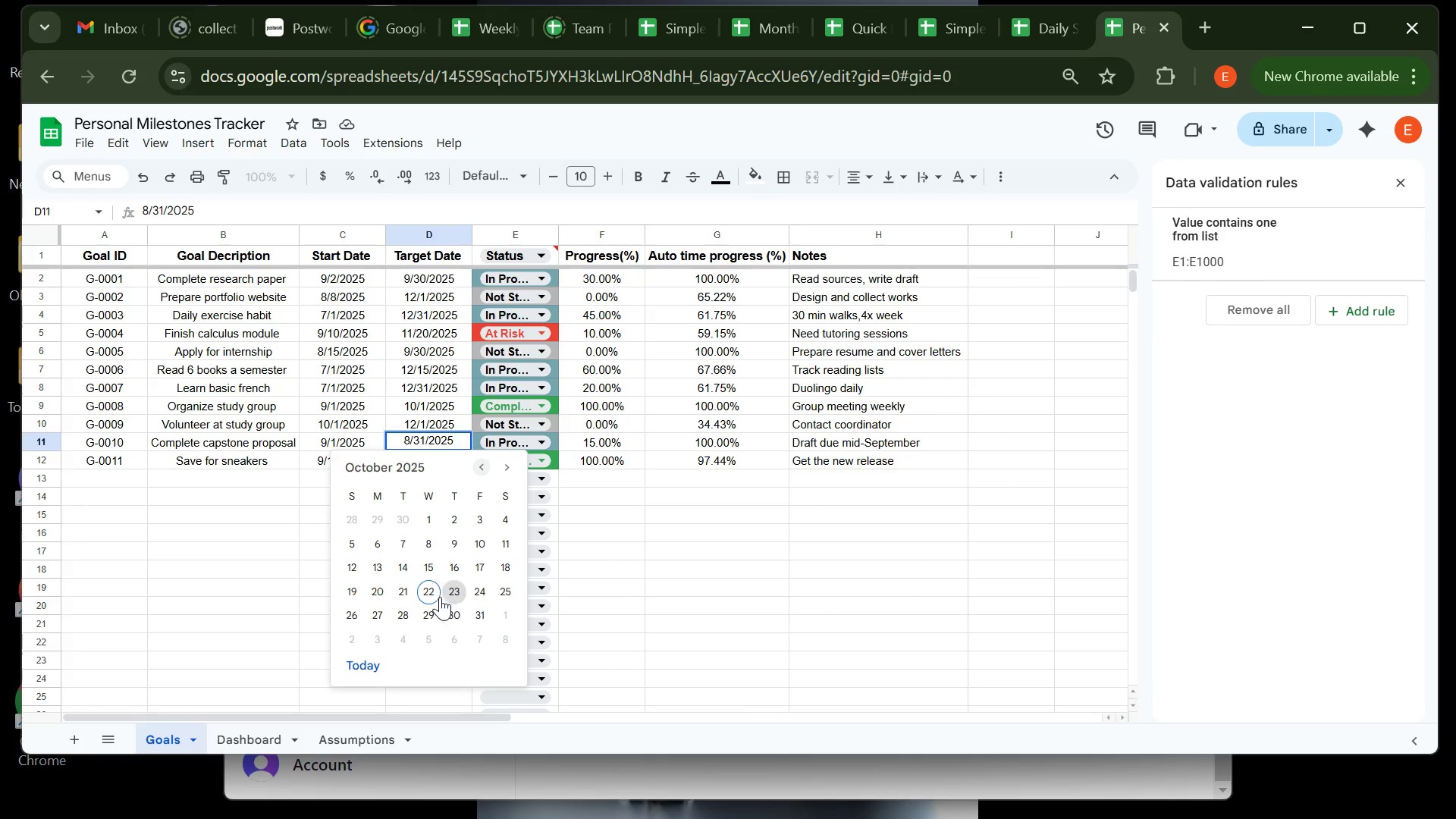 
left_click([435, 595])
 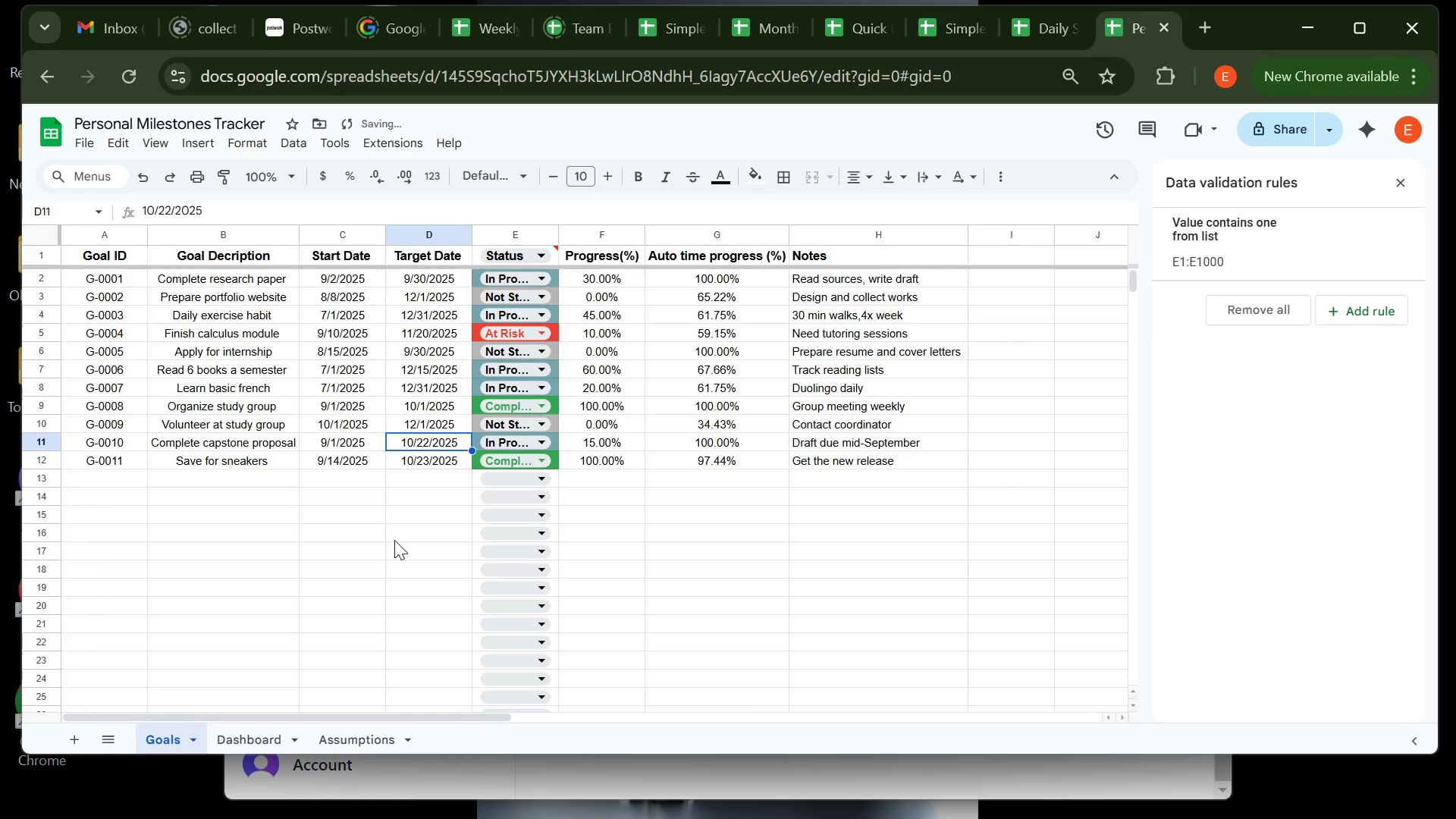 
left_click([394, 538])
 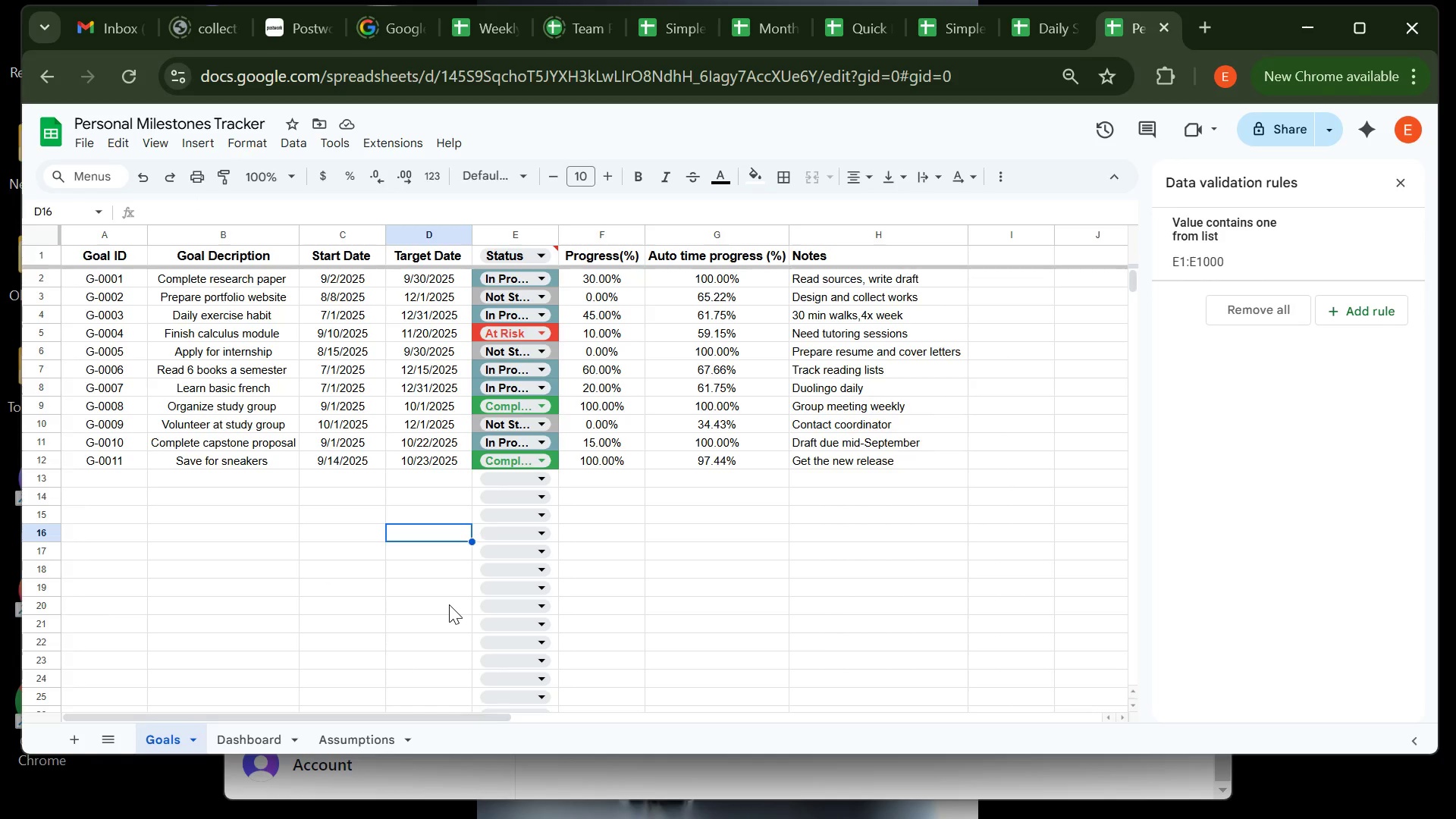 
wait(14.33)
 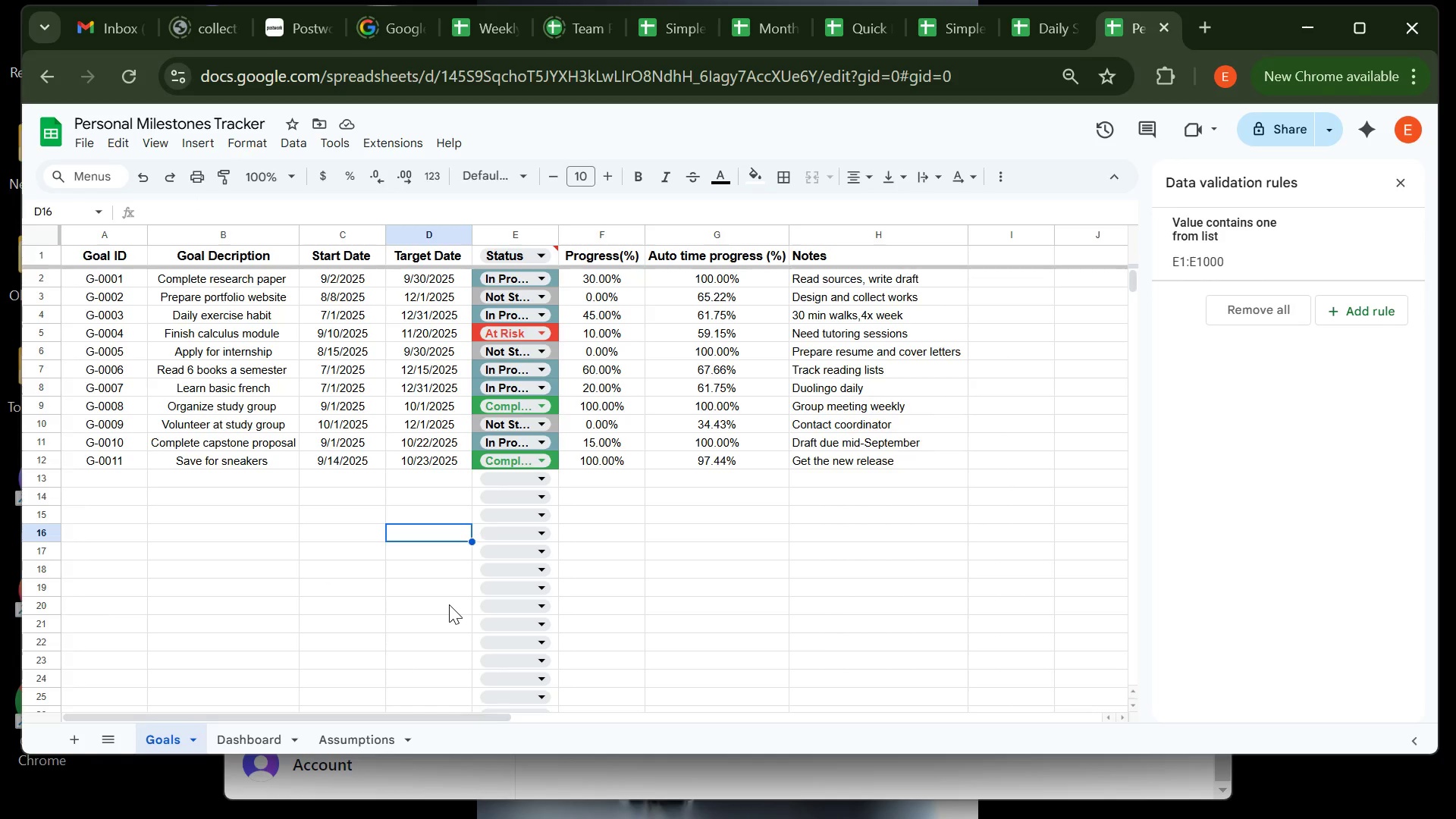 
left_click([335, 525])
 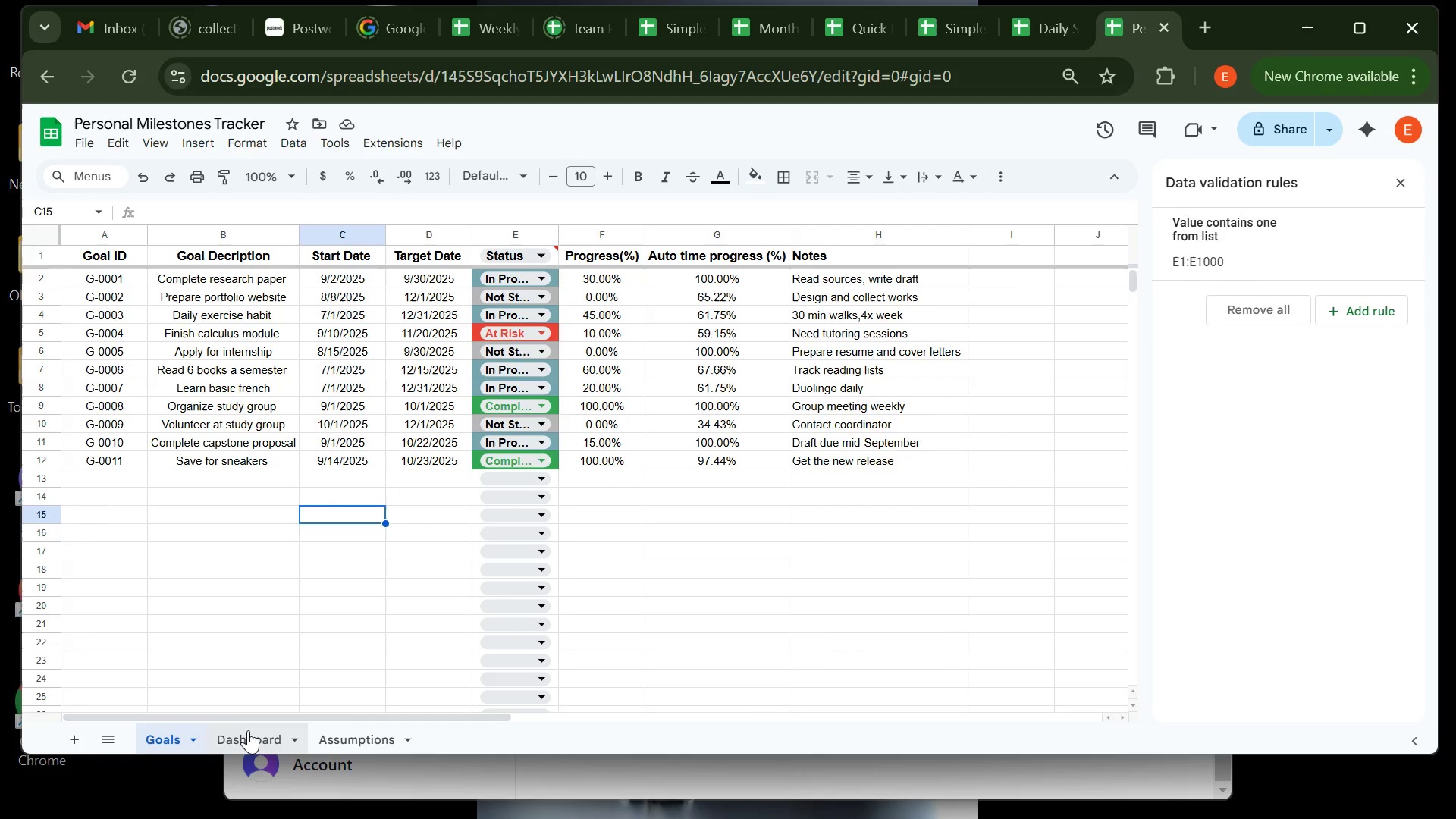 
left_click([248, 730])
 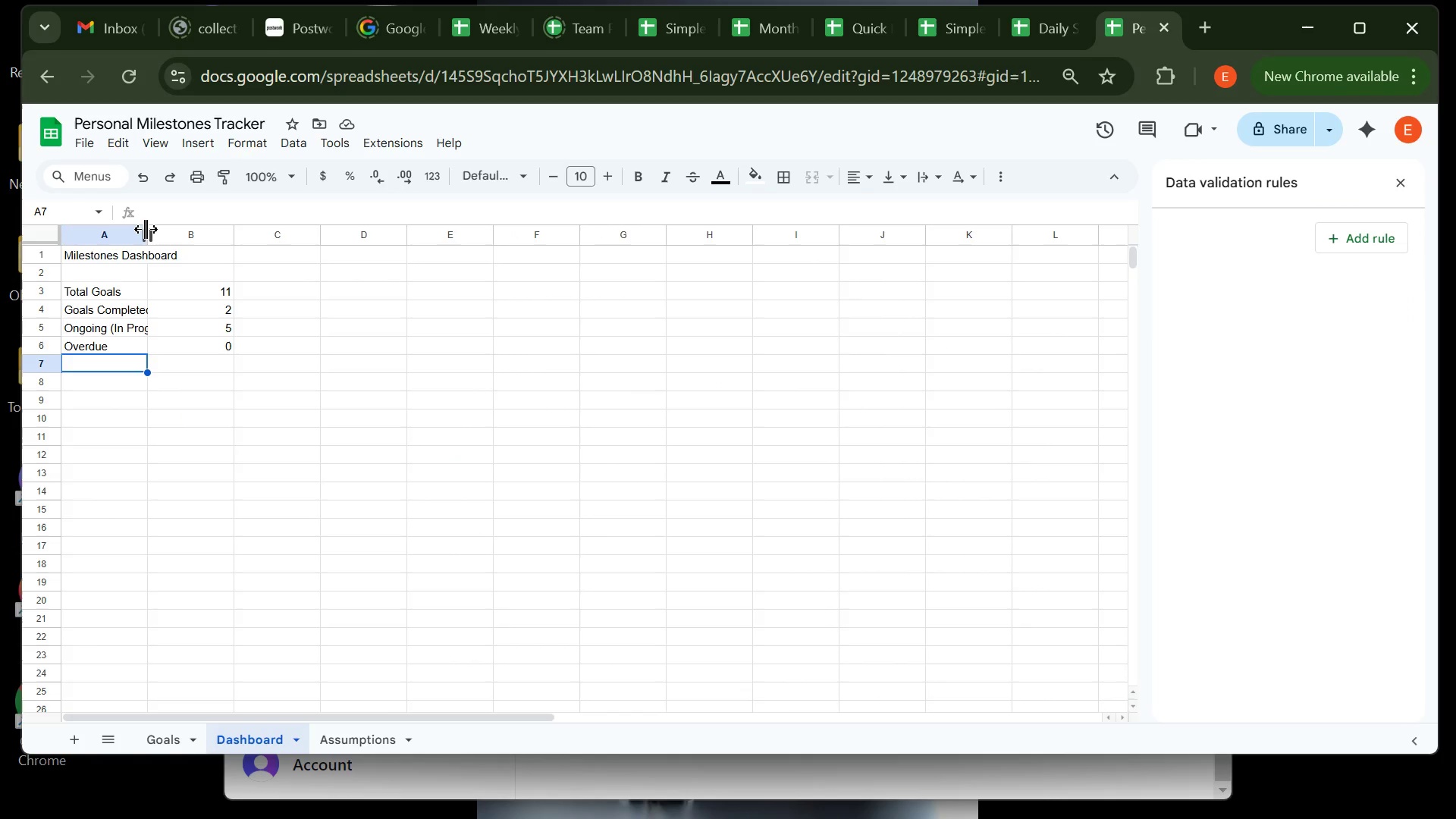 
left_click([146, 233])
 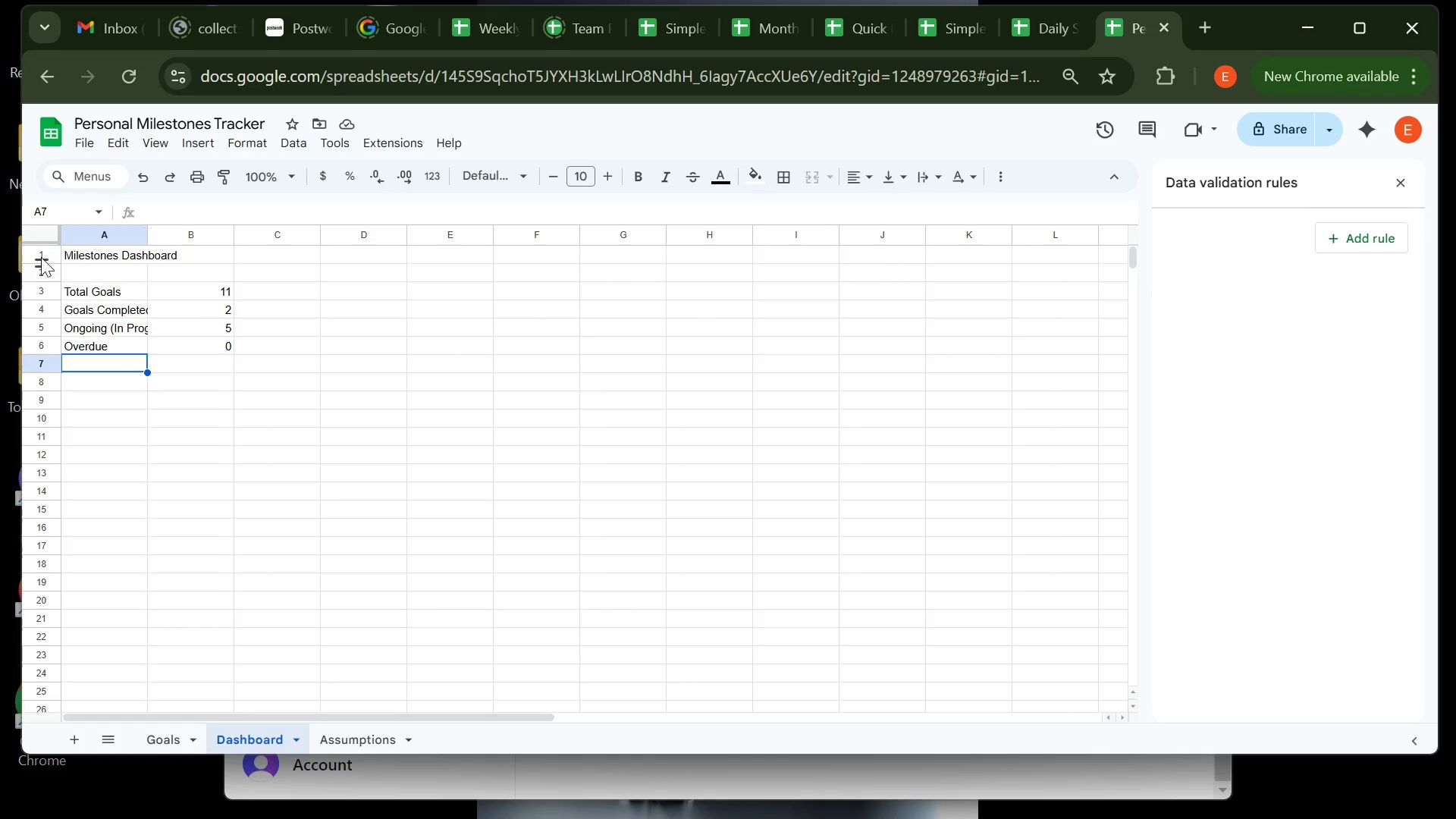 
left_click([42, 252])
 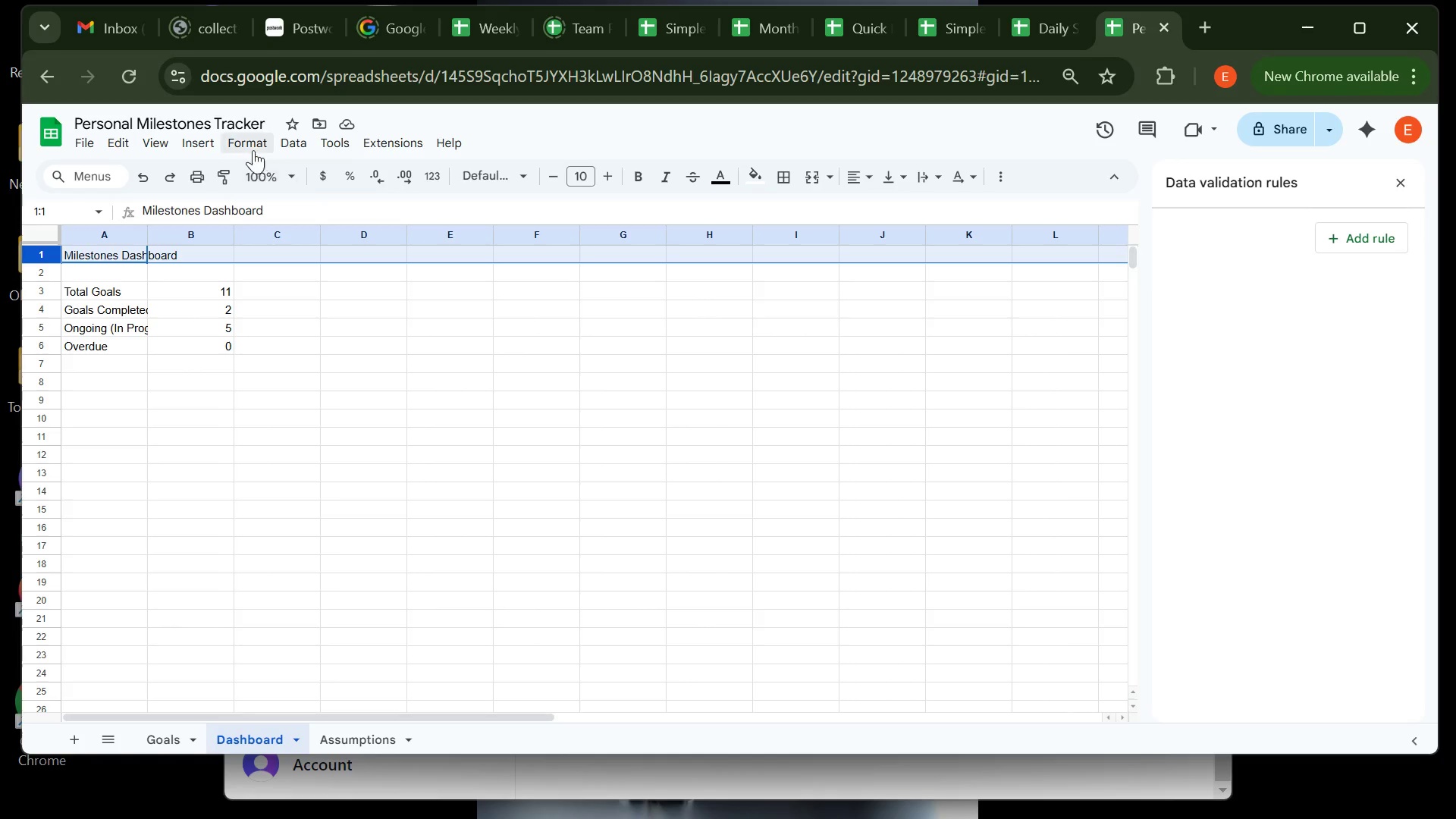 
left_click([253, 149])
 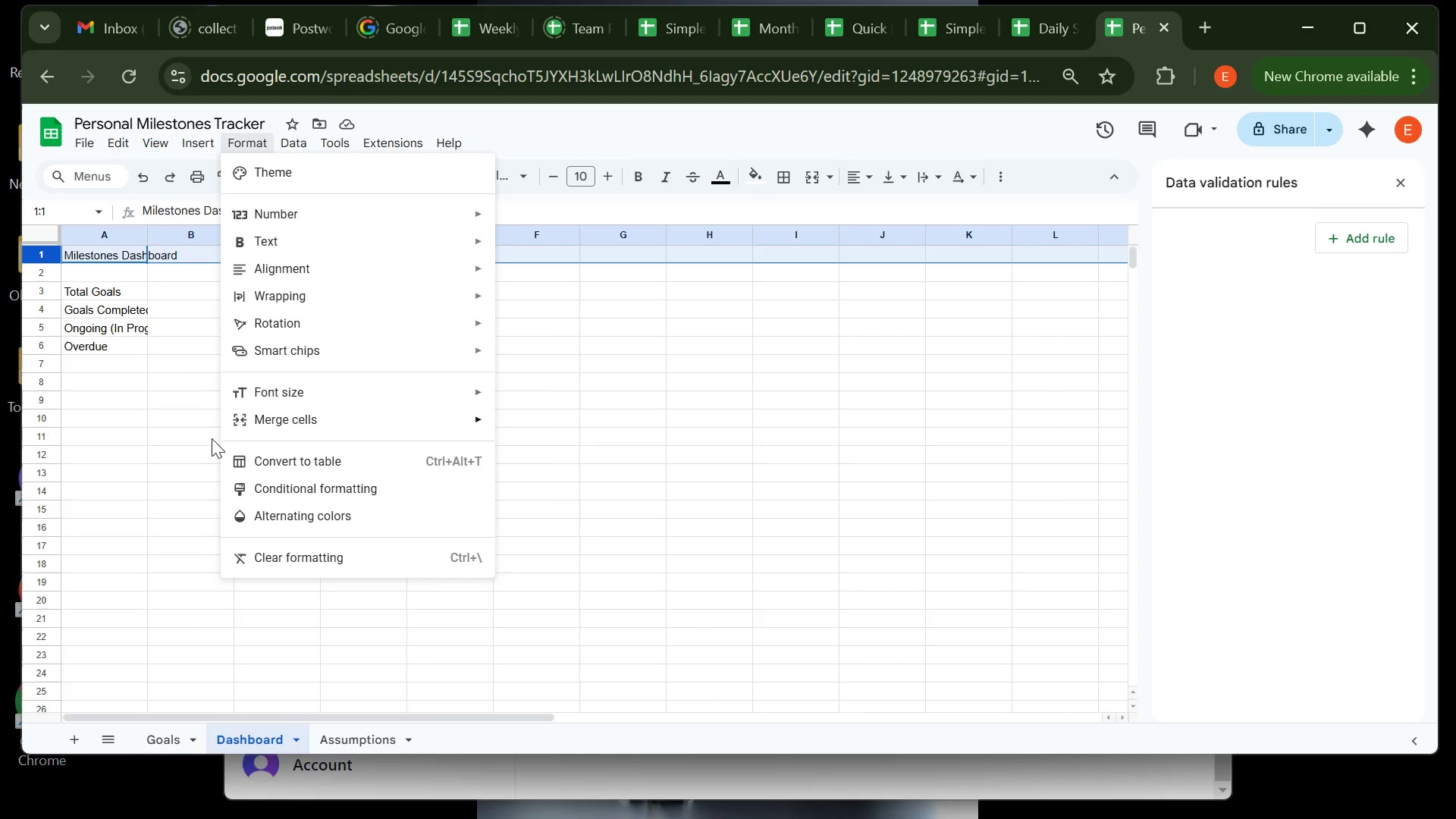 
left_click([209, 438])
 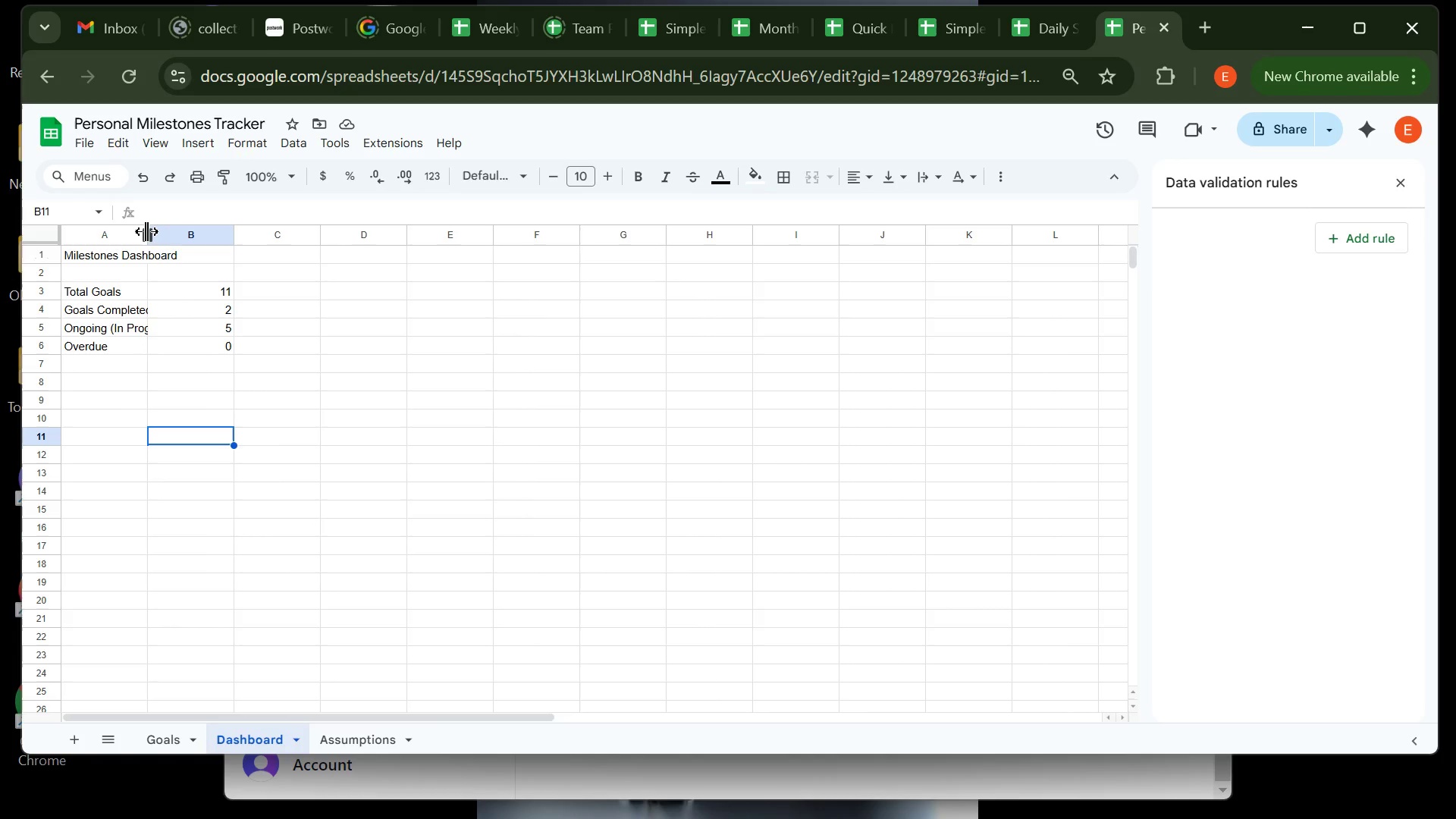 
double_click([146, 231])
 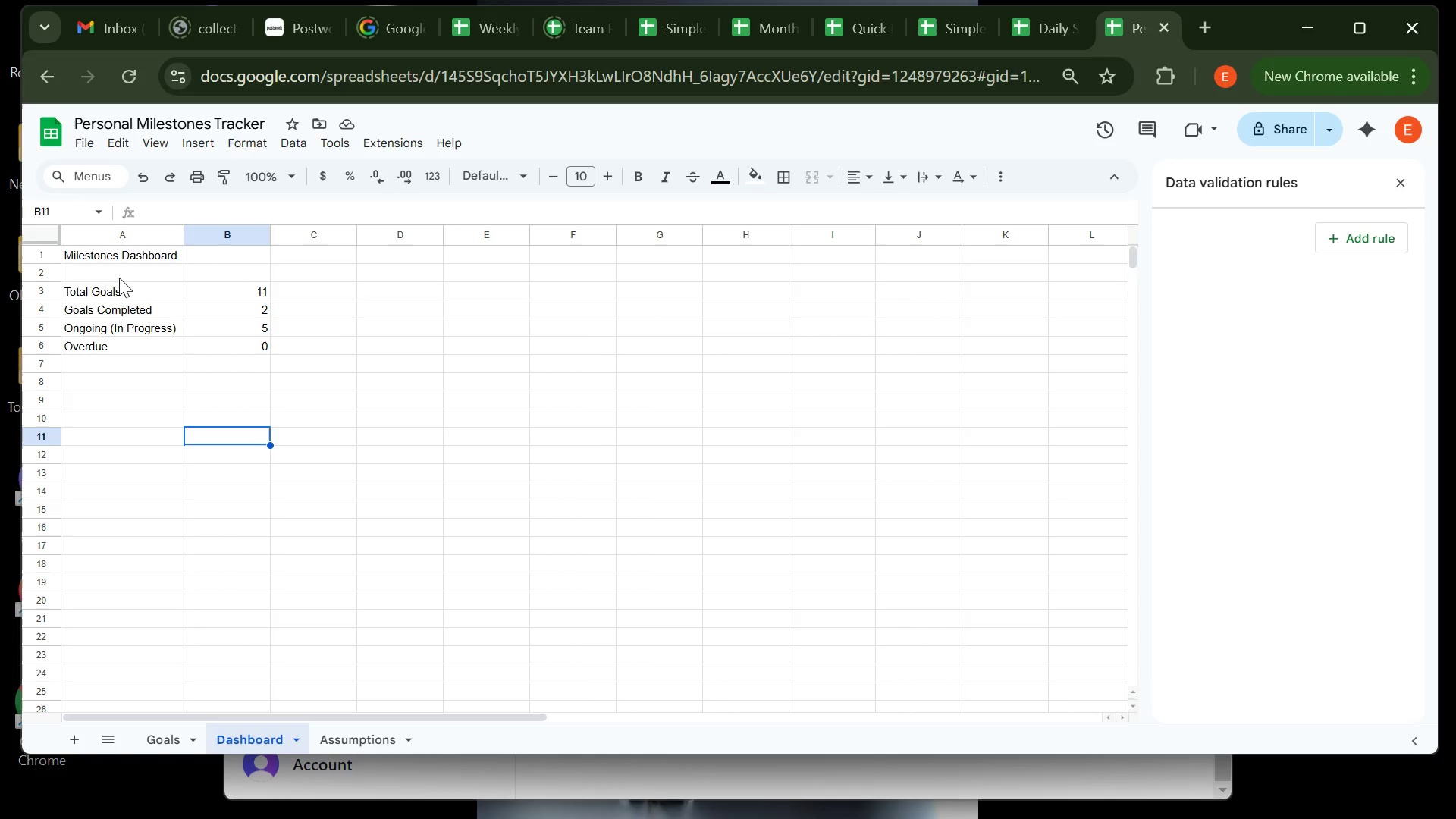 
wait(11.91)
 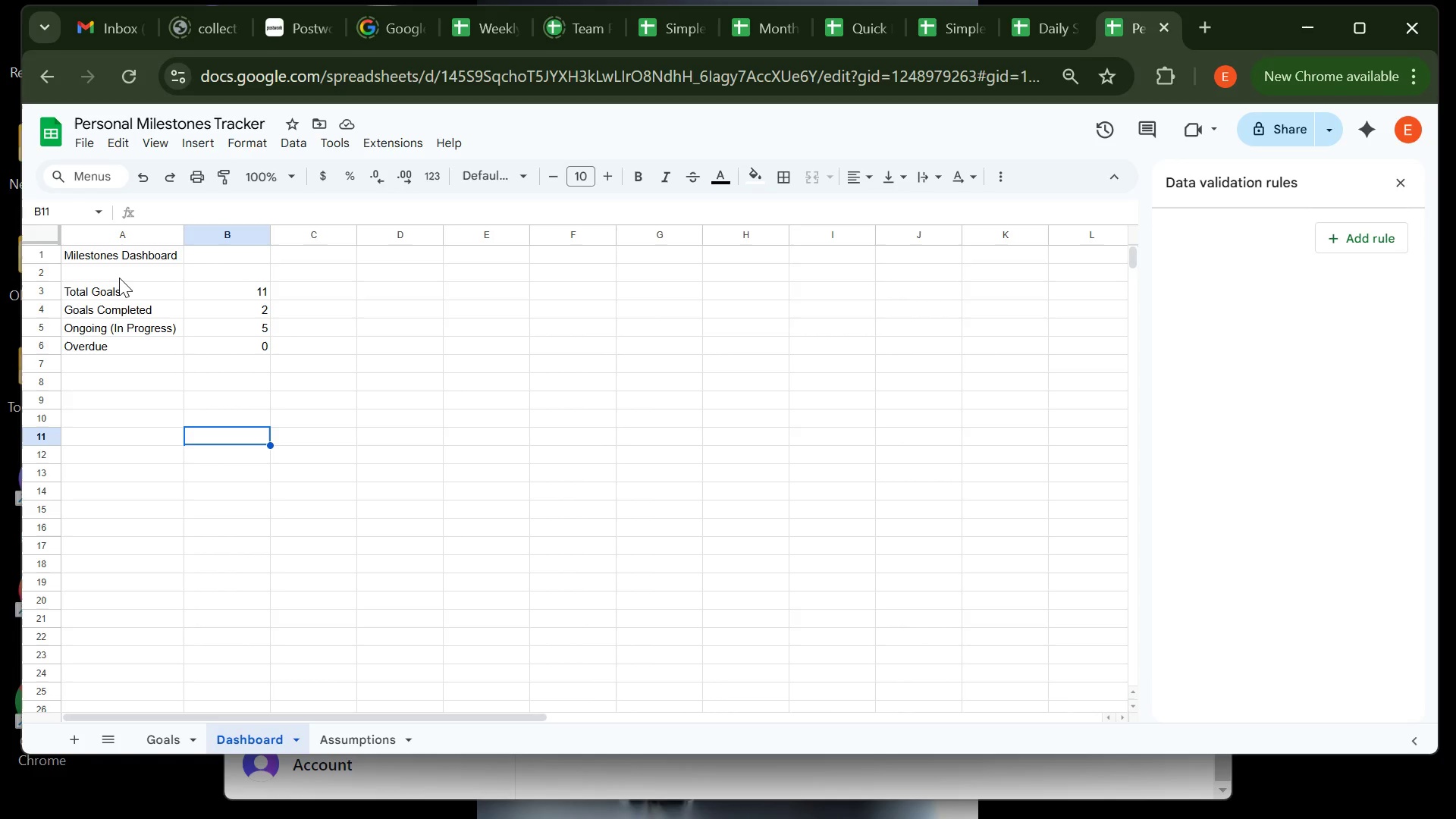 
left_click([77, 356])
 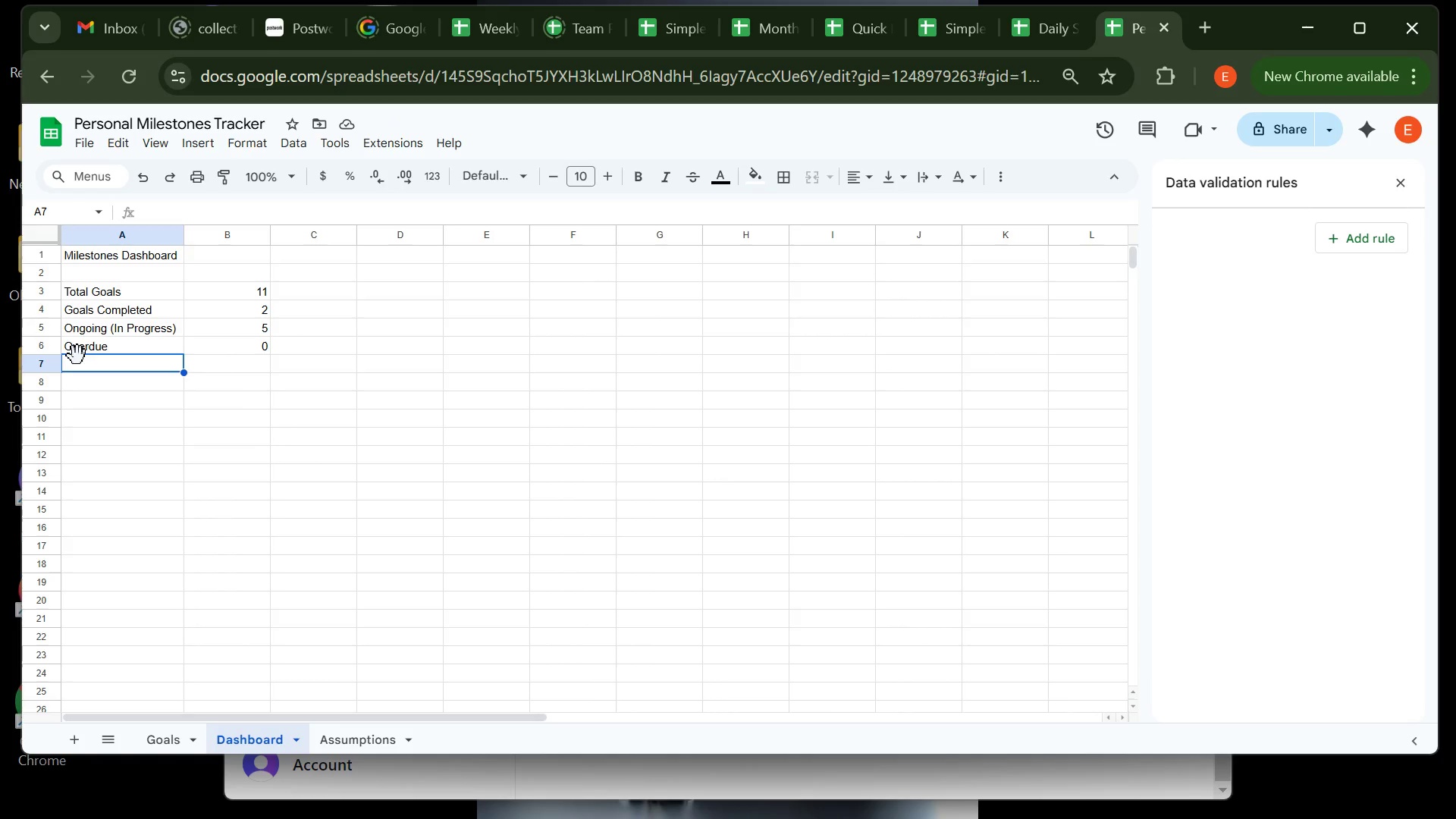 
type(Average Progress)
 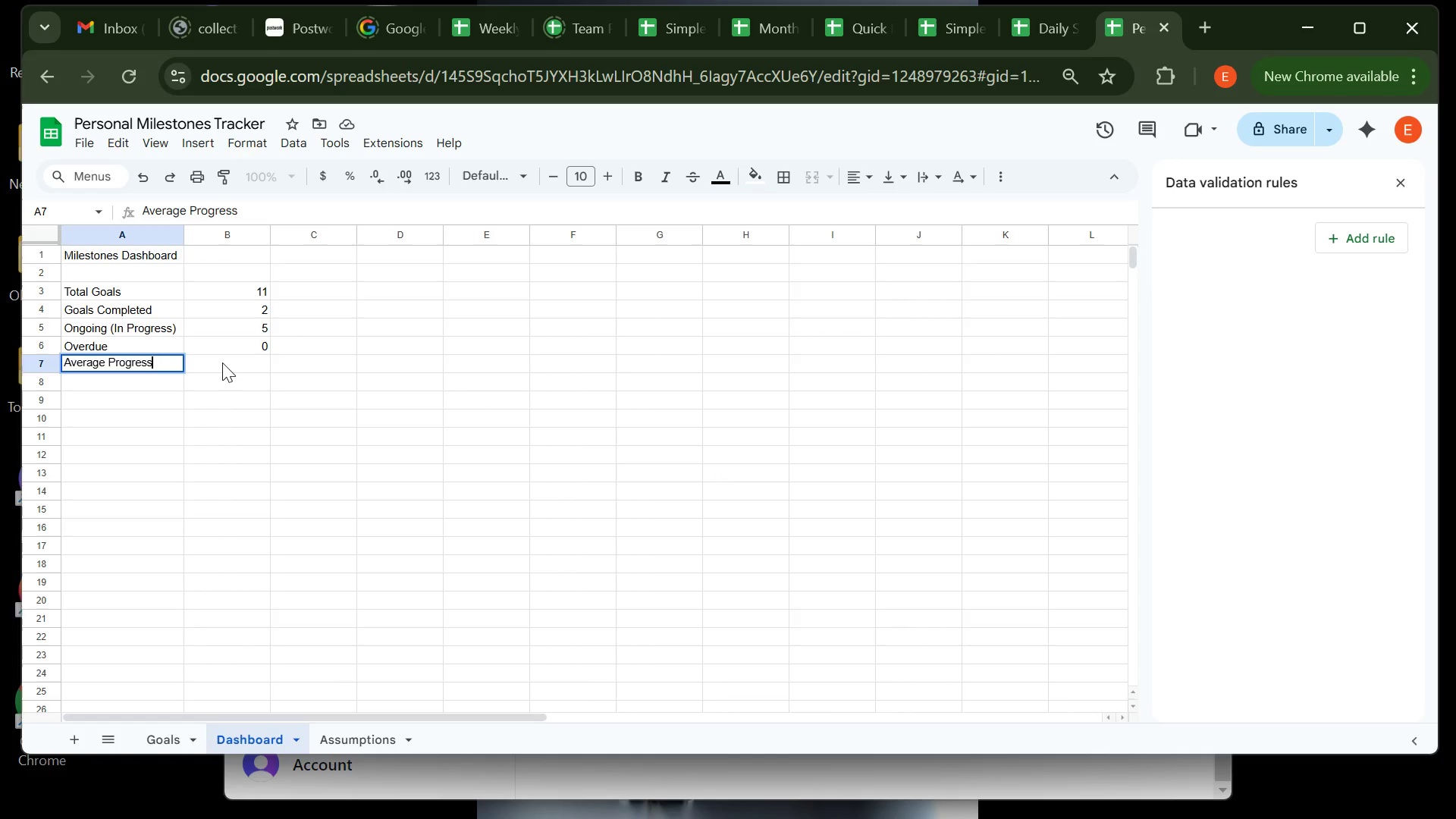 
wait(15.62)
 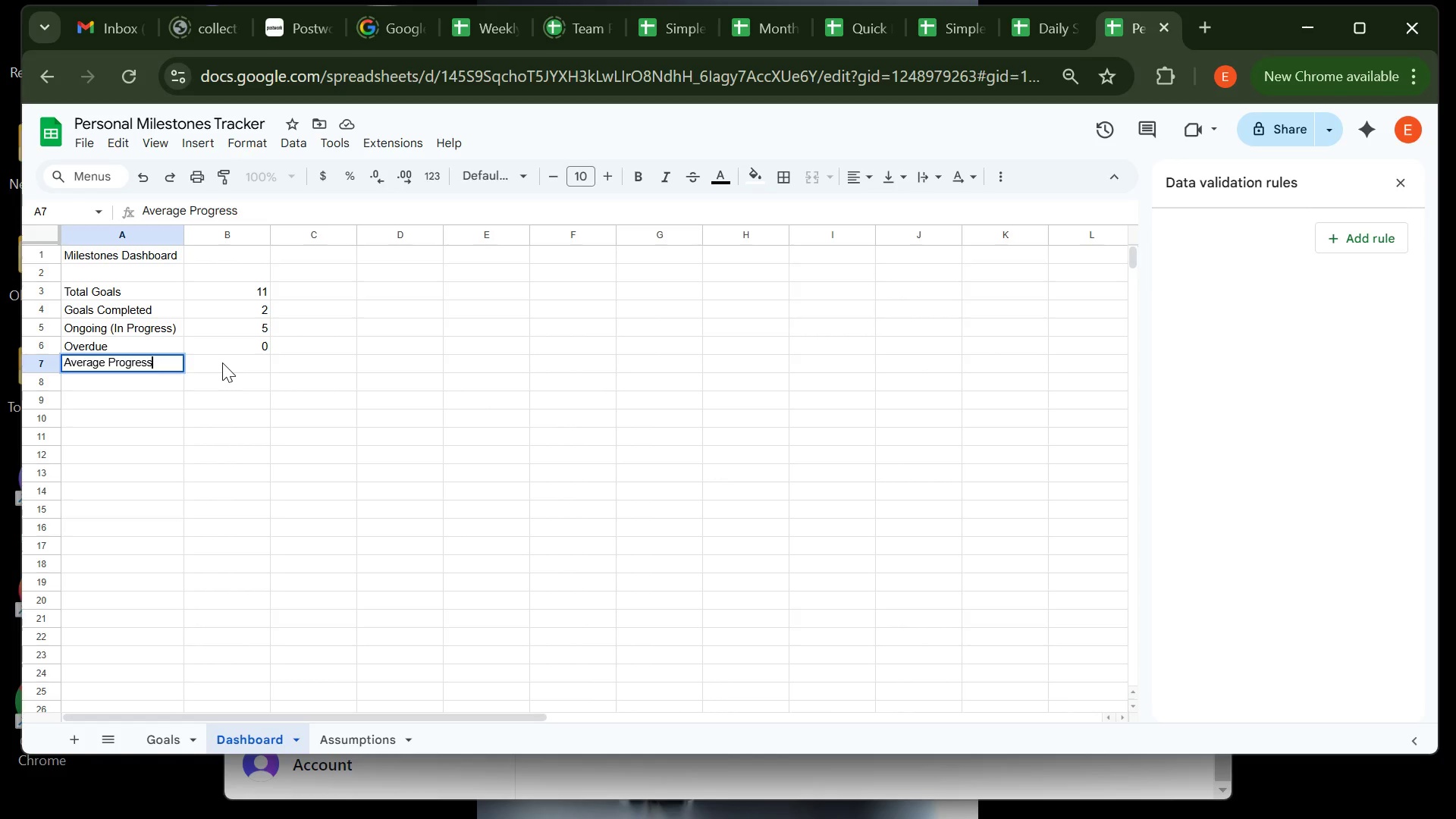 
type((Manul)
key(Backspace)
type(al))
key(Tab)